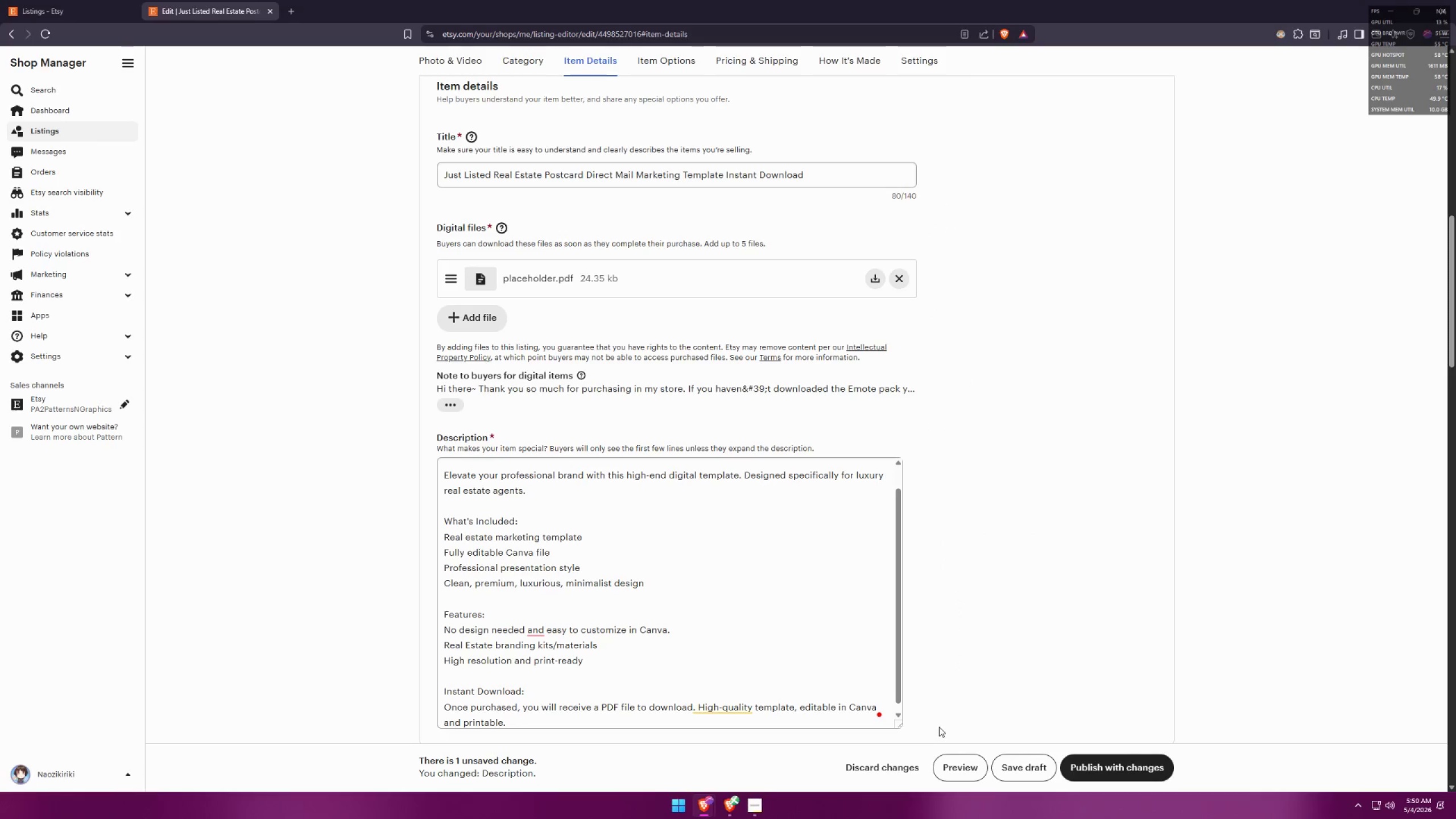 
key(Alt+Meta+MetaLeft)
 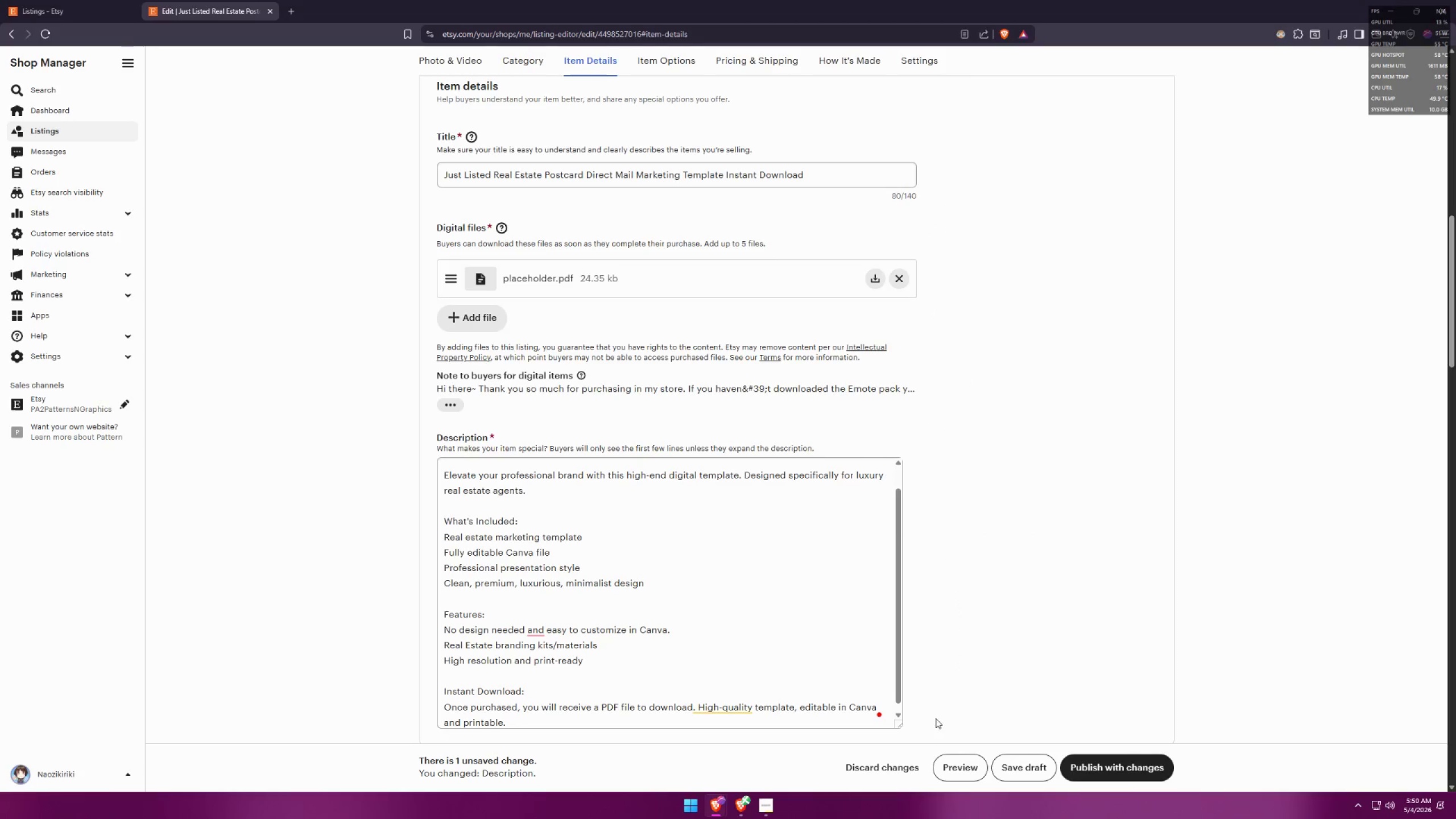 
key(Alt+Tab)
 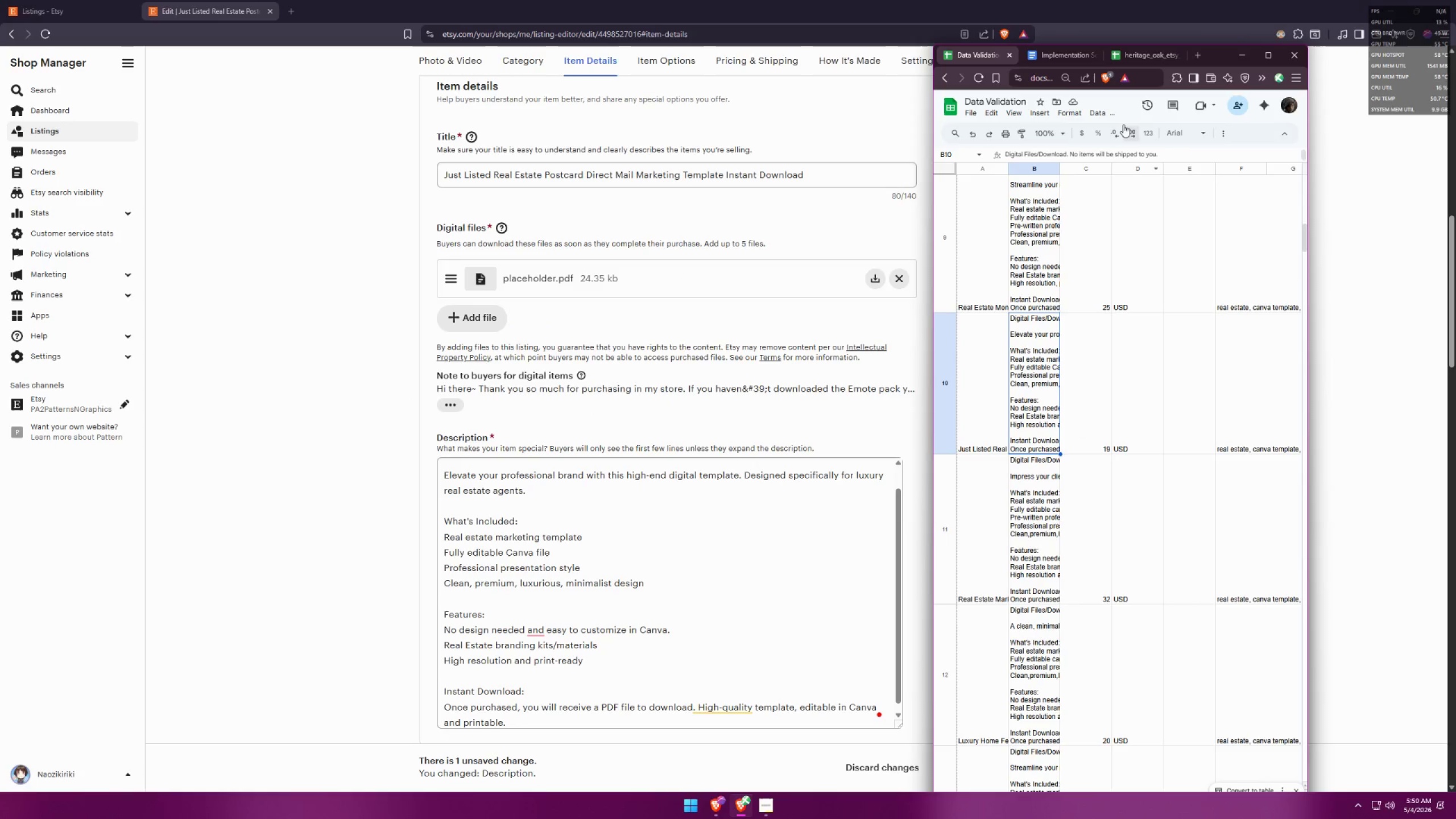 
left_click([1043, 60])
 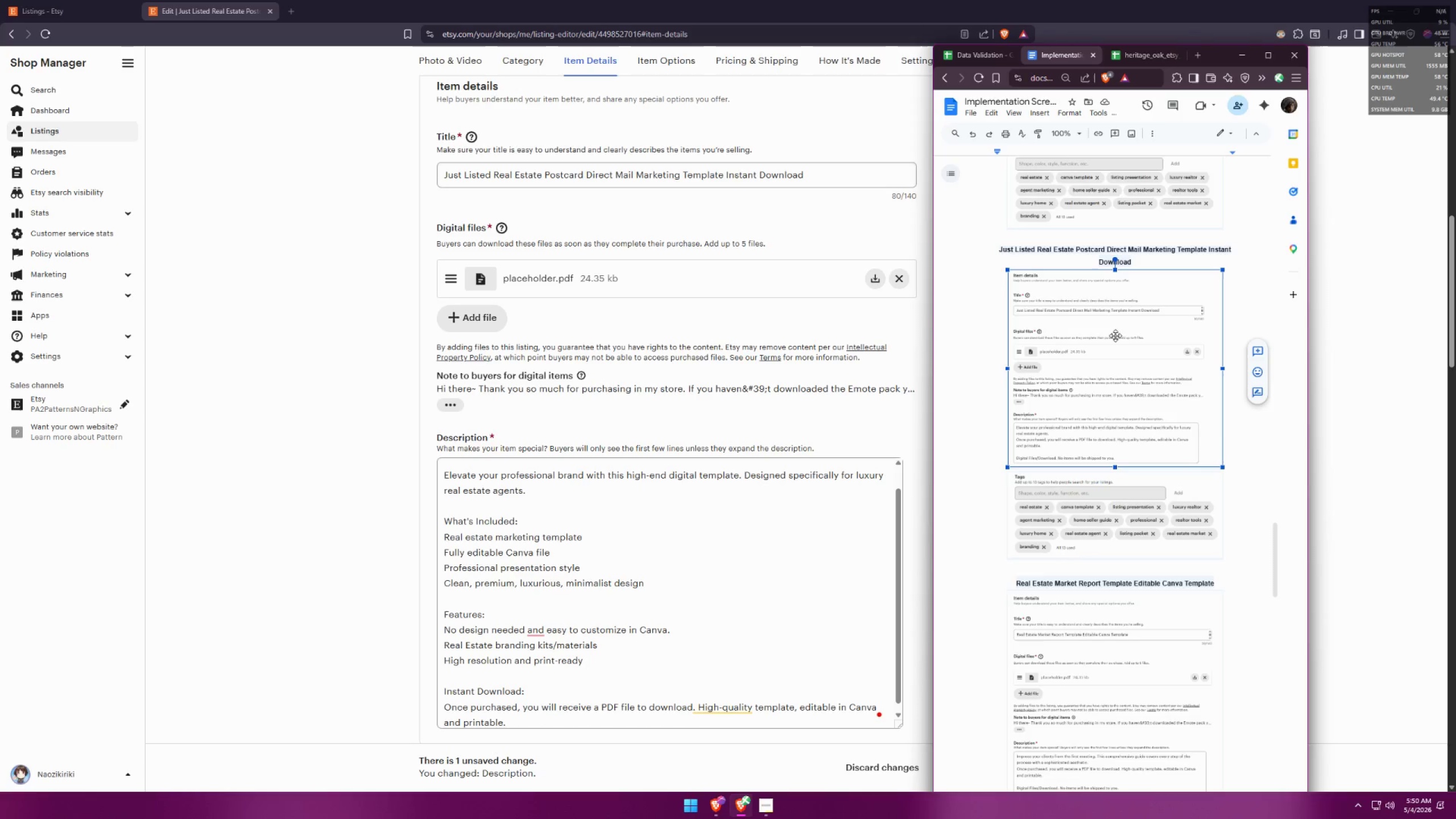 
key(Backspace)
 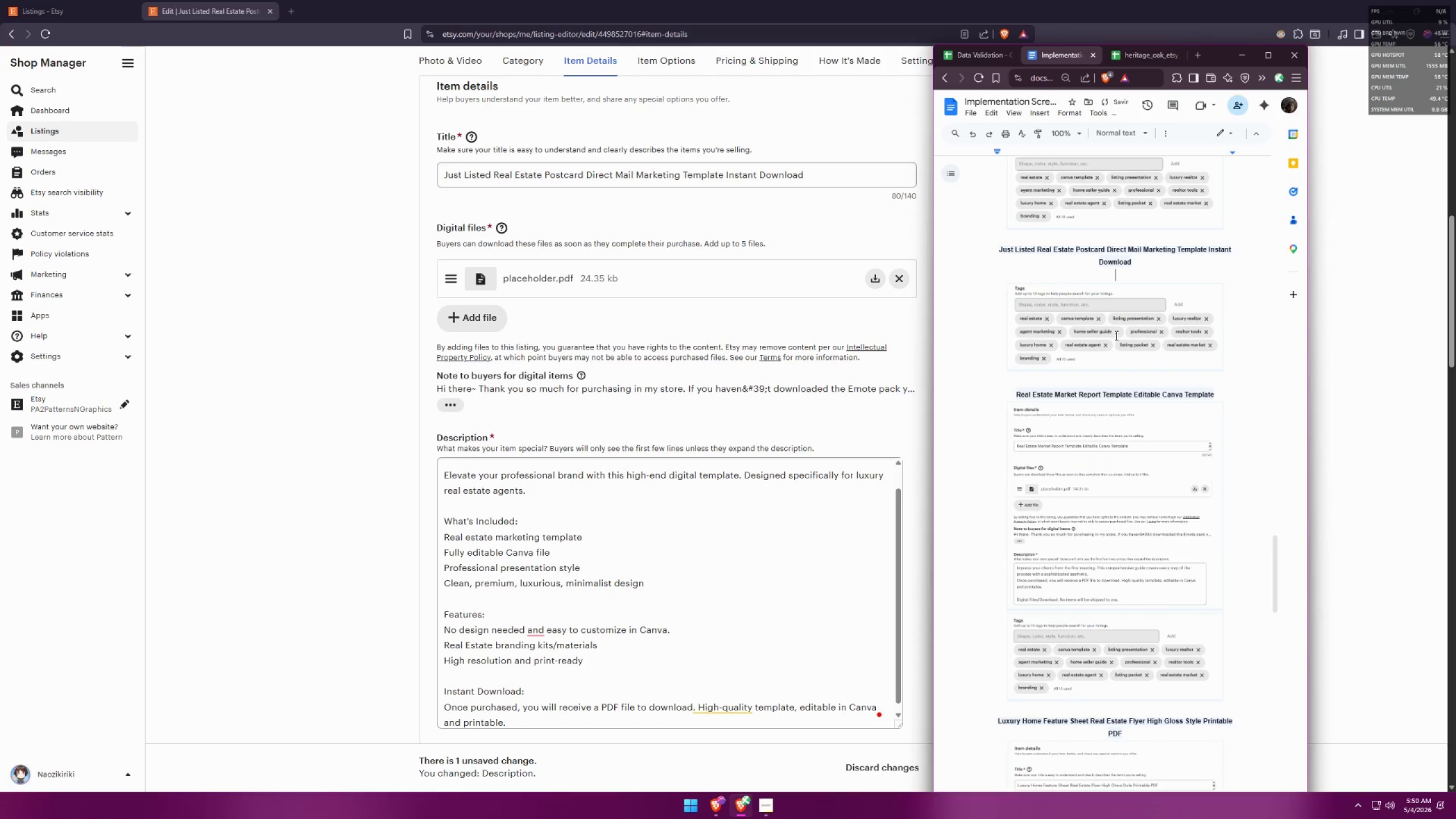 
key(Control+ControlLeft)
 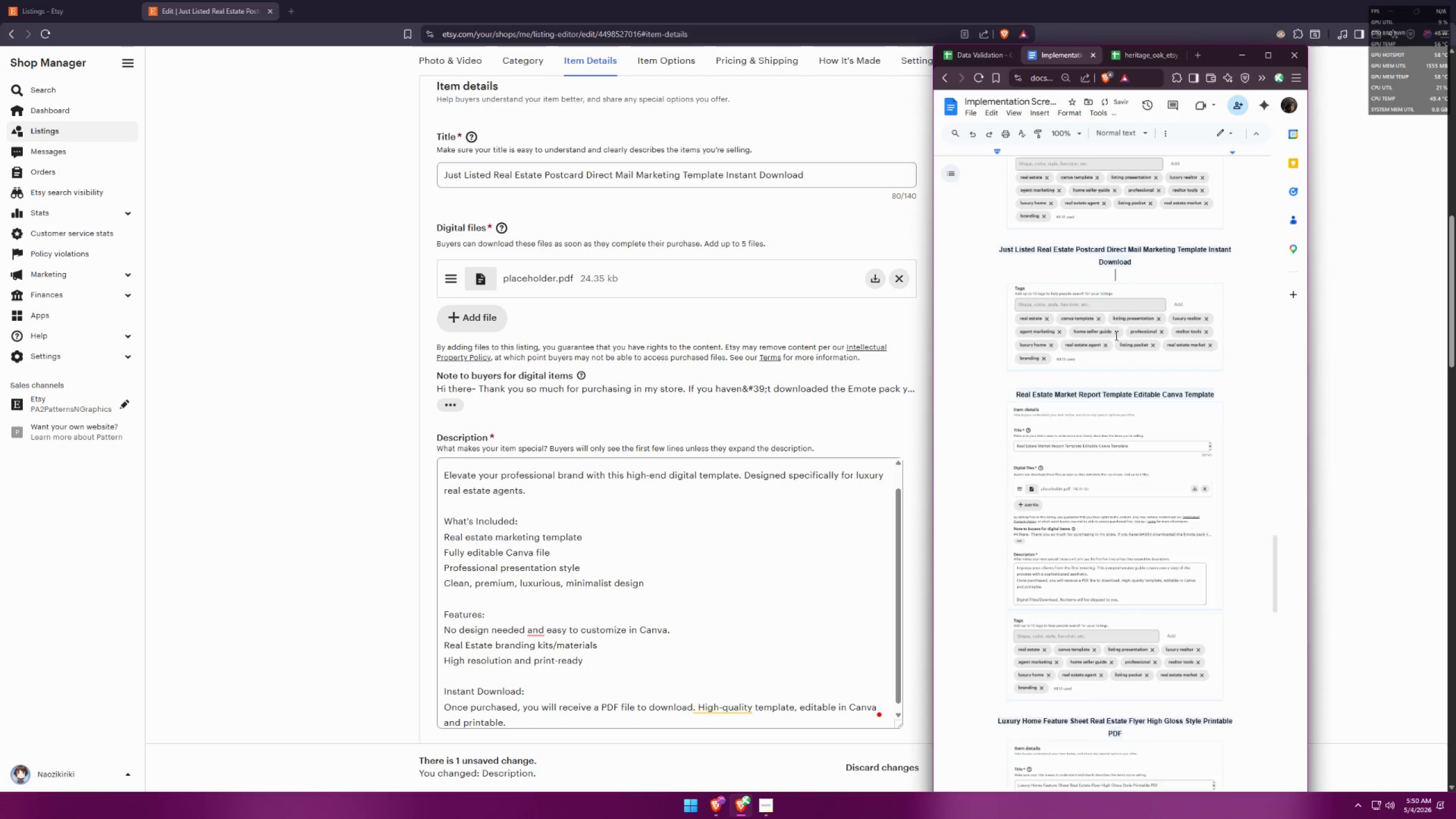 
key(Control+V)
 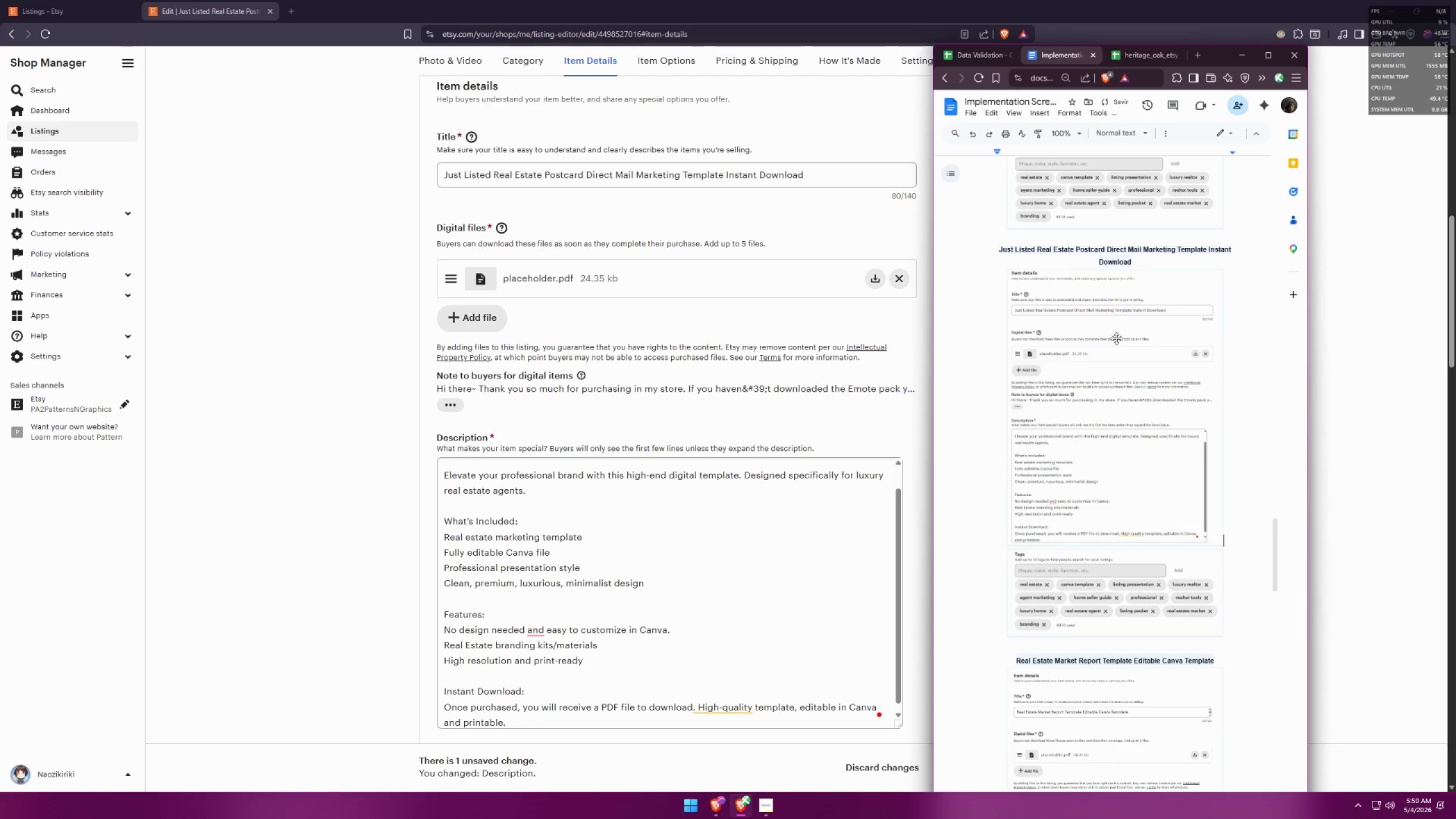 
scroll: coordinate [1209, 424], scroll_direction: down, amount: 9.0
 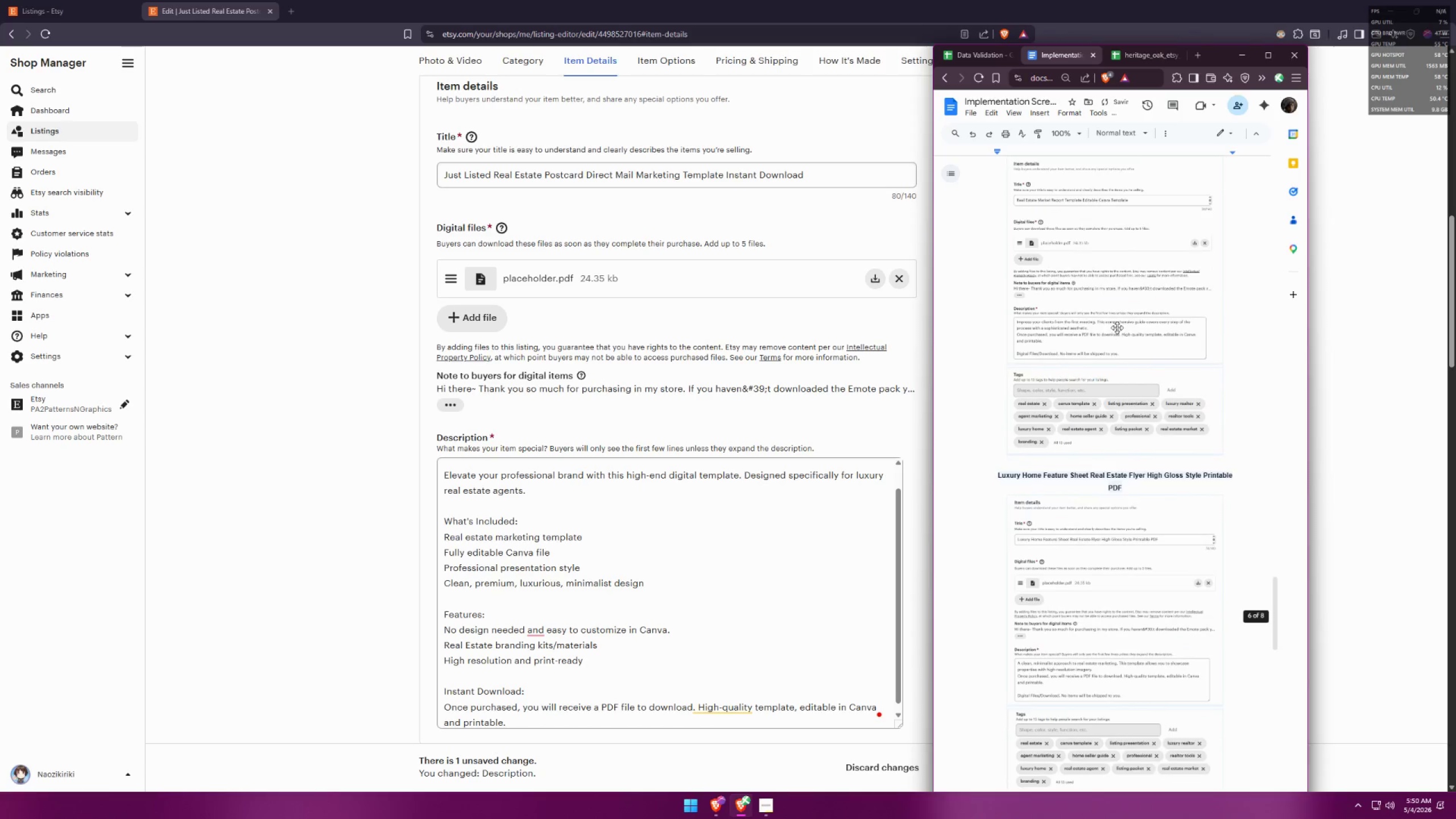 
left_click([1112, 407])
 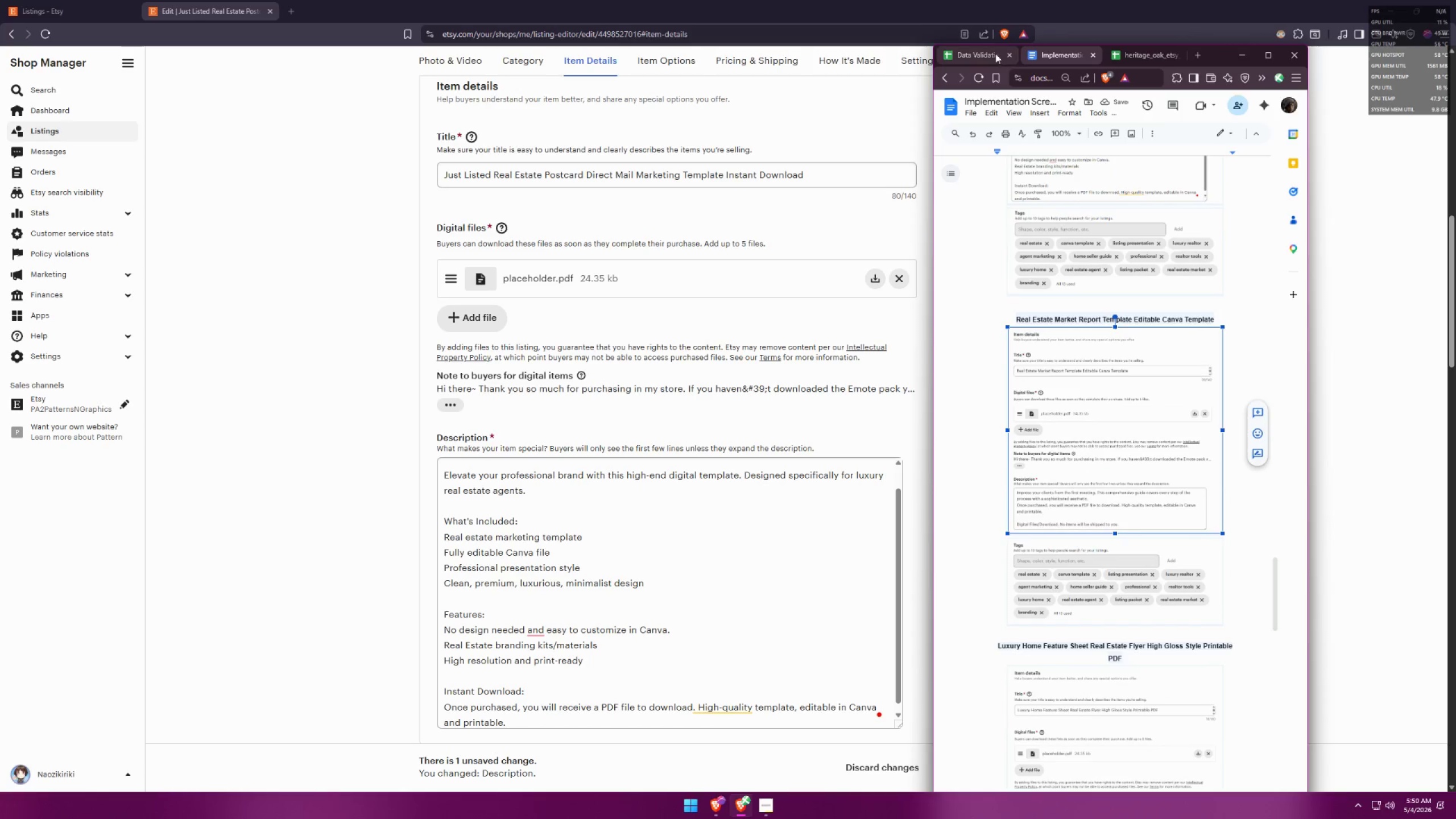 
scroll: coordinate [1116, 326], scroll_direction: up, amount: 3.0
 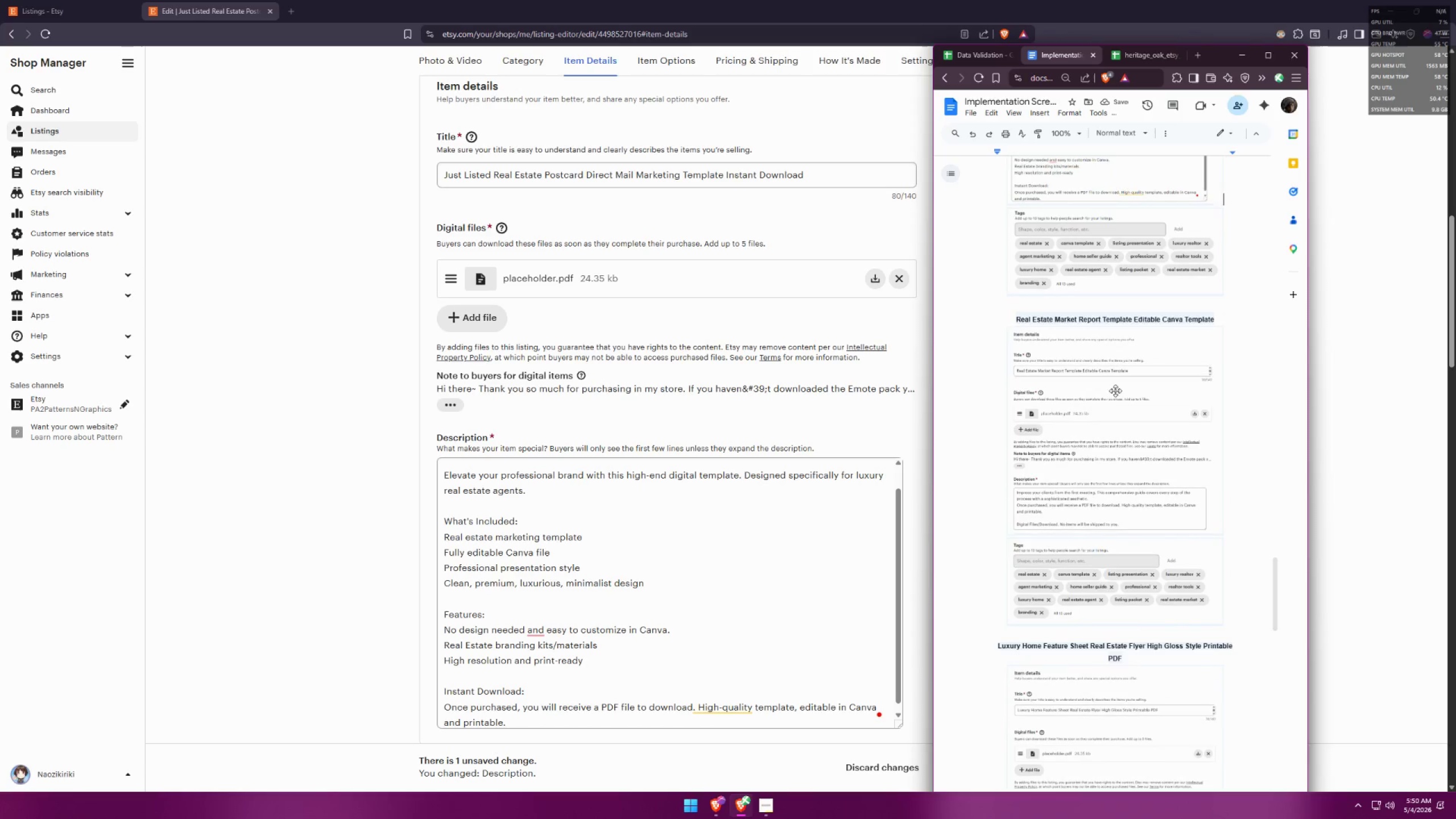 
left_click([980, 55])
 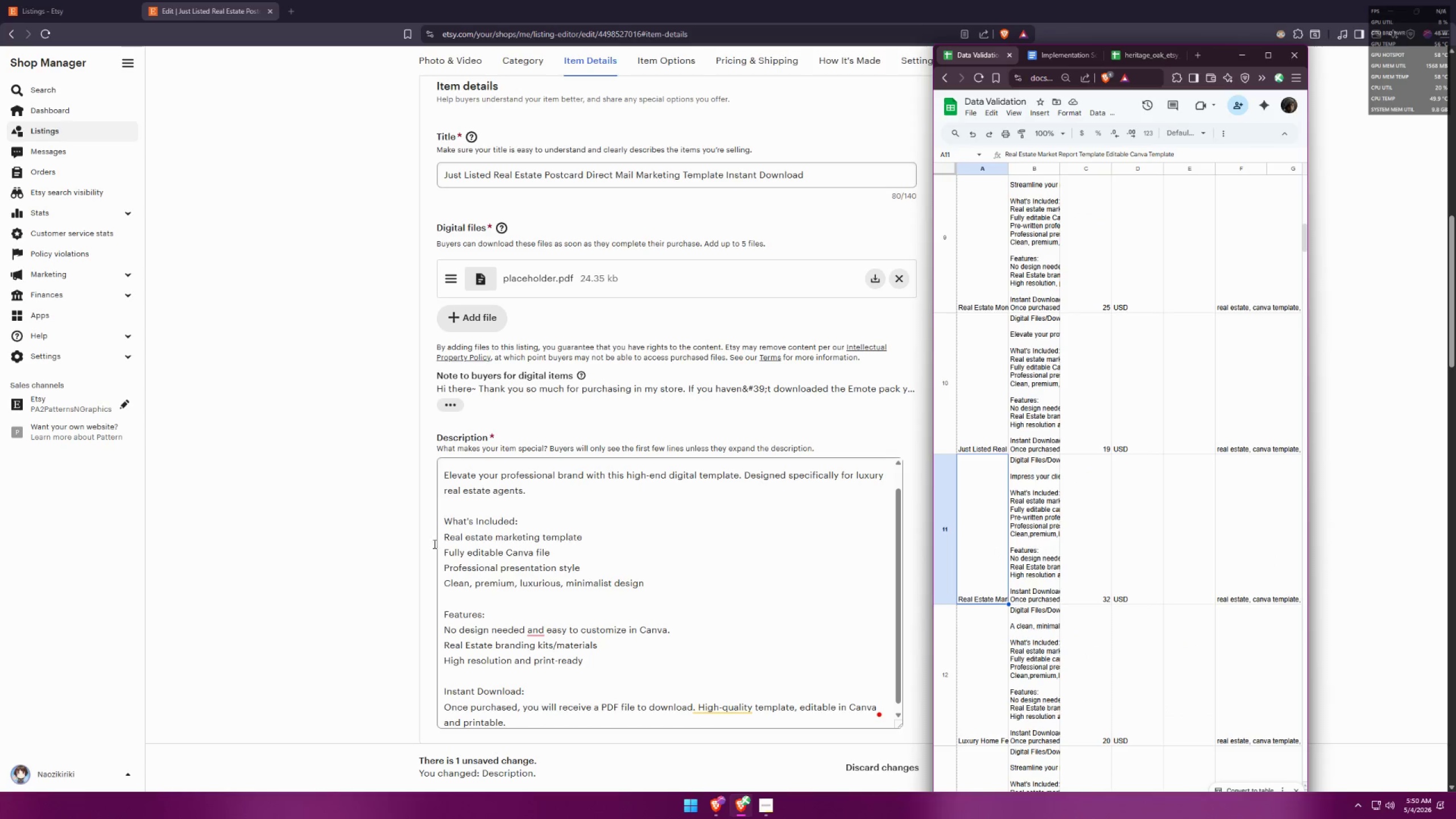 
left_click([272, 531])
 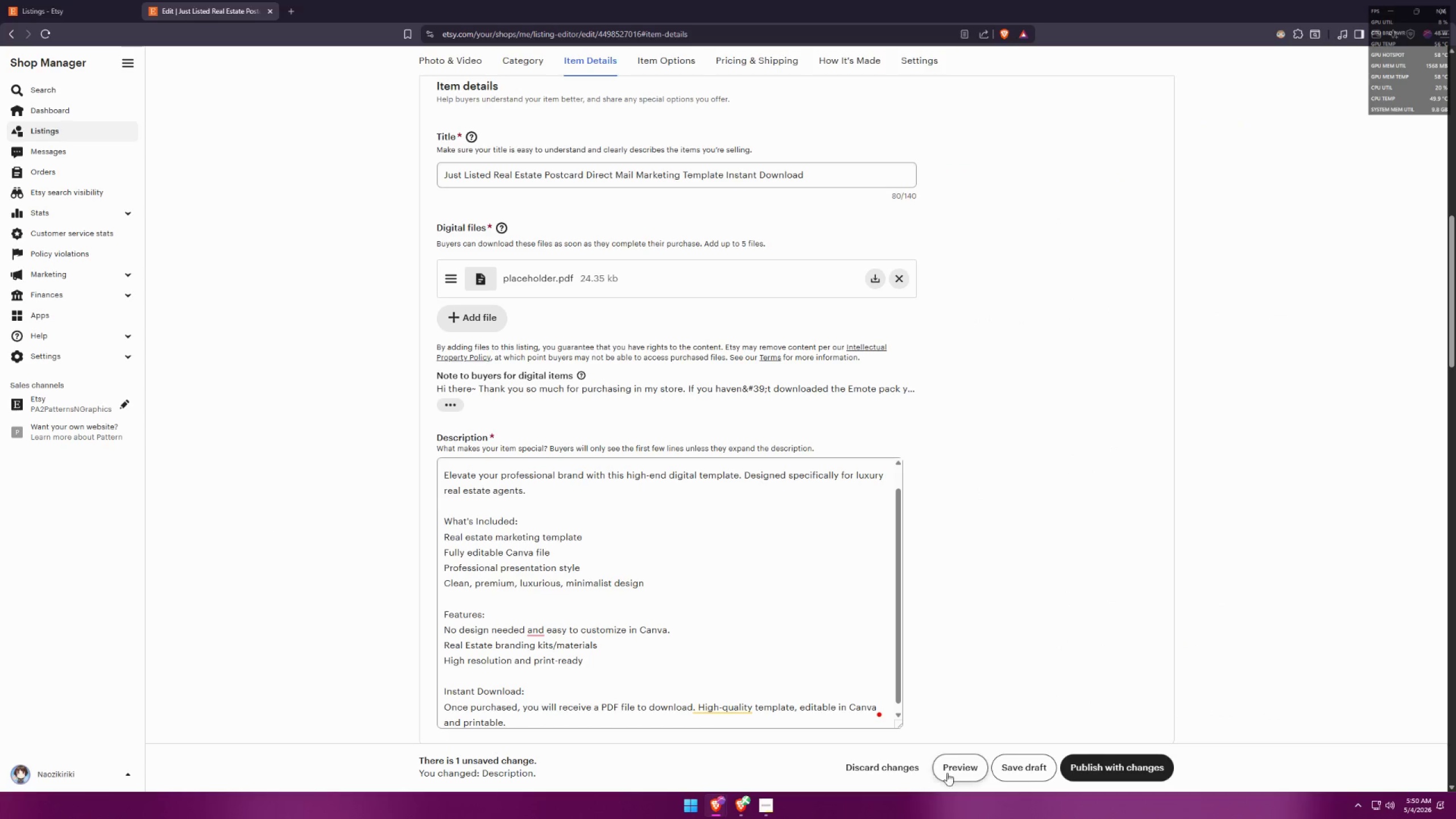 
left_click([1006, 768])
 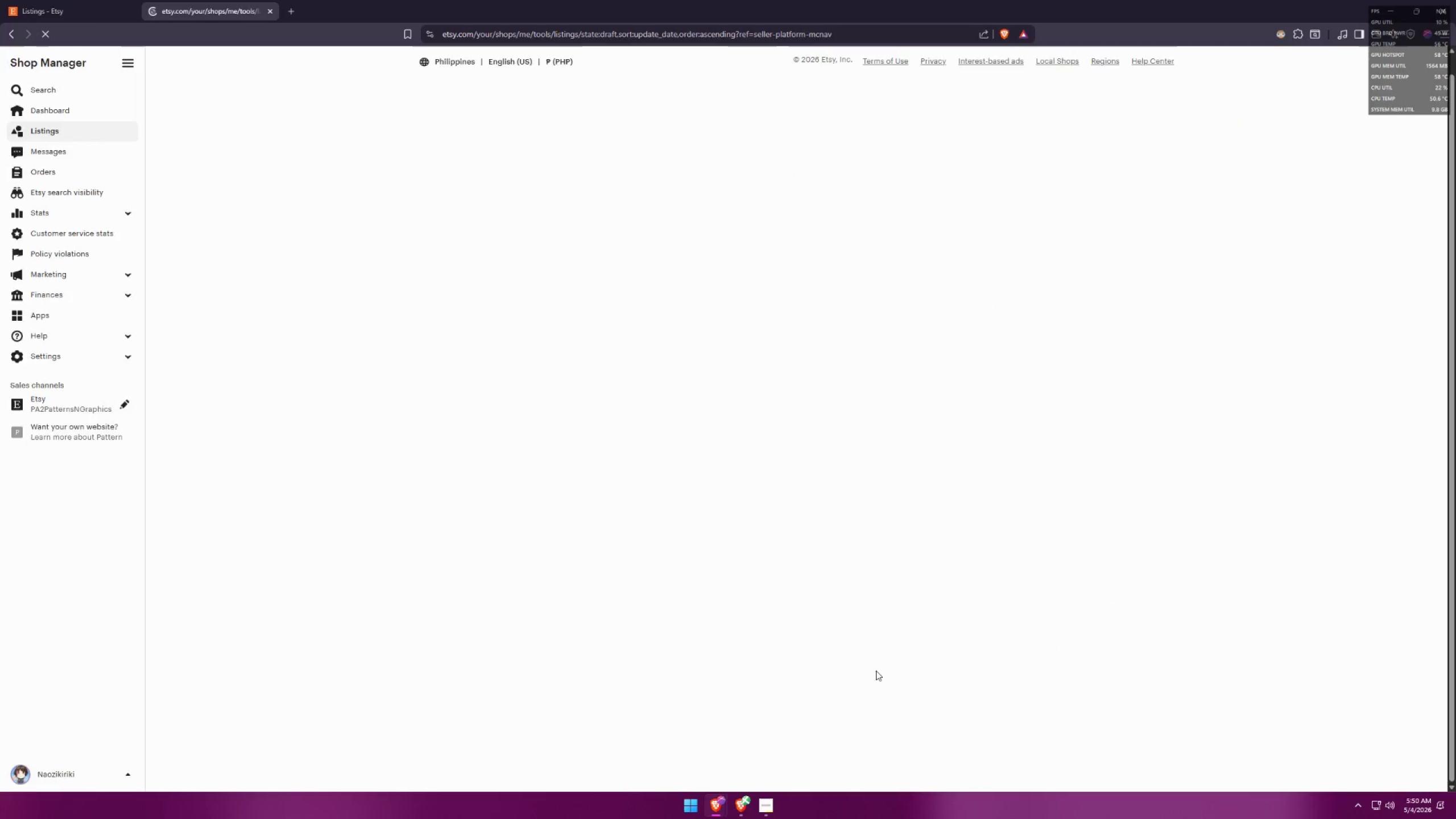 
key(Alt+AltLeft)
 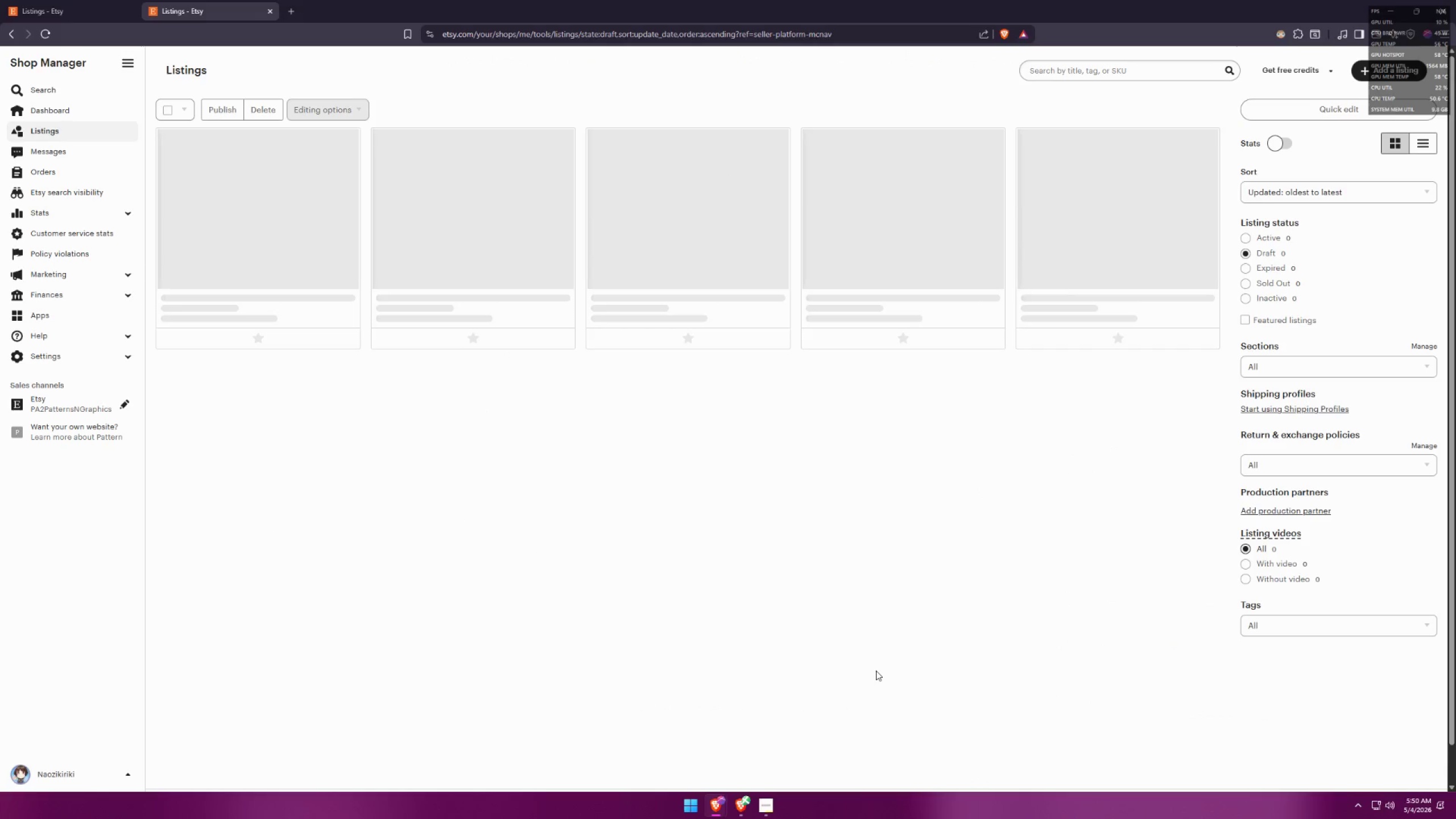 
key(Alt+Tab)
 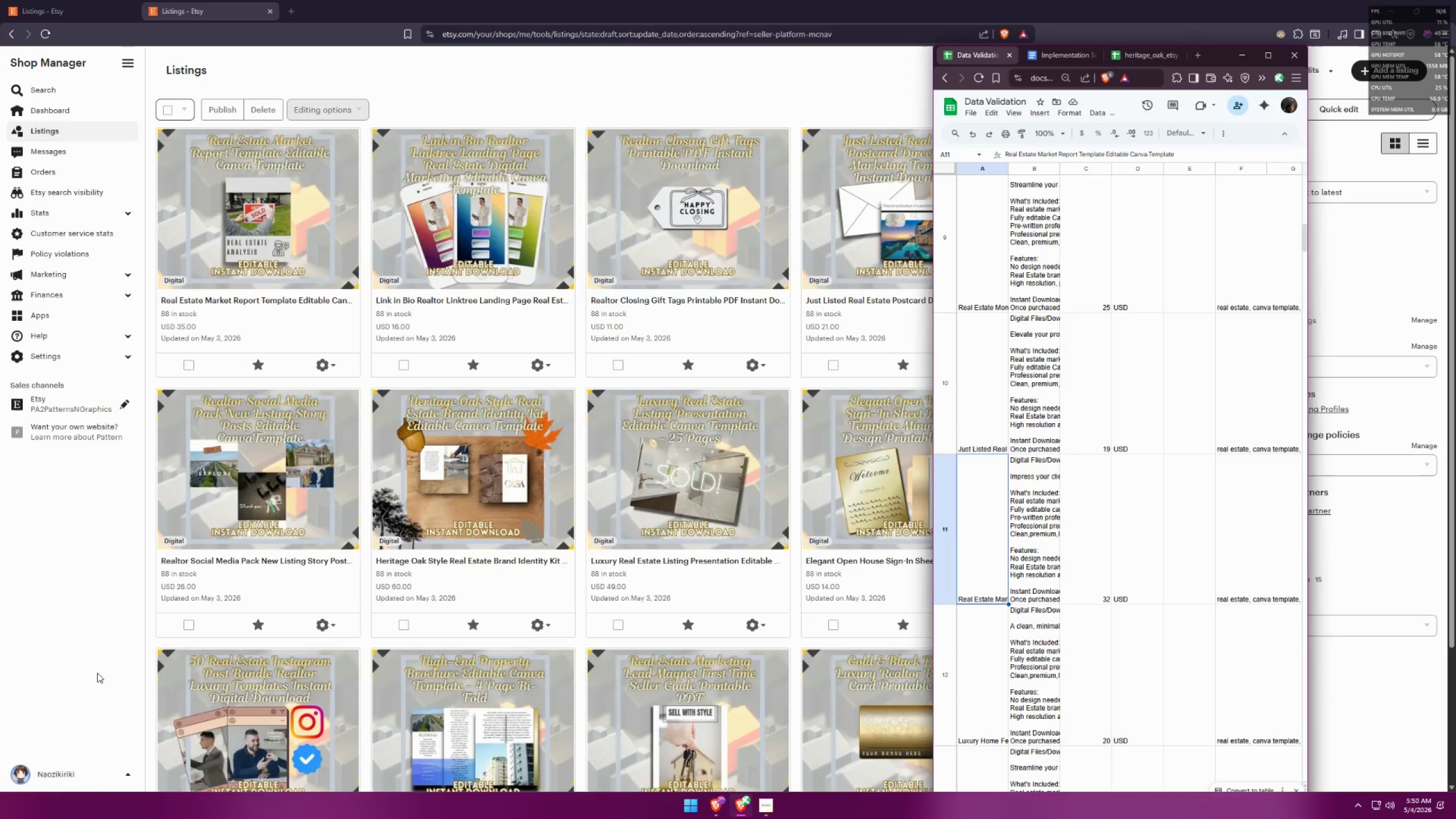 
left_click([32, 614])
 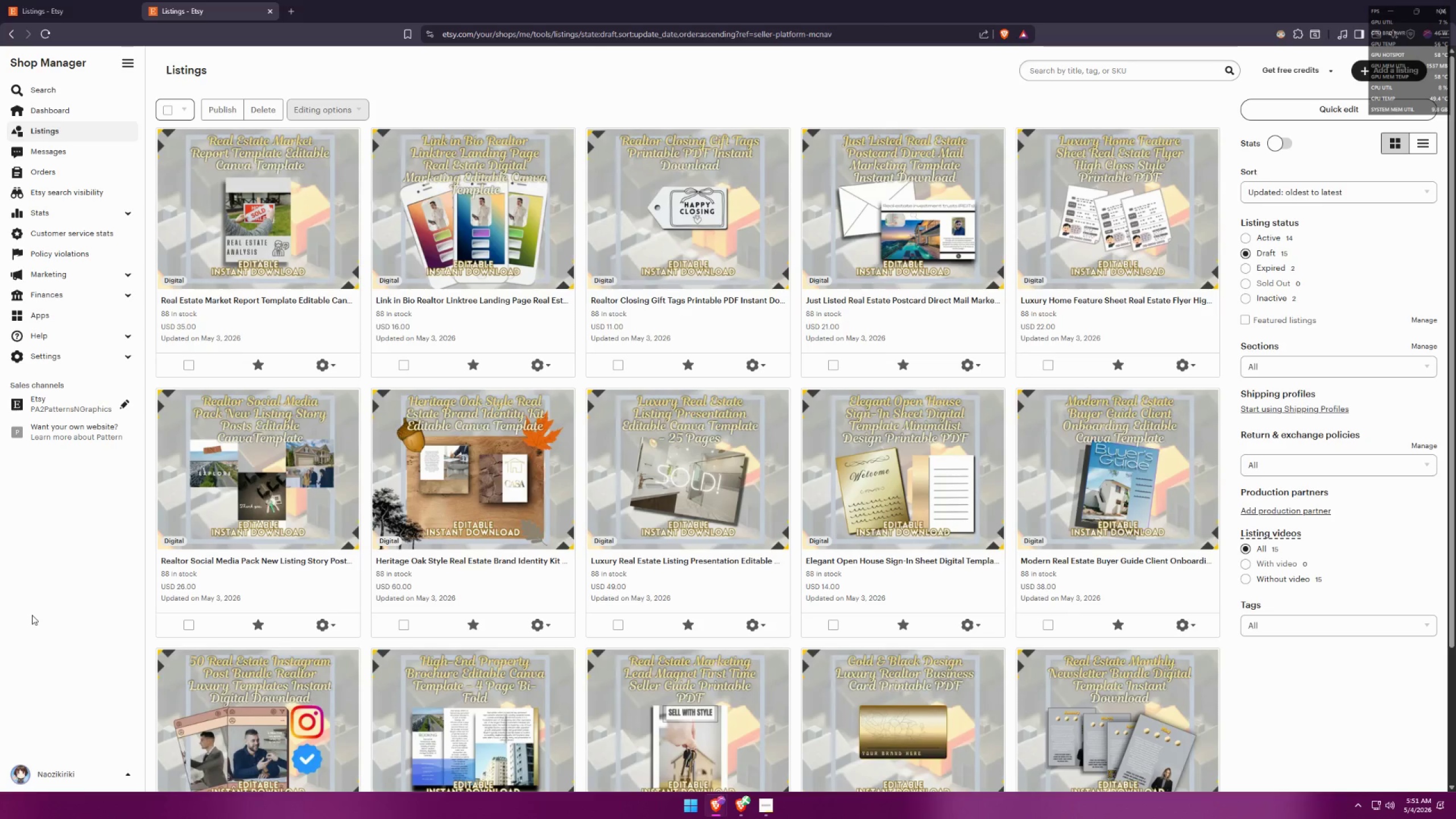 
wait(5.91)
 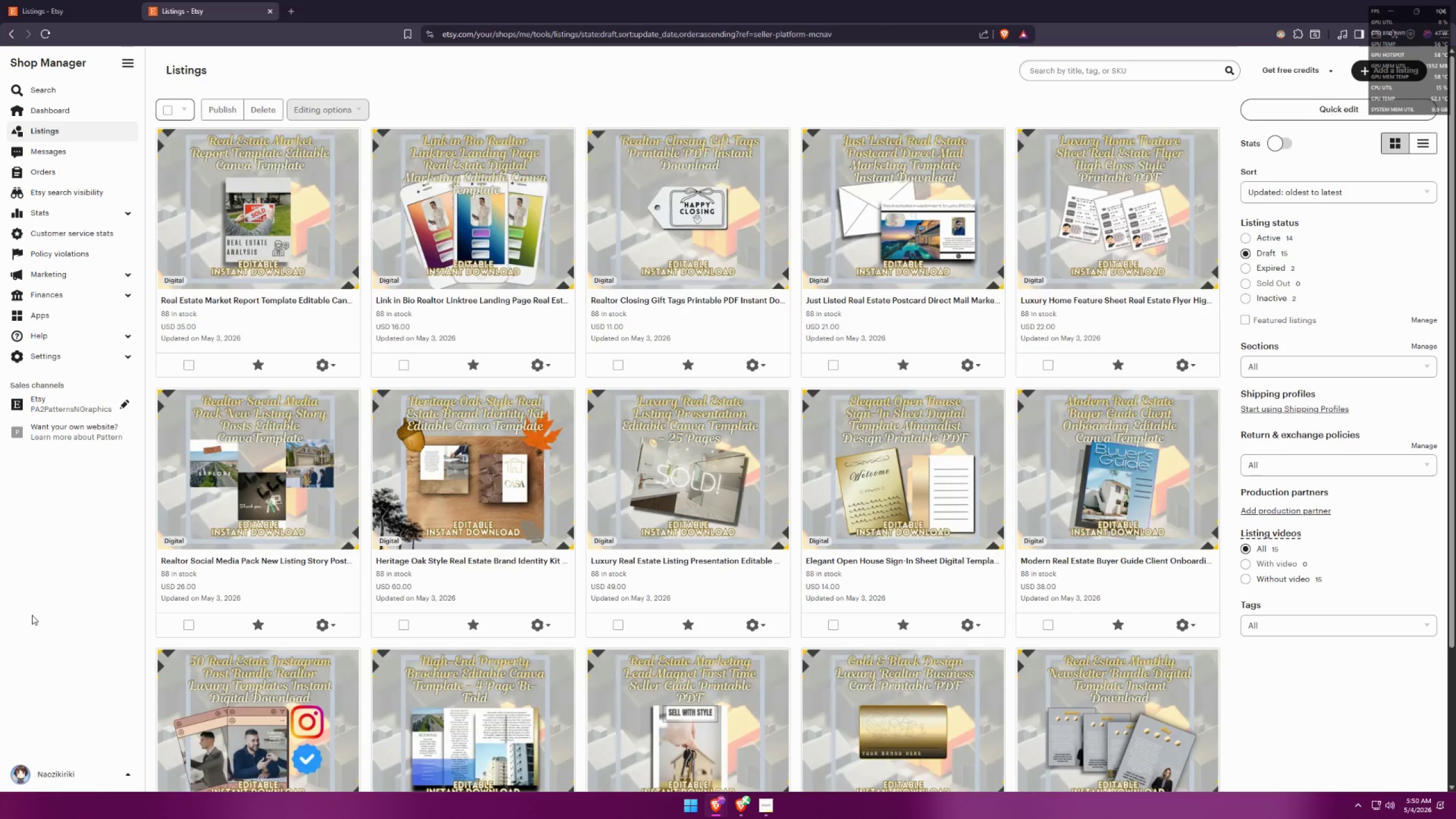 
scroll: coordinate [34, 593], scroll_direction: down, amount: 5.0
 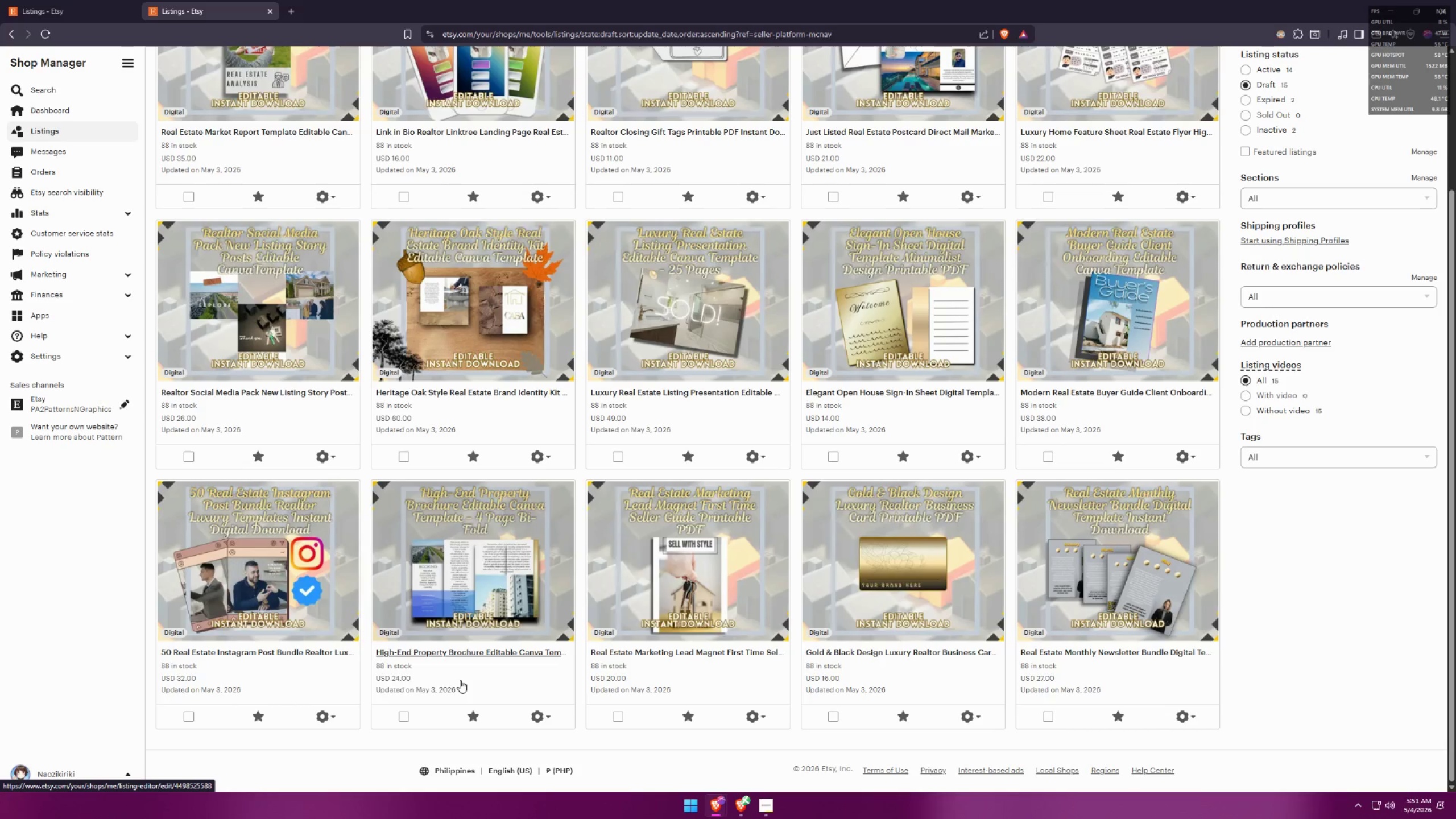 
wait(7.02)
 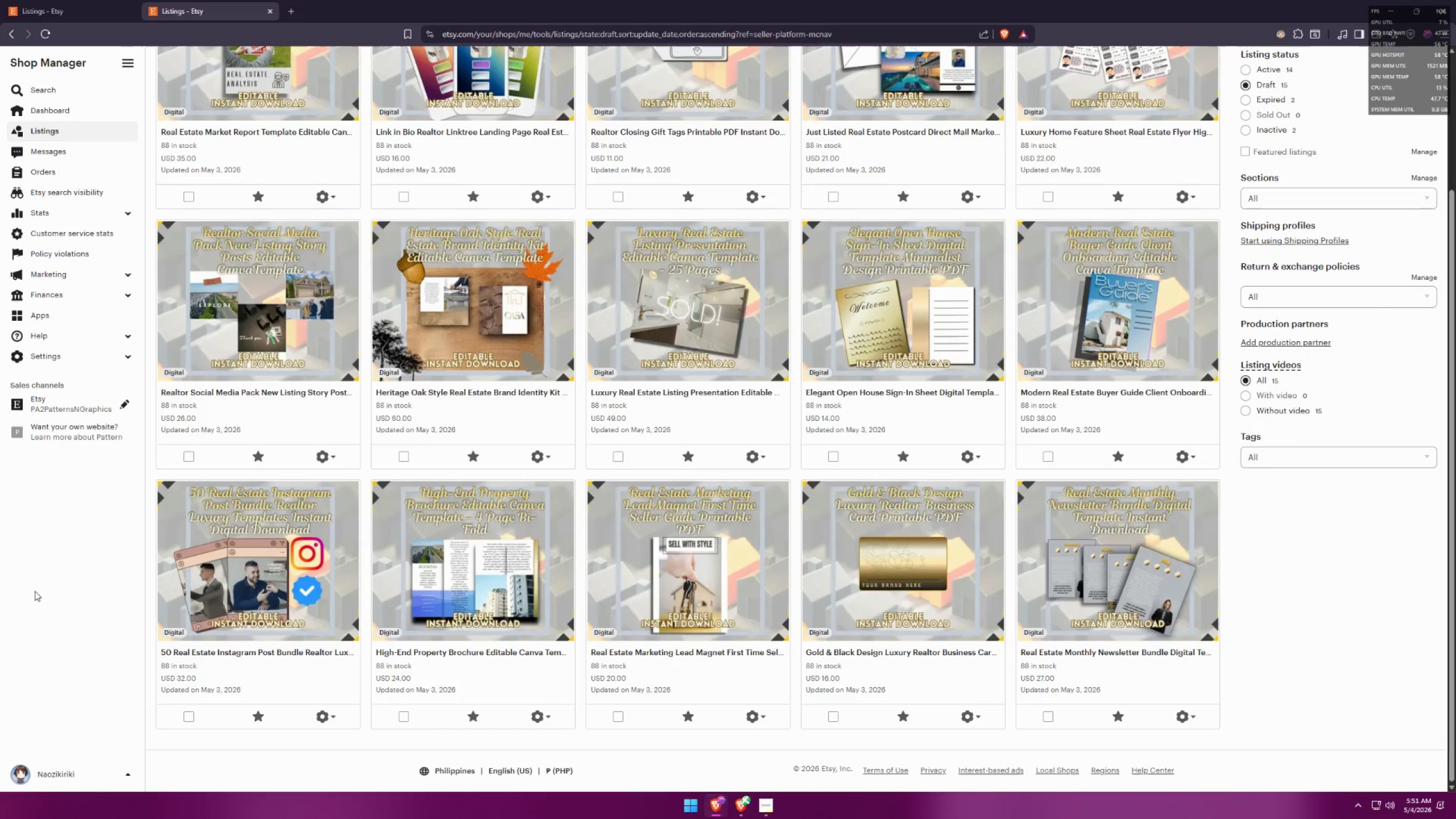 
scroll: coordinate [481, 653], scroll_direction: up, amount: 5.0
 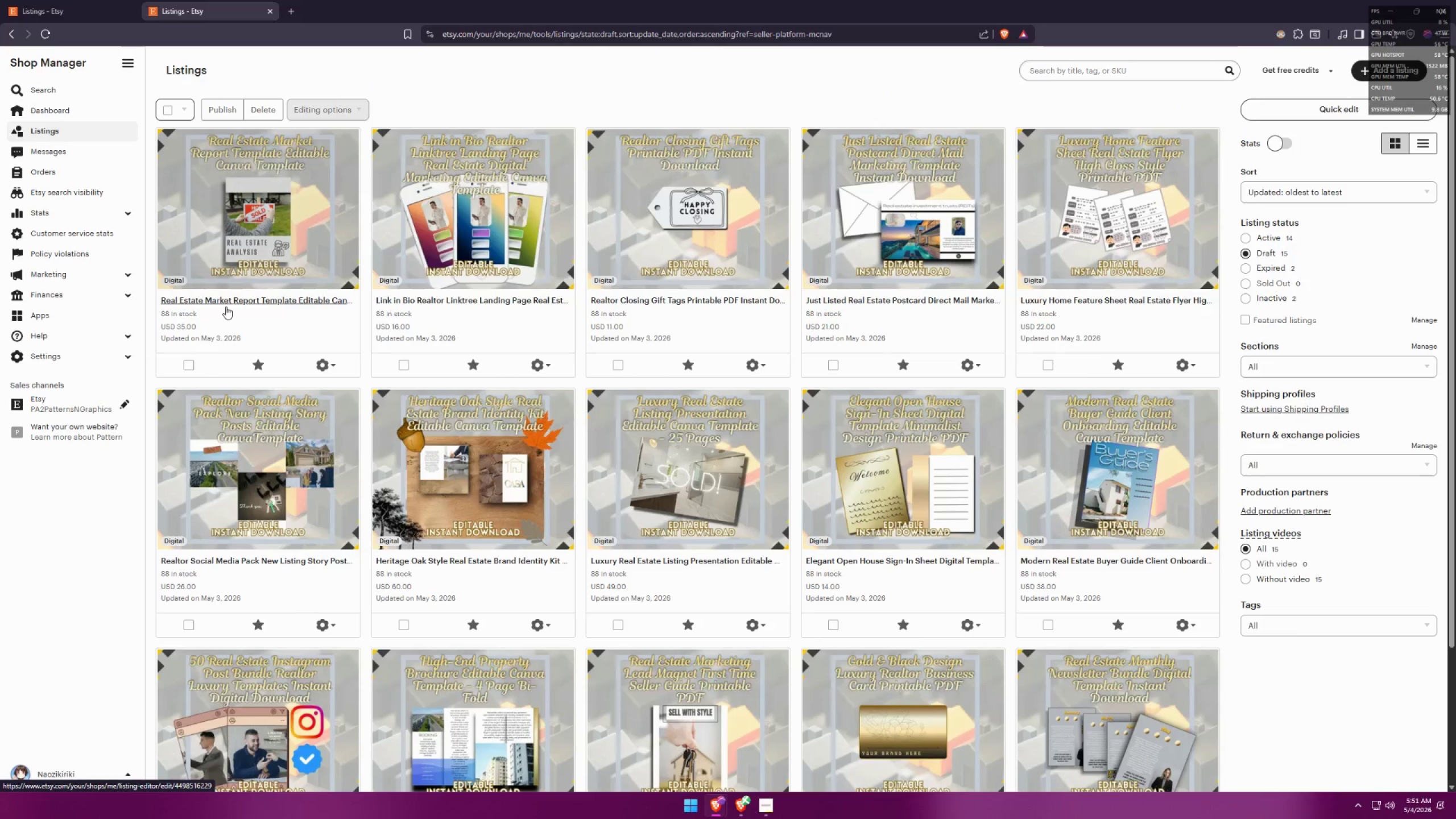 
left_click([268, 11])
 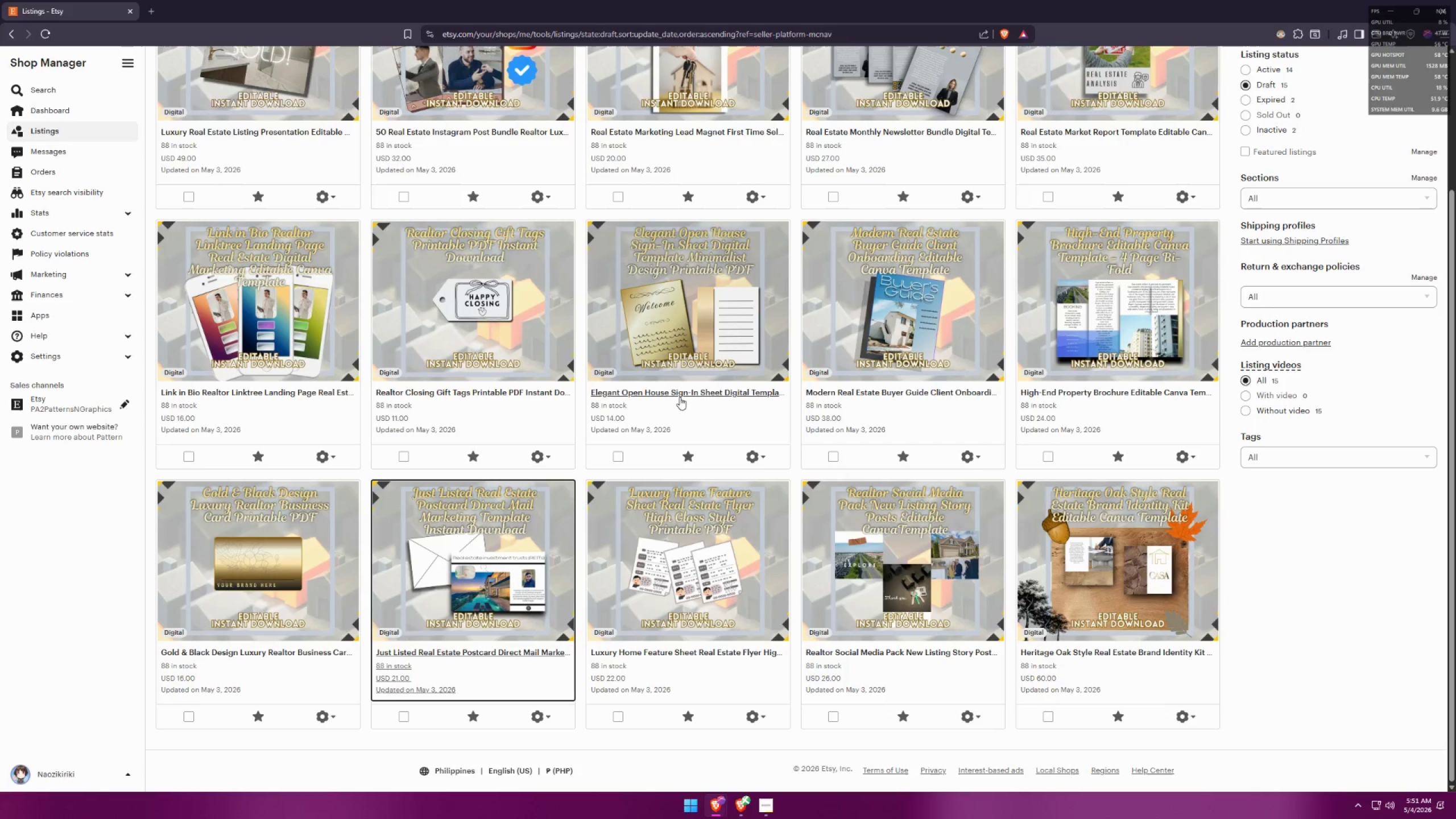 
scroll: coordinate [280, 406], scroll_direction: up, amount: 2.0
 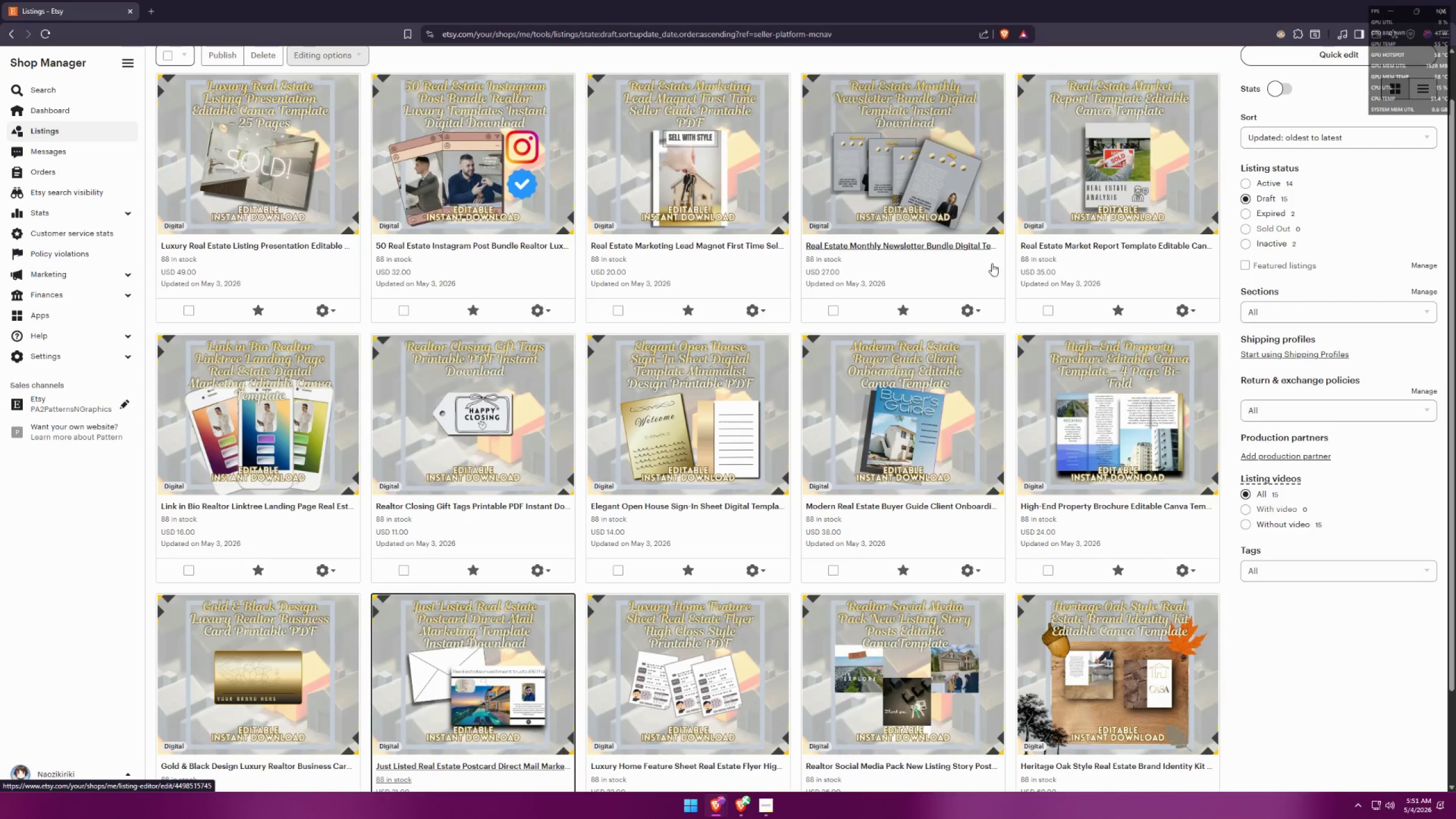 
middle_click([1074, 245])
 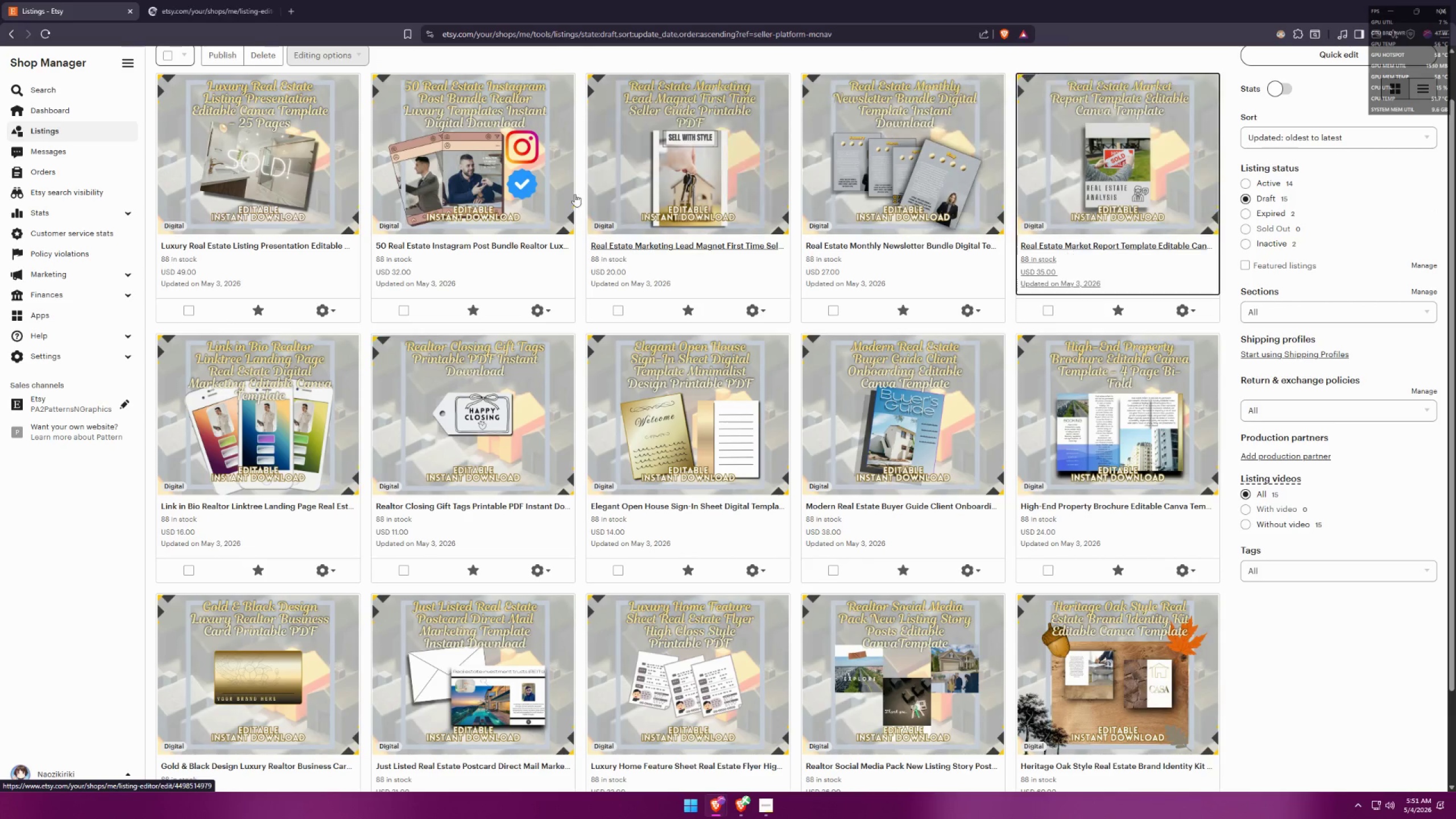 
left_click([192, 0])
 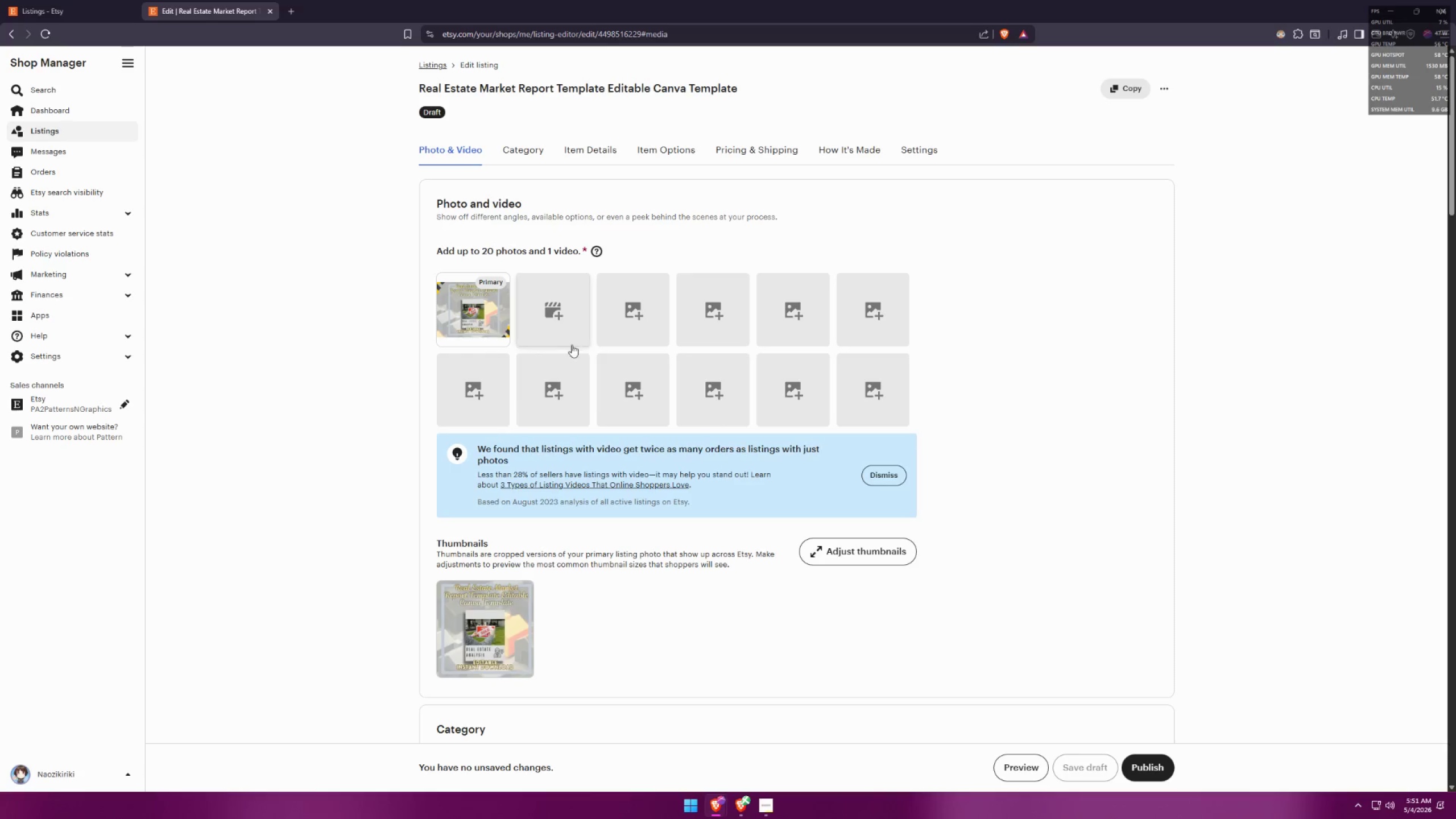 
key(Alt+AltLeft)
 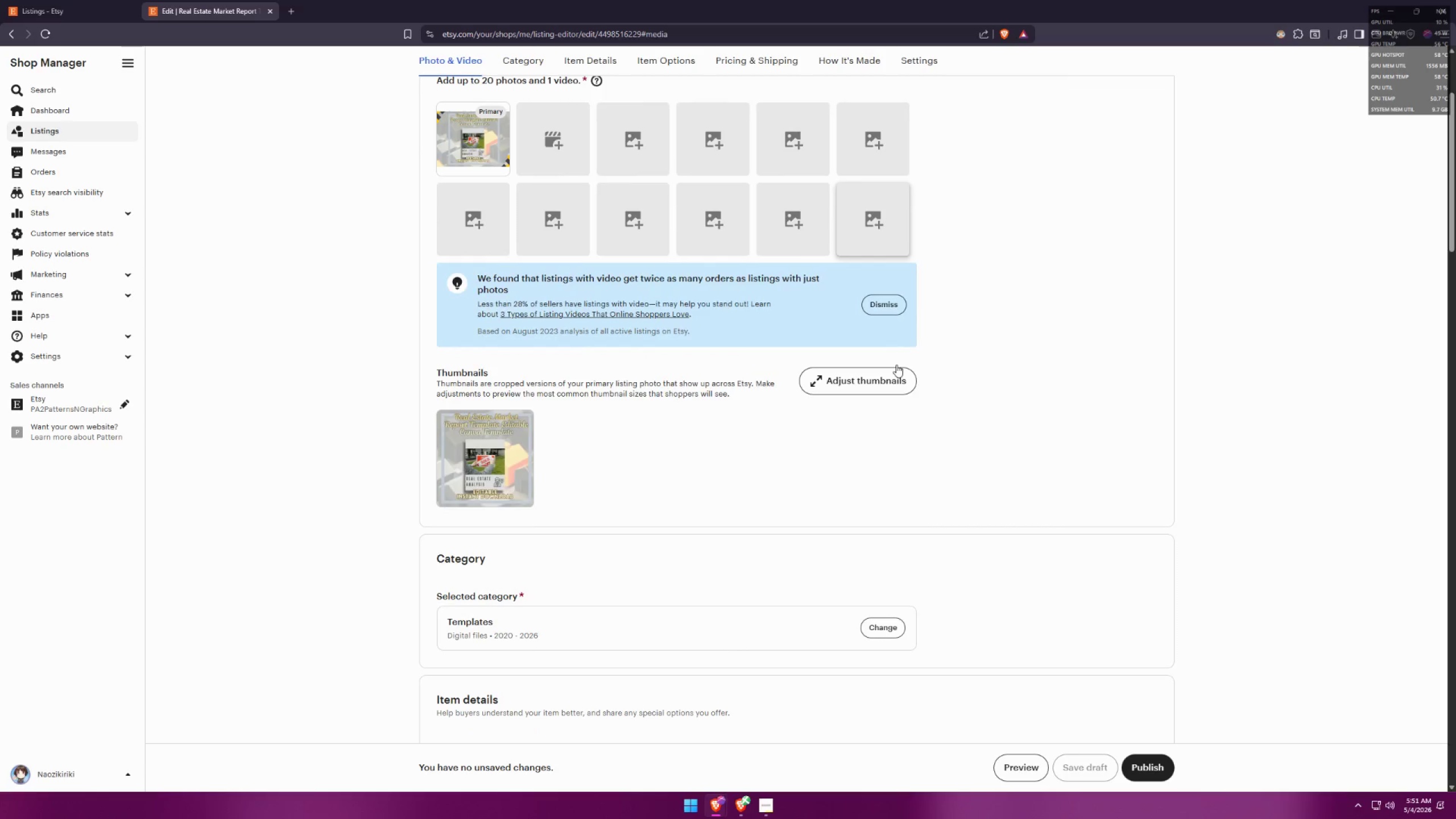 
key(Alt+Tab)
 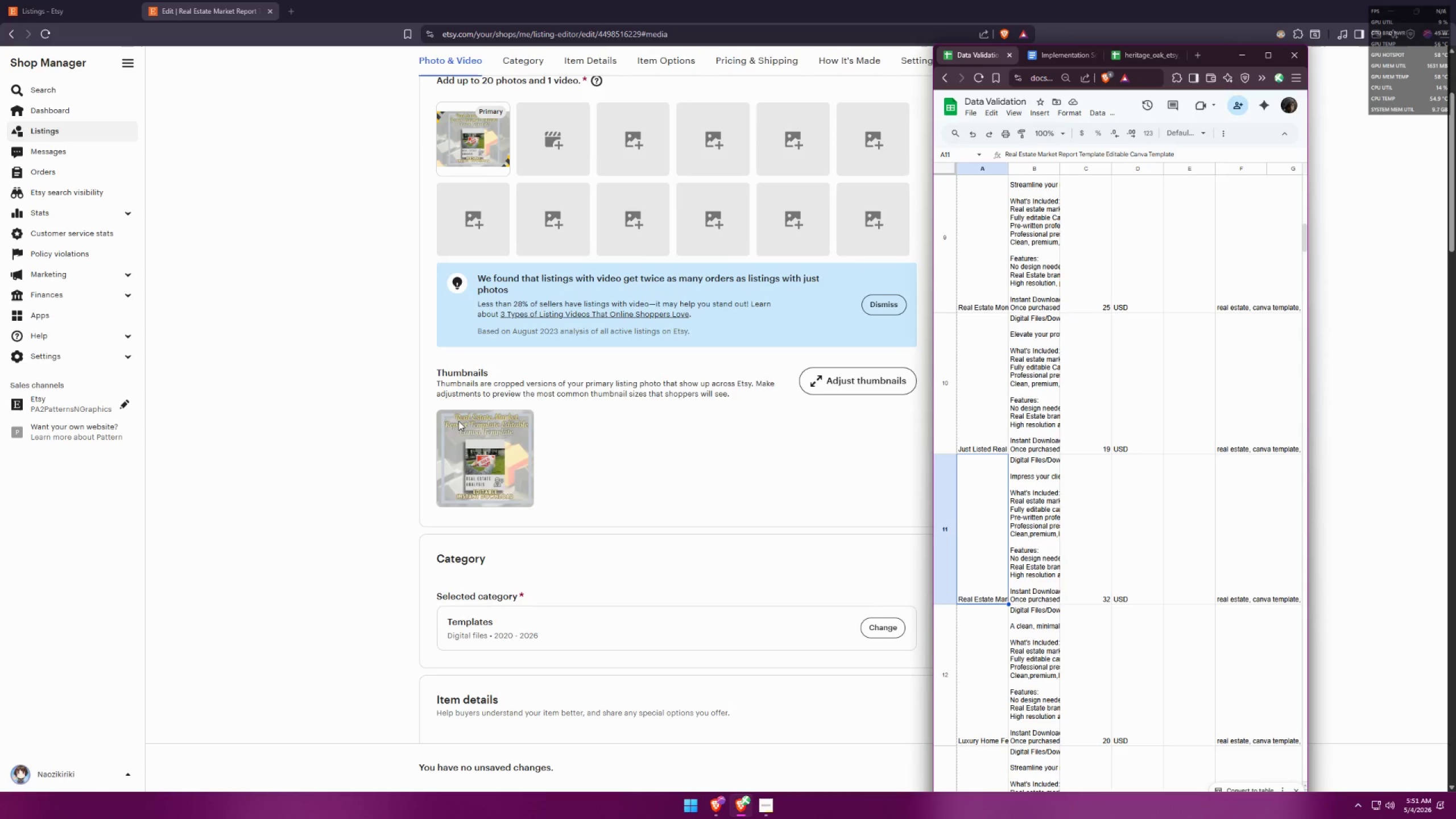 
scroll: coordinate [896, 365], scroll_direction: down, amount: 3.0
 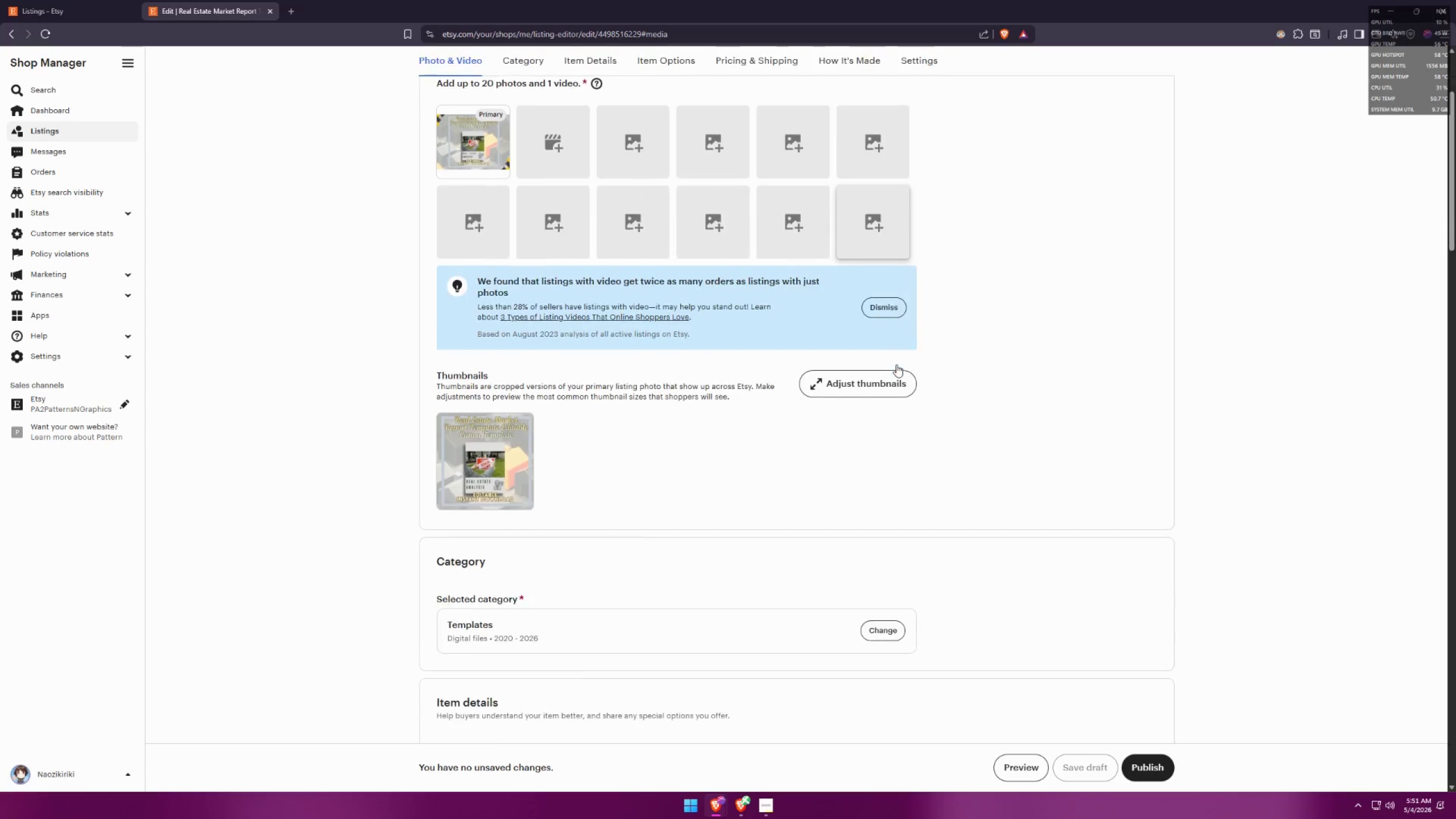 
left_click([252, 494])
 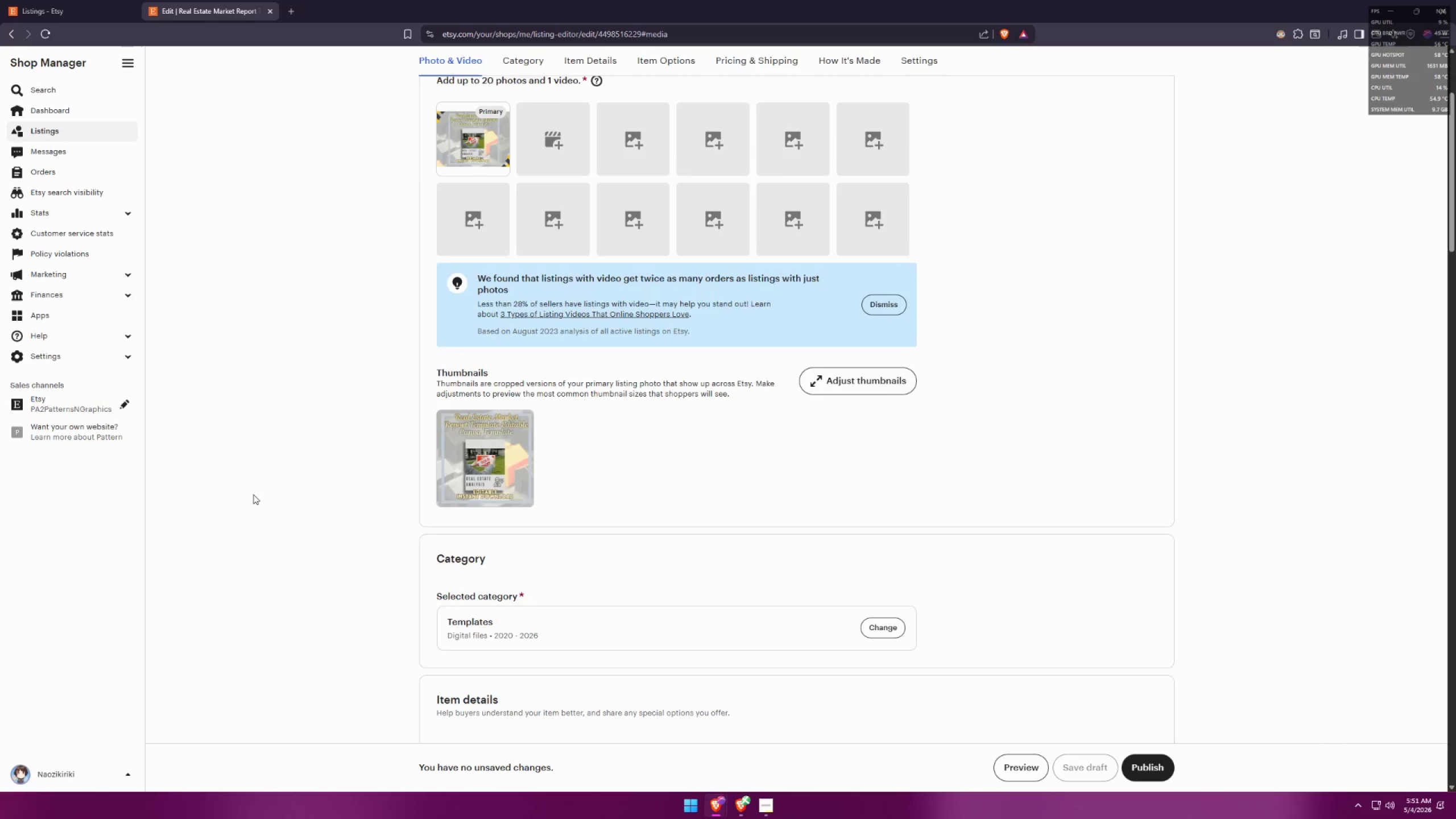 
scroll: coordinate [304, 467], scroll_direction: up, amount: 6.0
 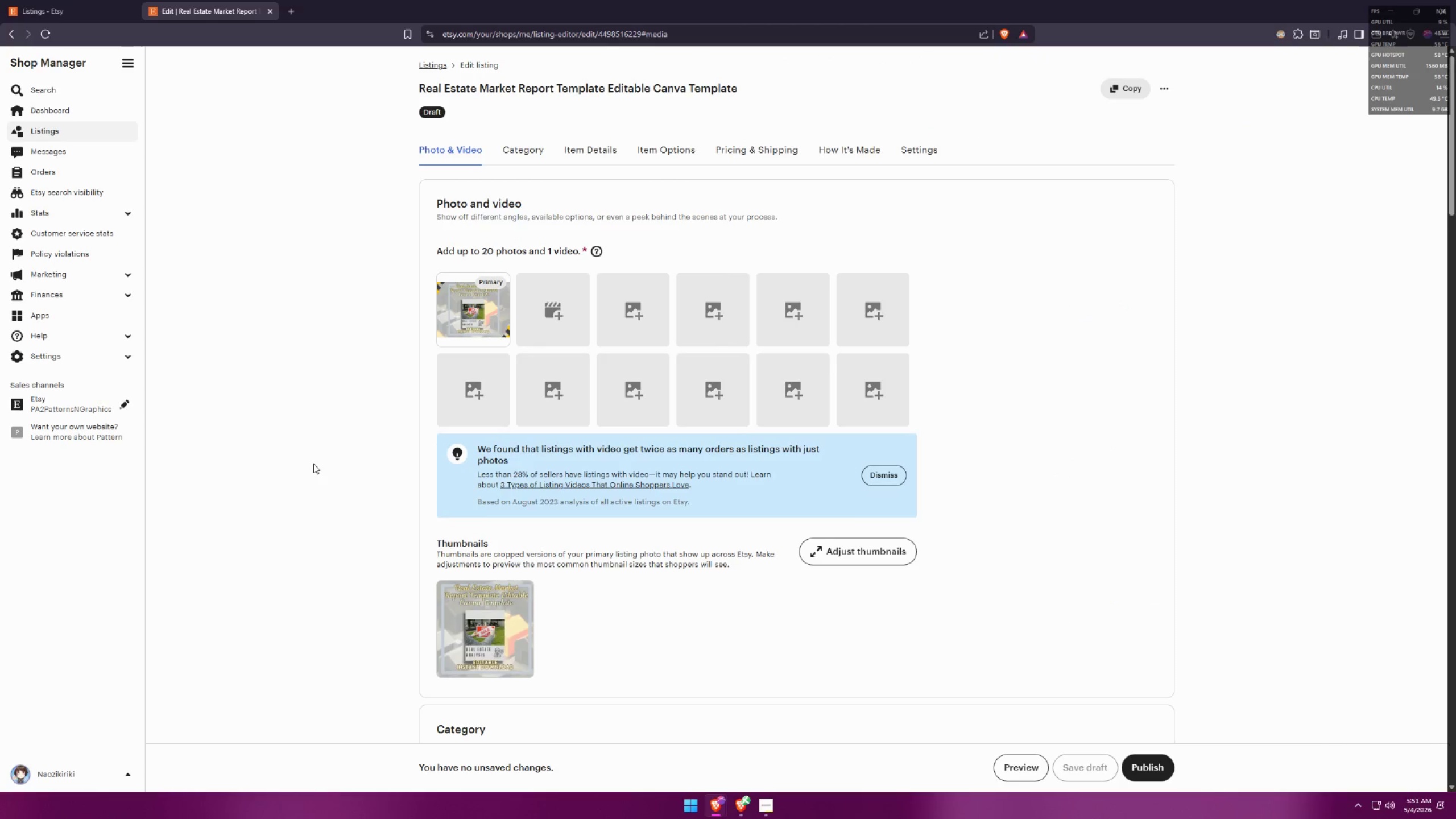 
key(Alt+AltLeft)
 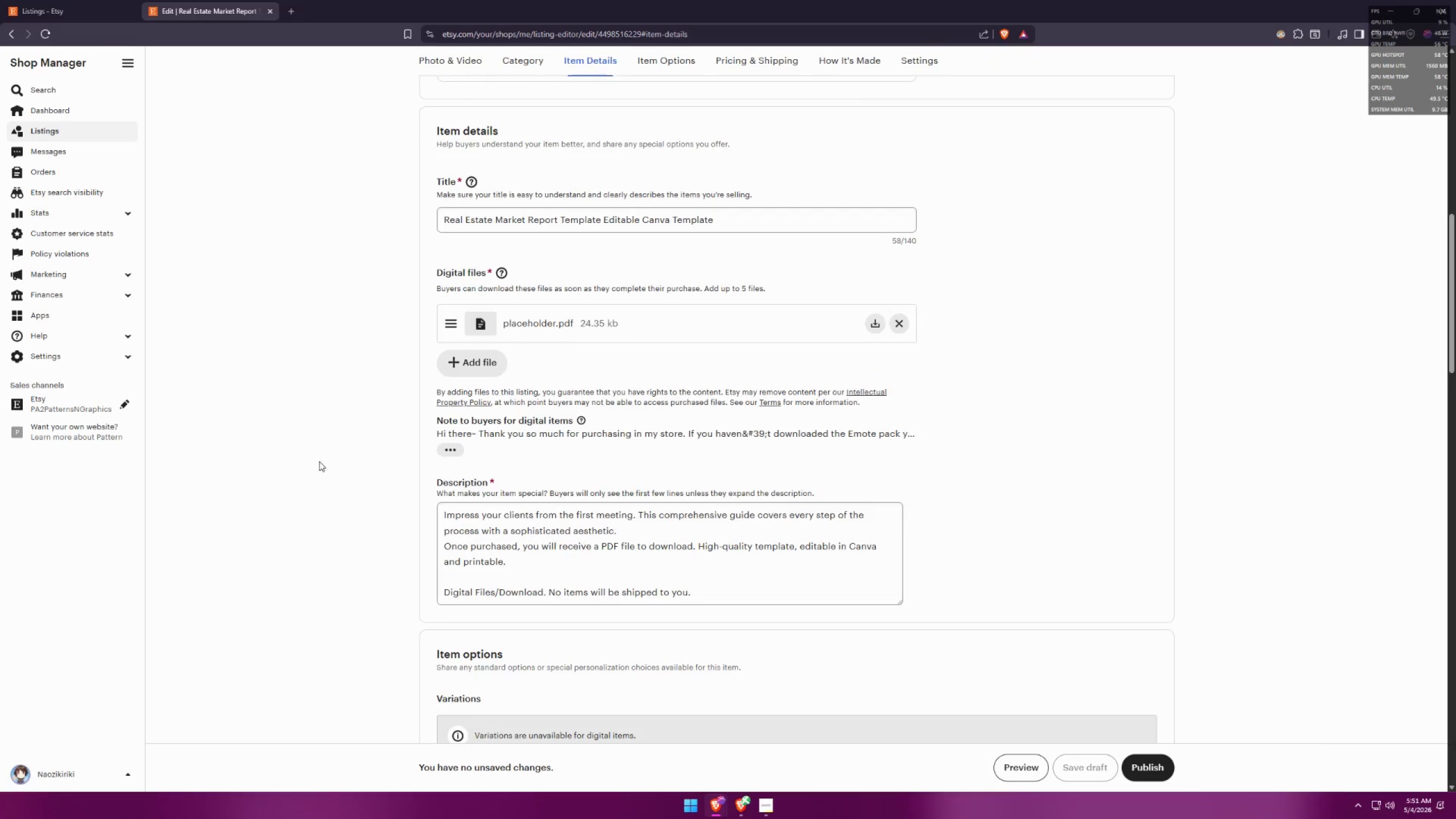 
key(Alt+Tab)
 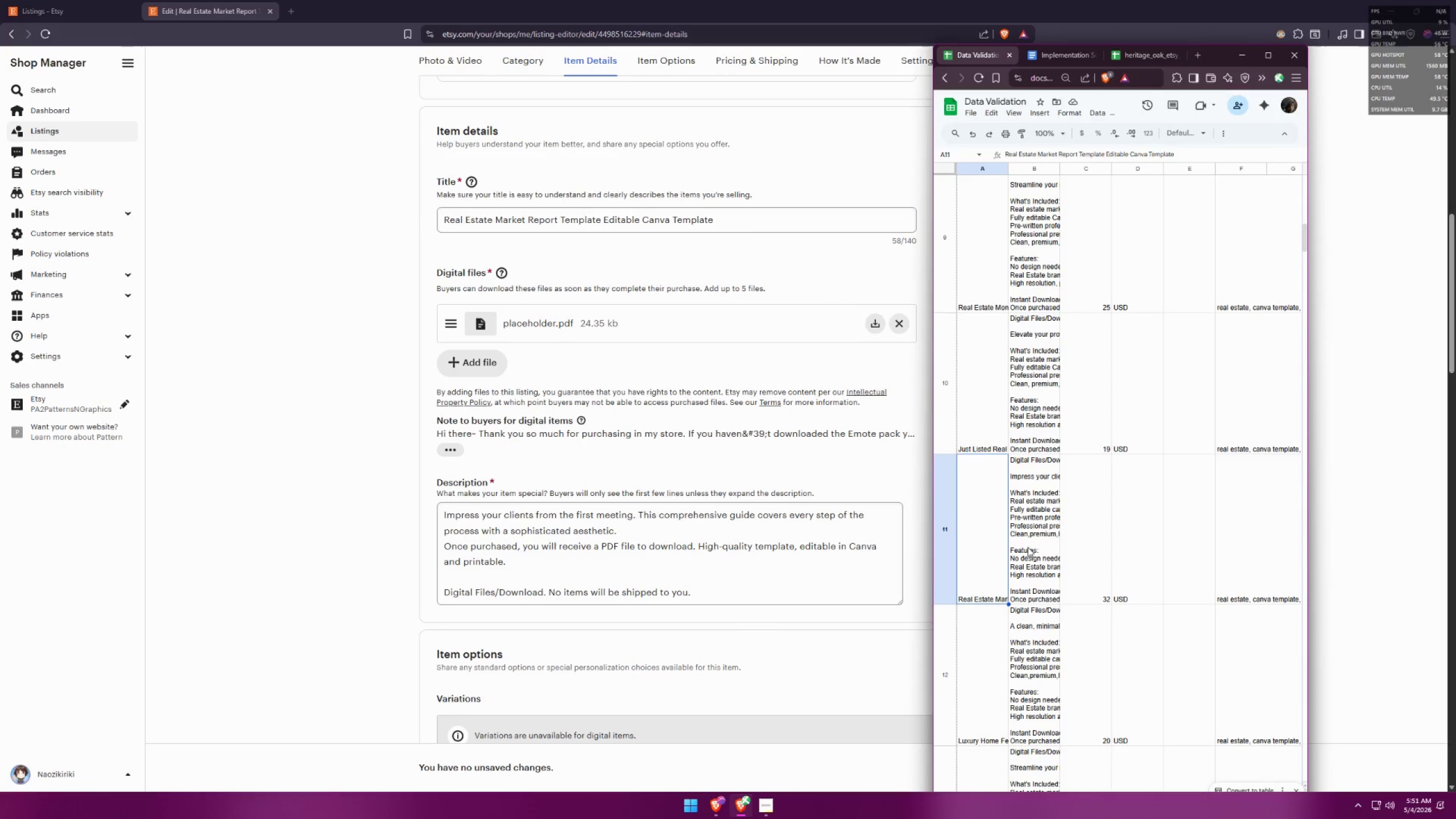 
scroll: coordinate [318, 461], scroll_direction: down, amount: 13.0
 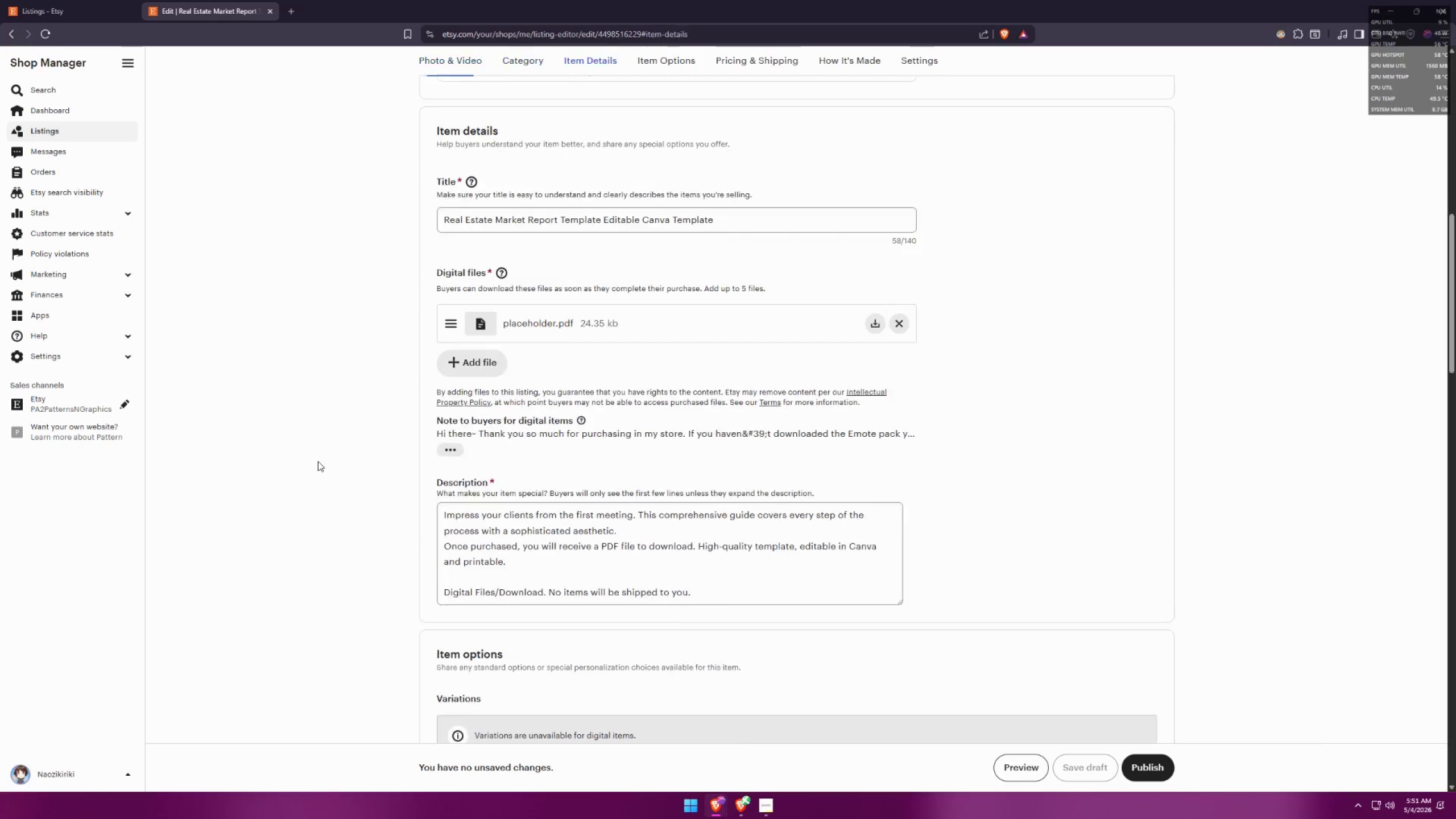 
double_click([1029, 544])
 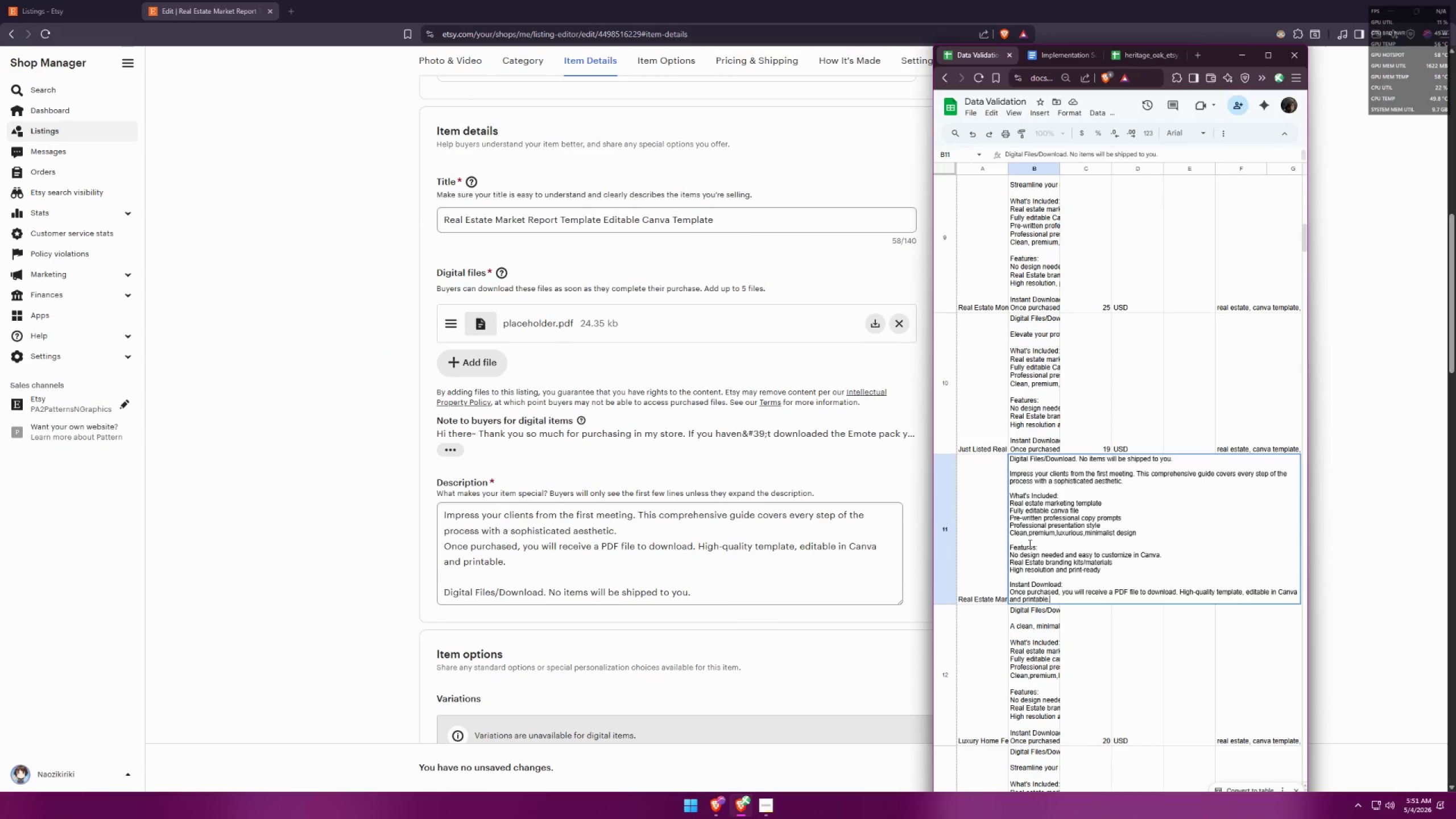 
key(Control+A)
 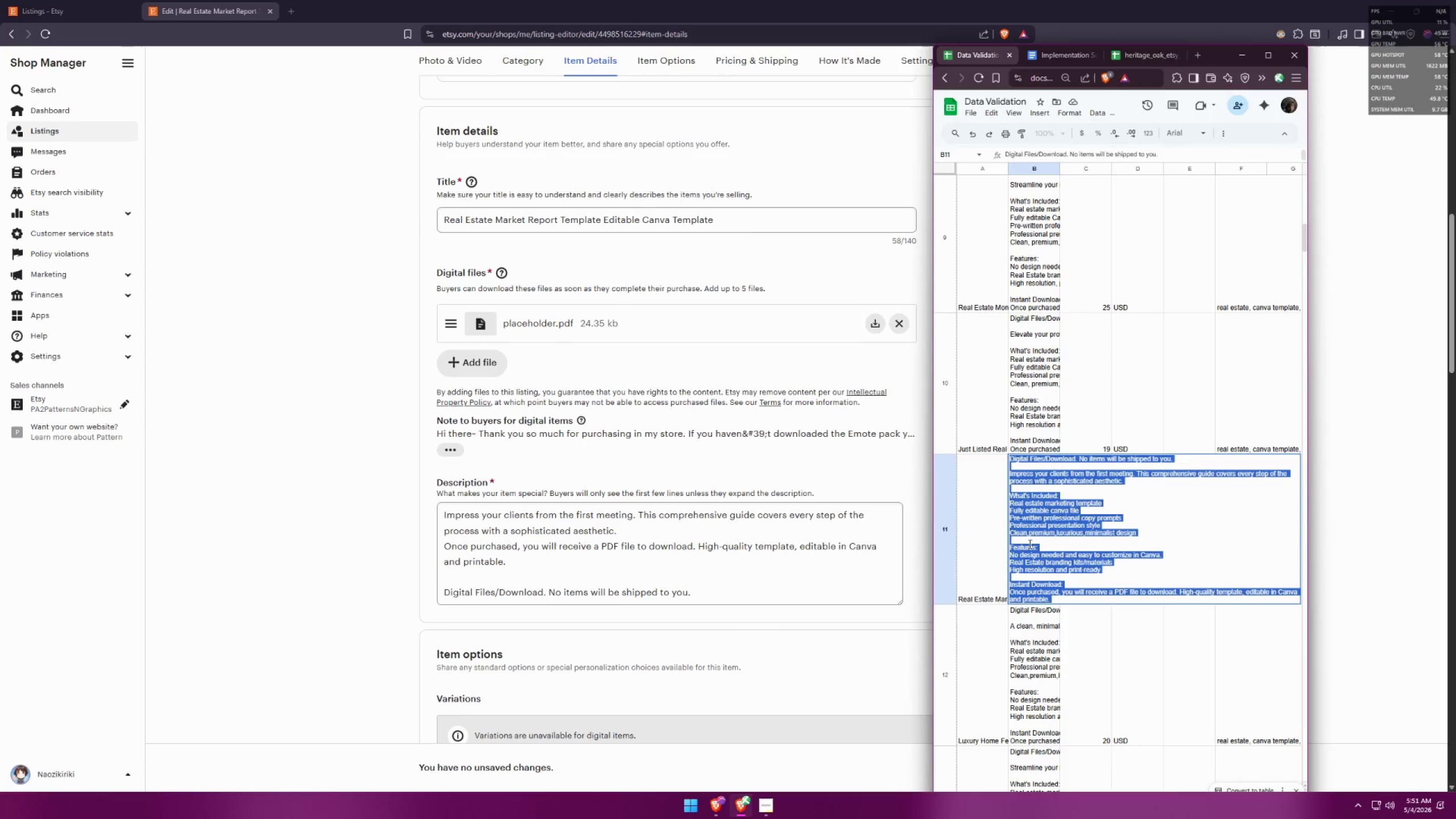 
key(Control+C)
 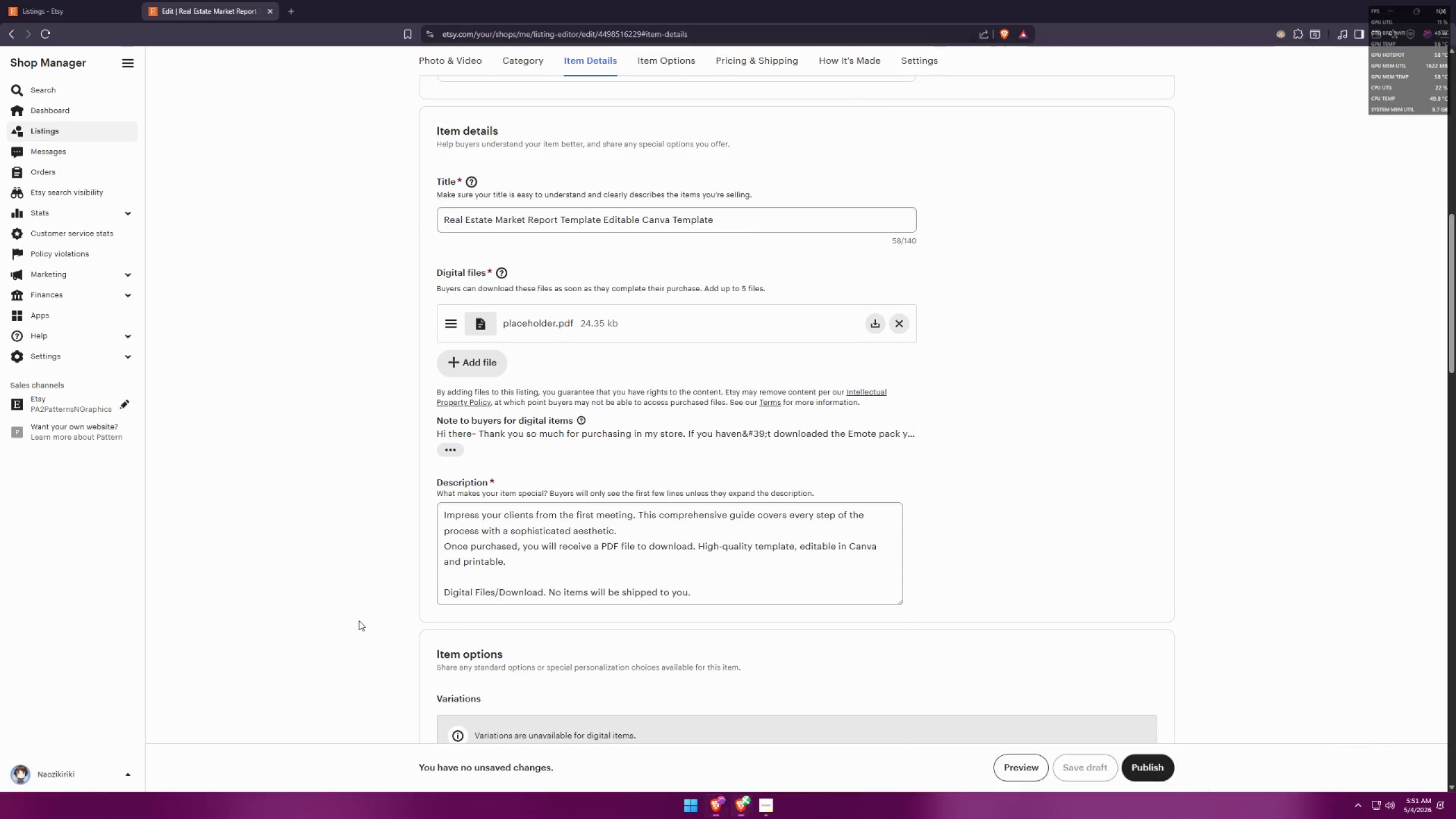 
double_click([619, 553])
 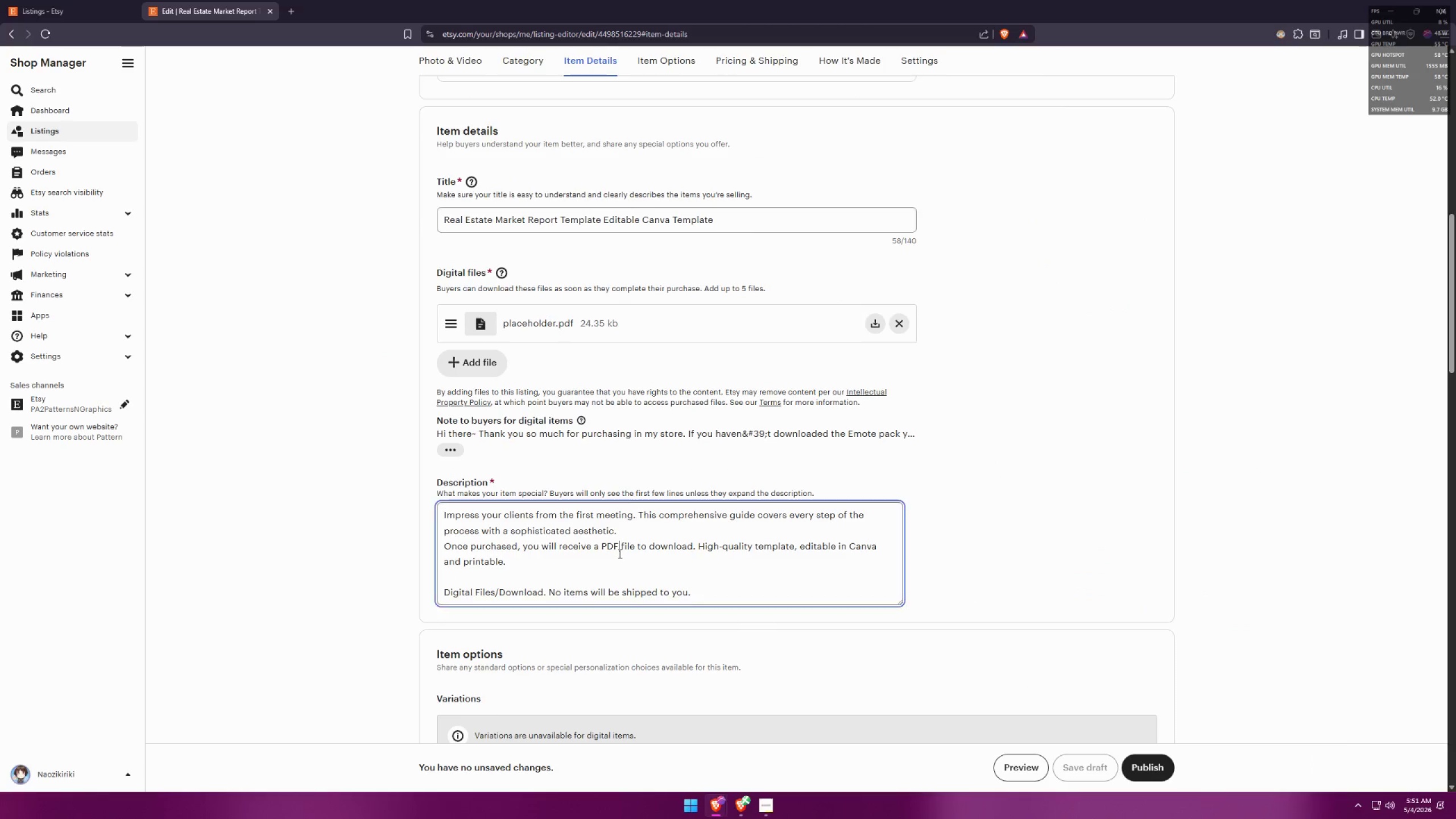 
key(Control+A)
 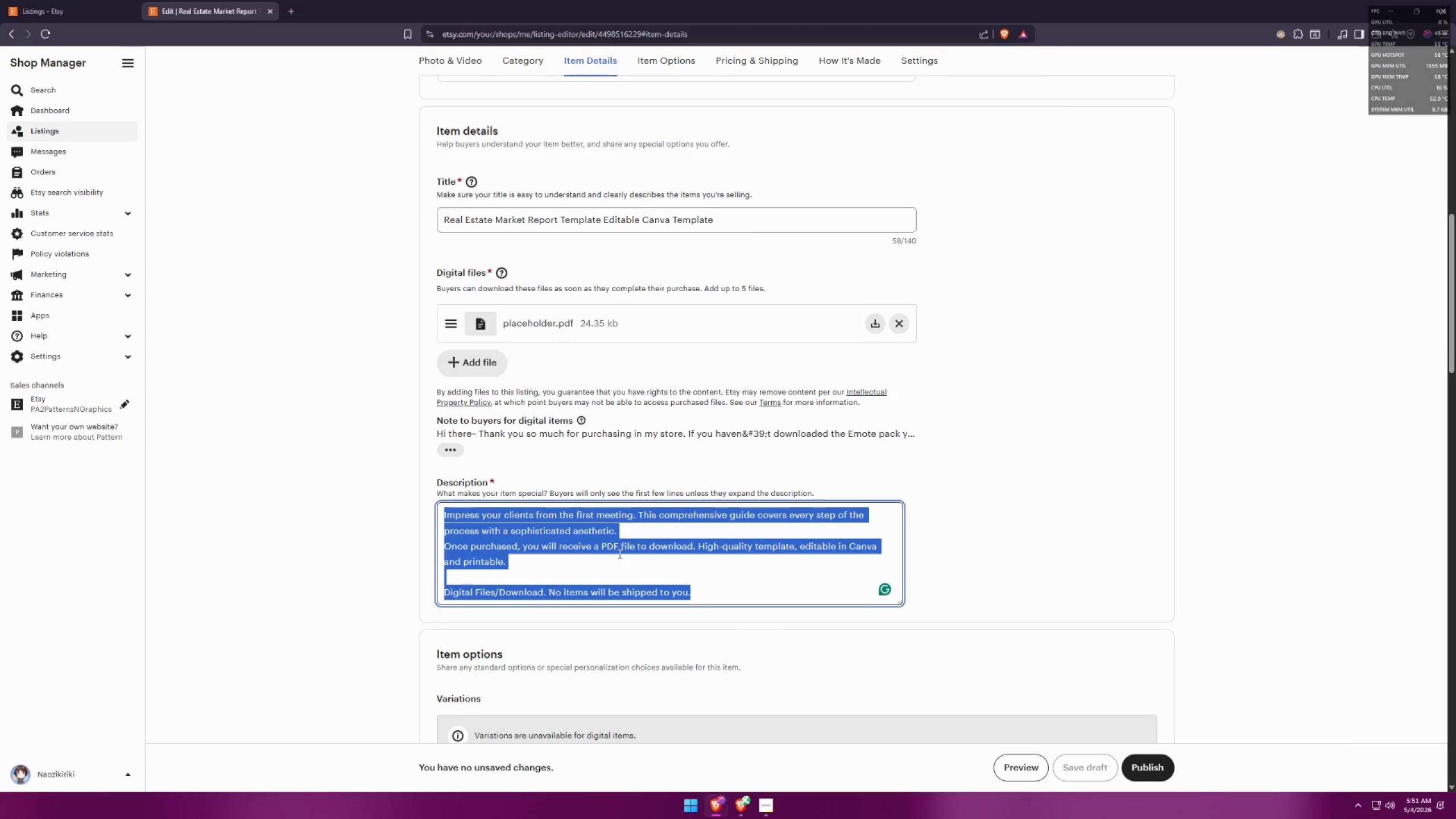 
key(Control+V)
 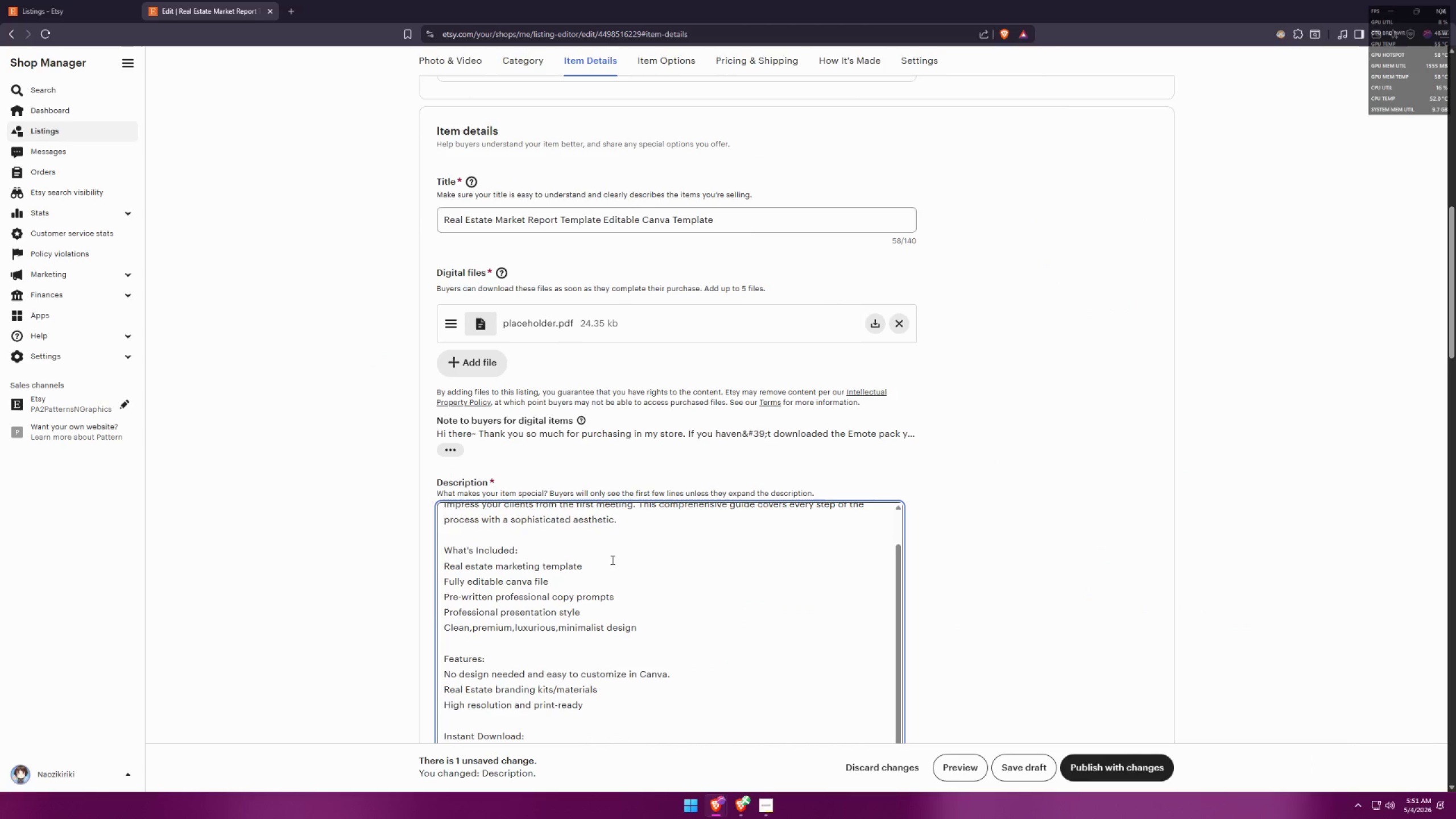 
scroll: coordinate [800, 580], scroll_direction: down, amount: 4.0
 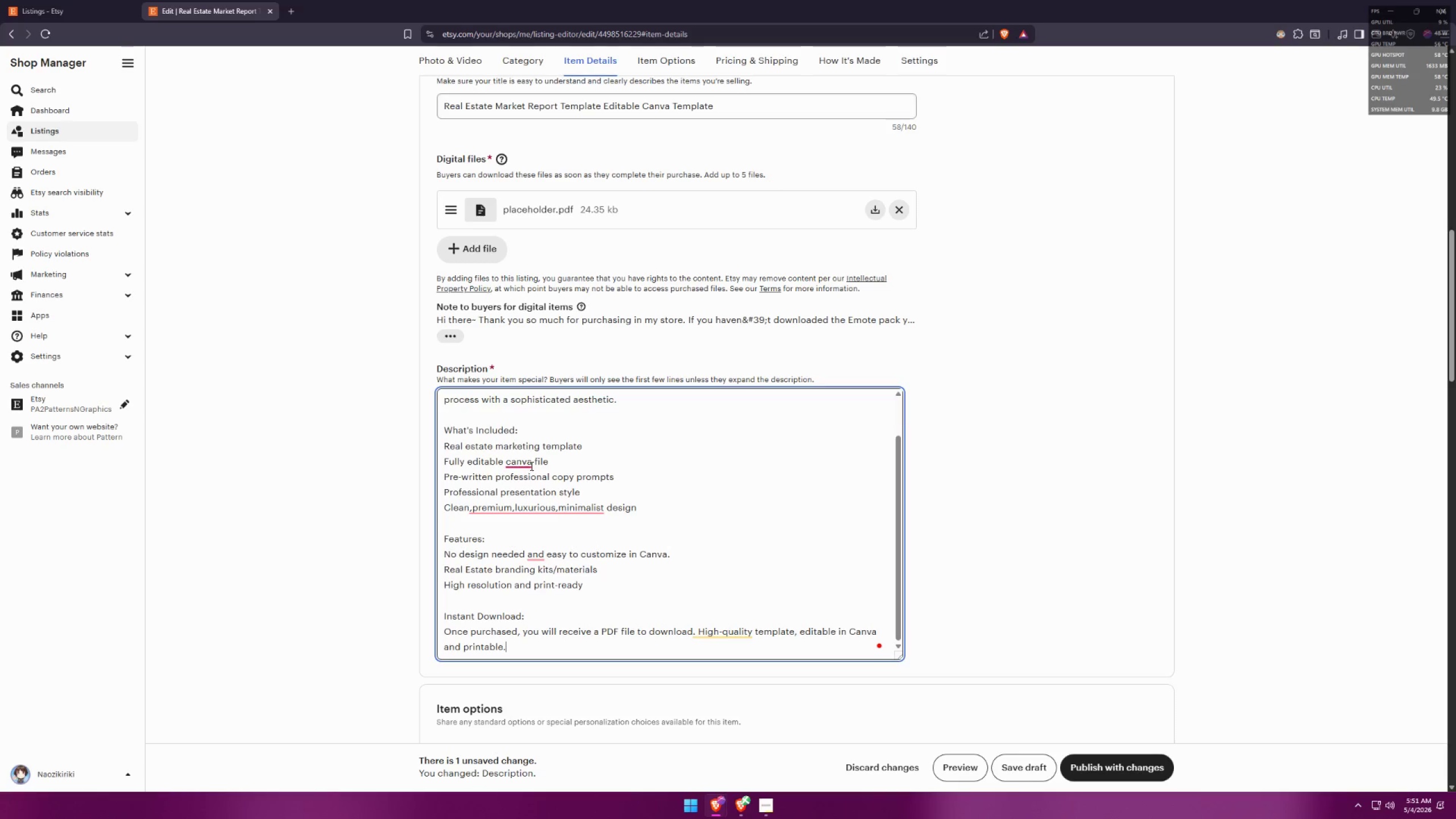 
left_click([530, 489])
 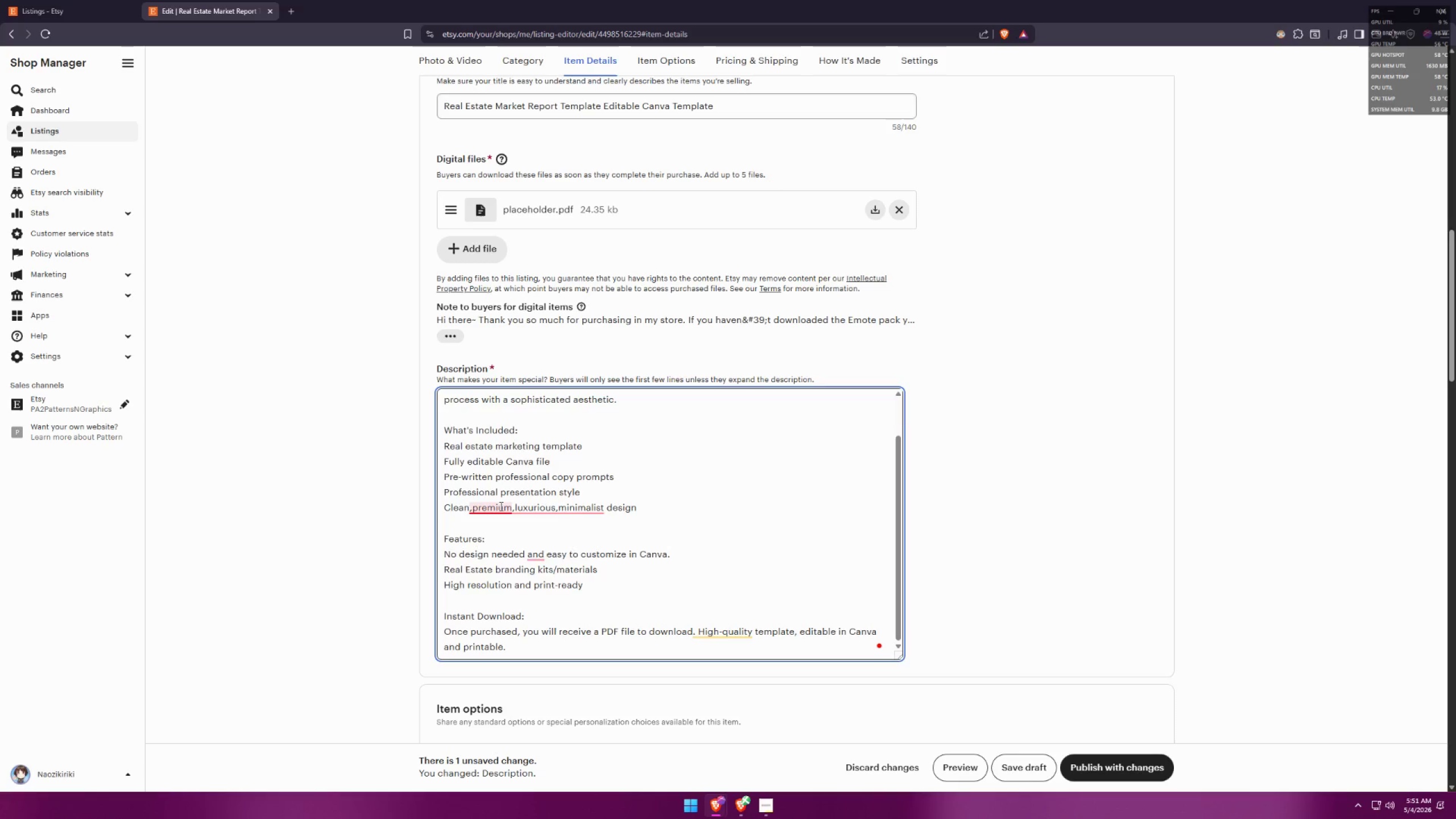 
left_click([514, 528])
 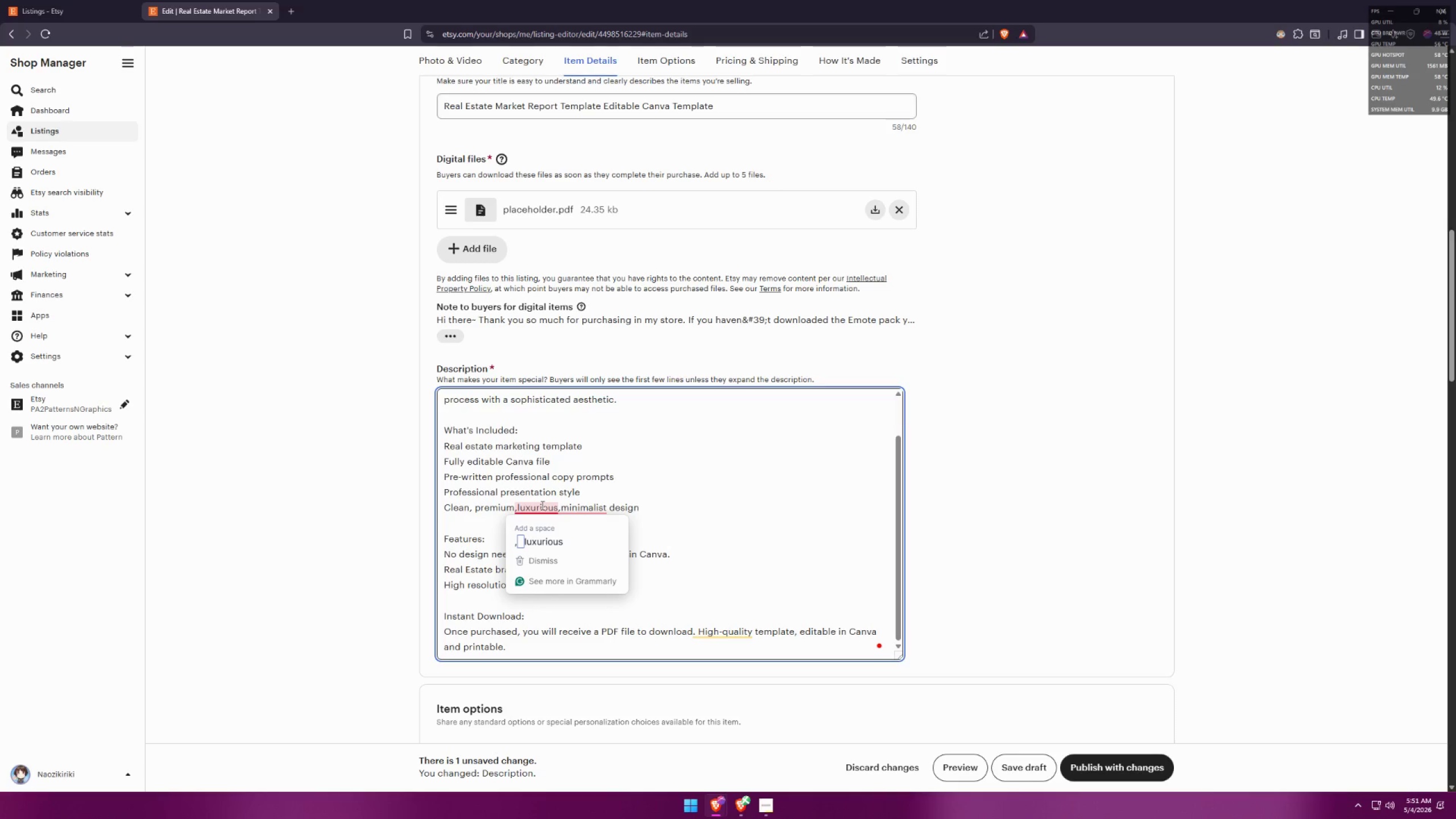 
left_click([544, 523])
 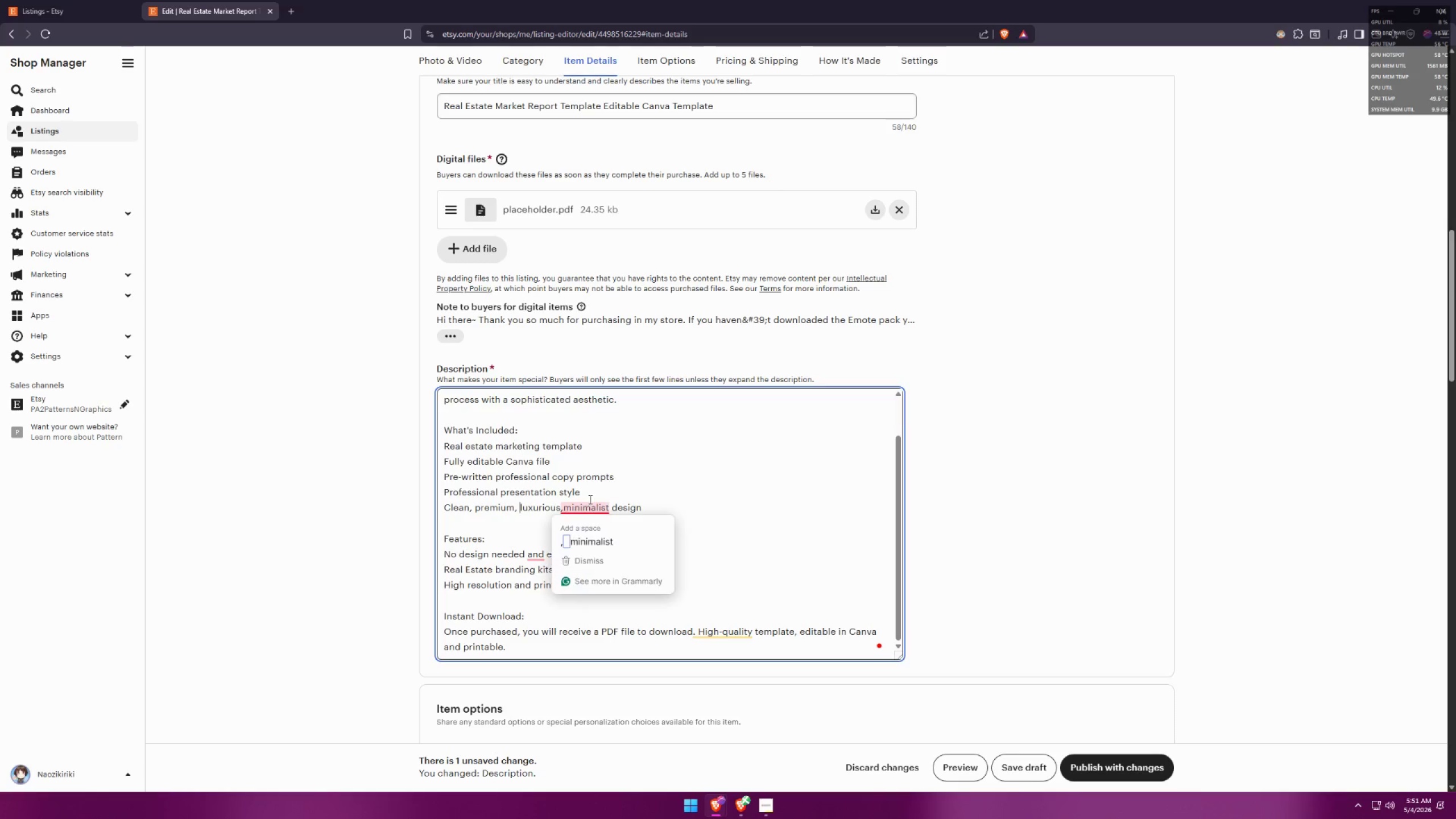 
left_click([593, 531])
 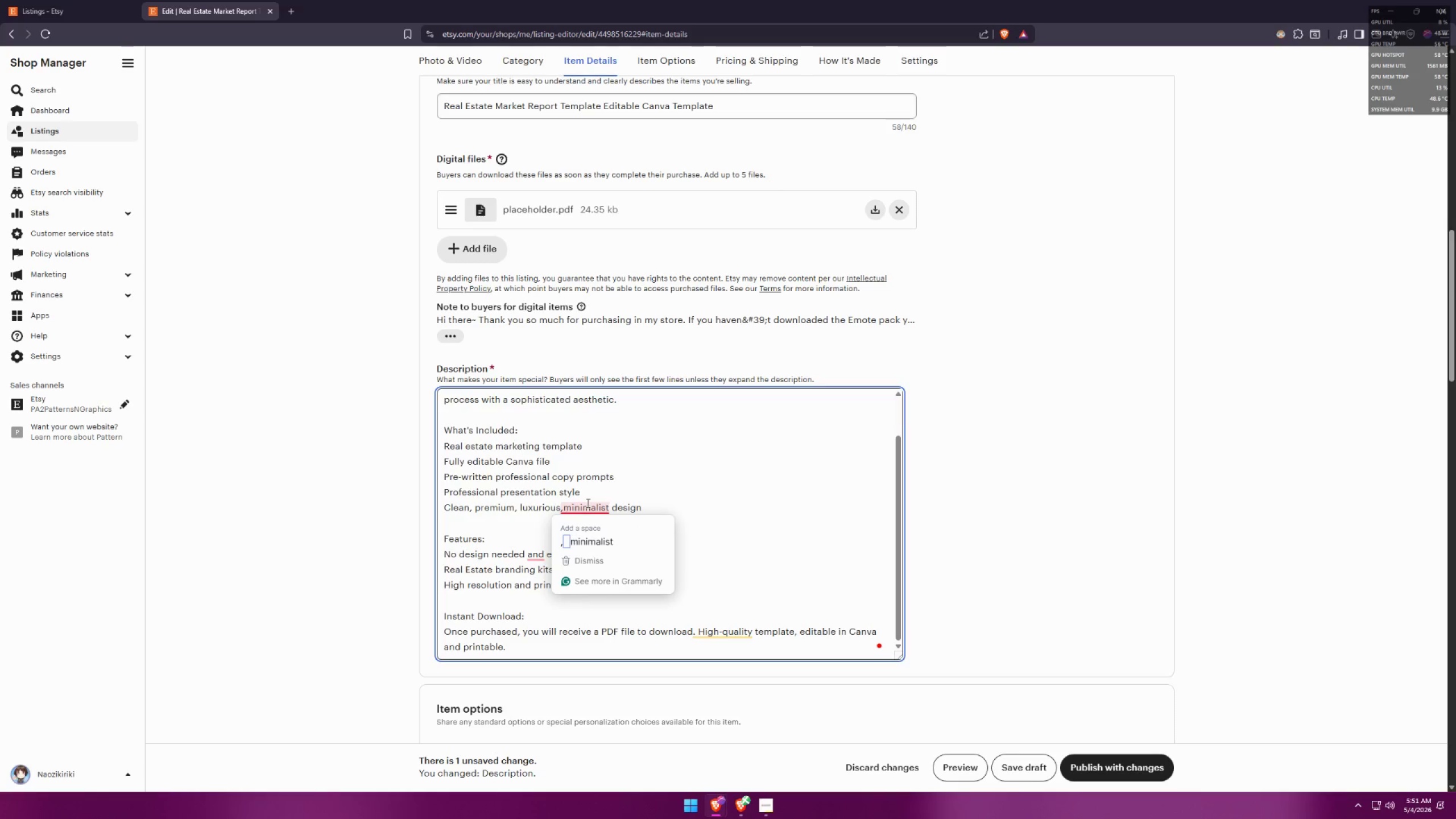 
left_click([590, 527])
 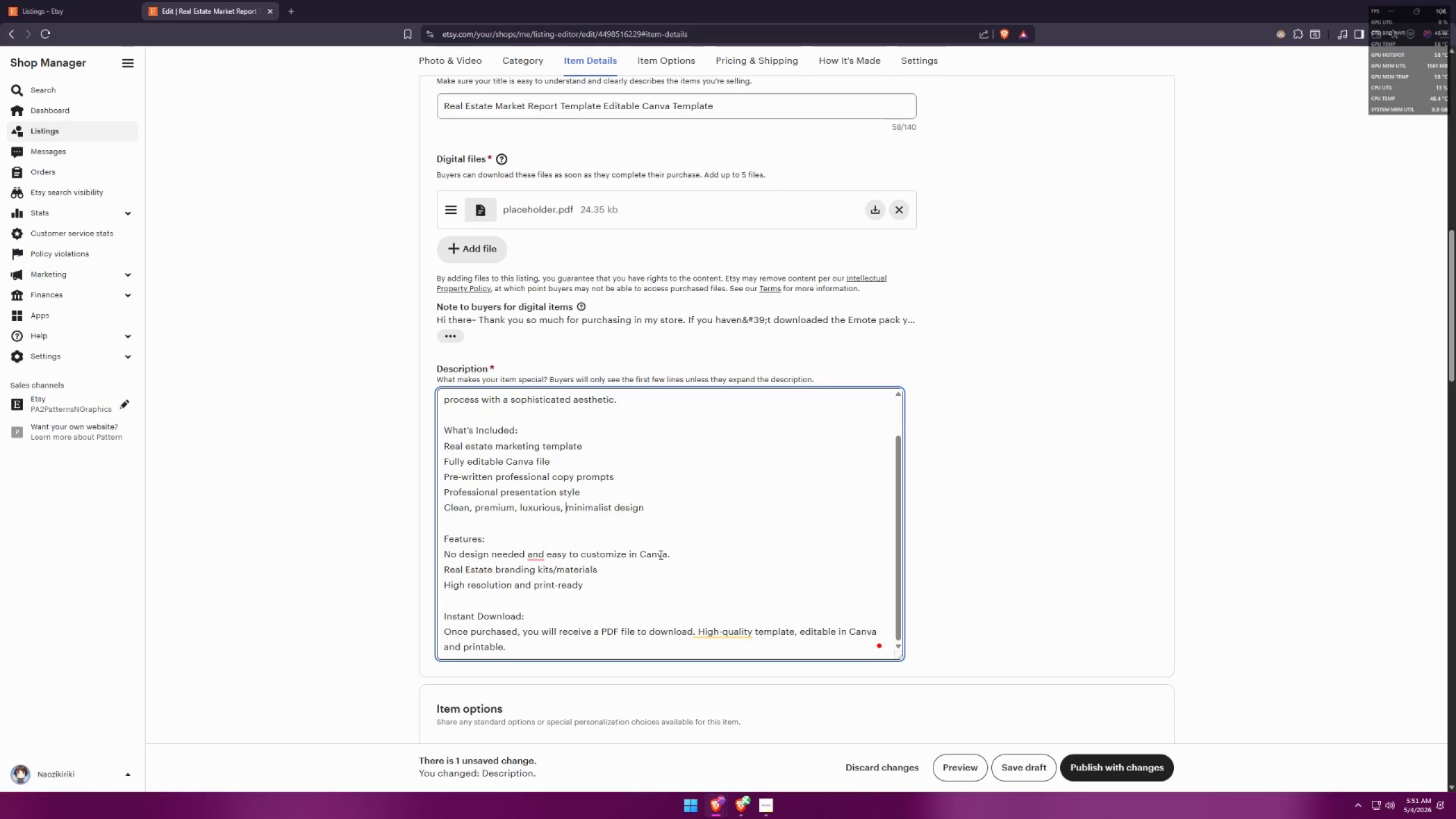 
left_click([664, 563])
 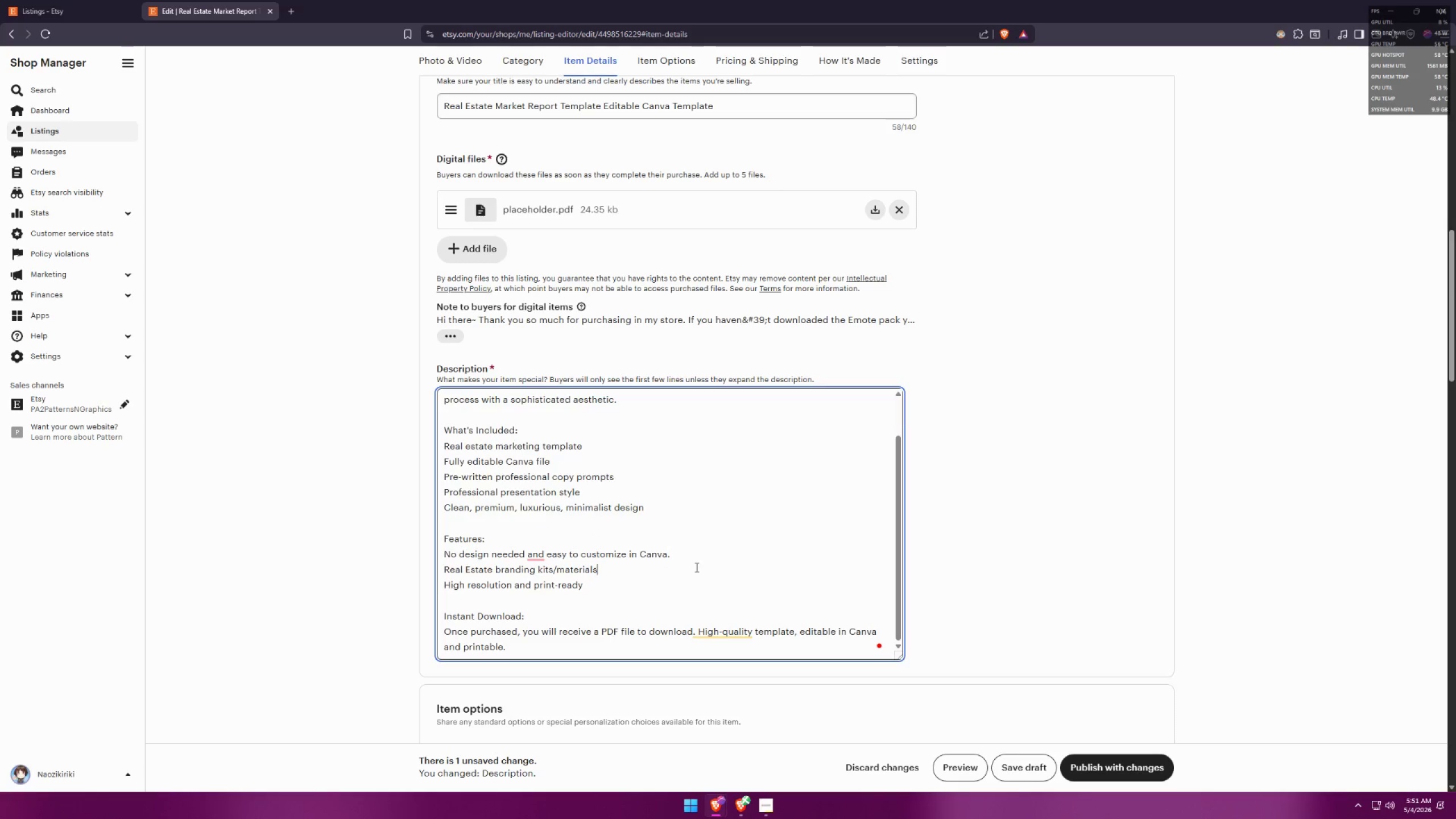 
scroll: coordinate [705, 561], scroll_direction: down, amount: 1.0
 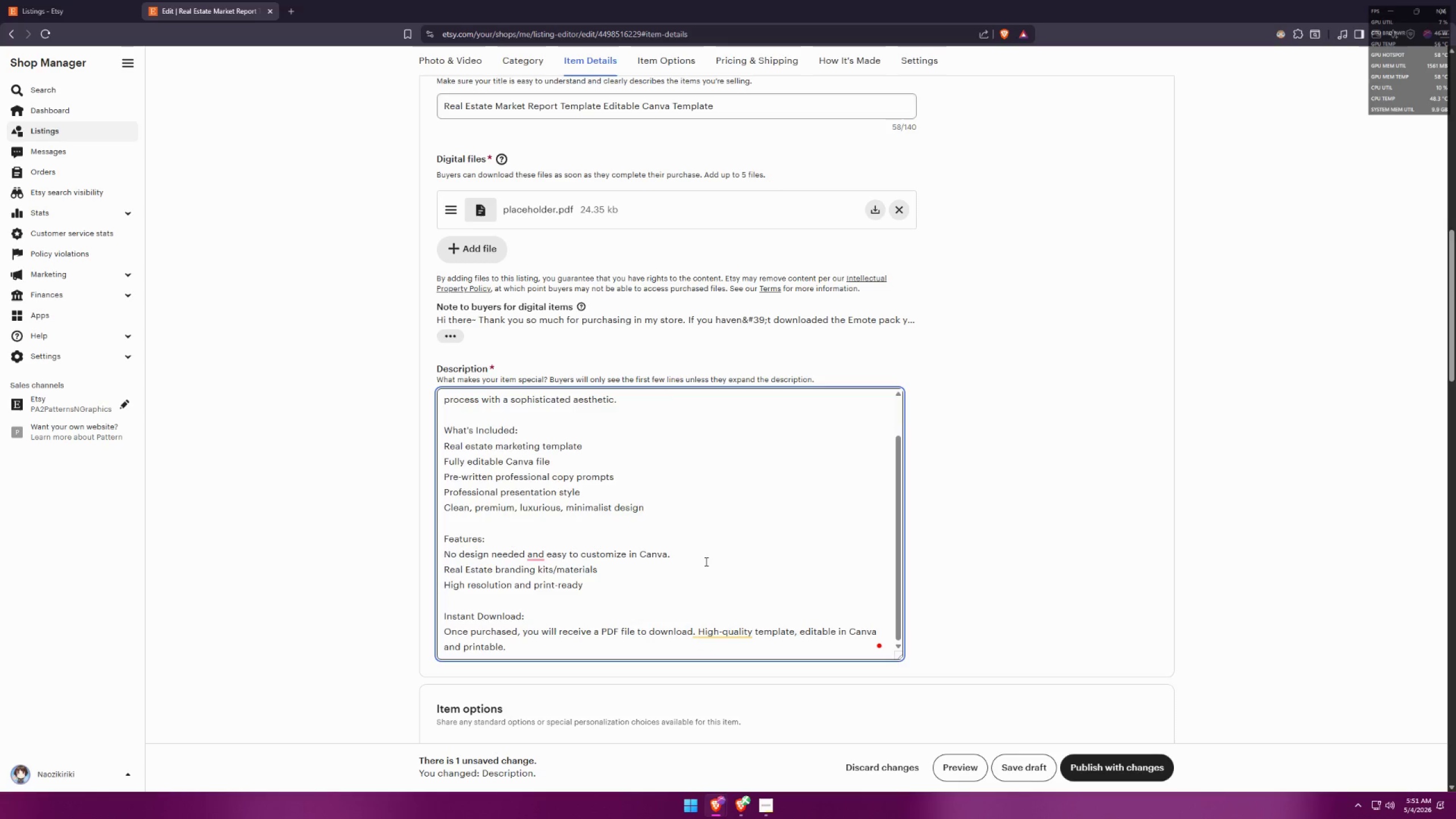 
key(Control+A)
 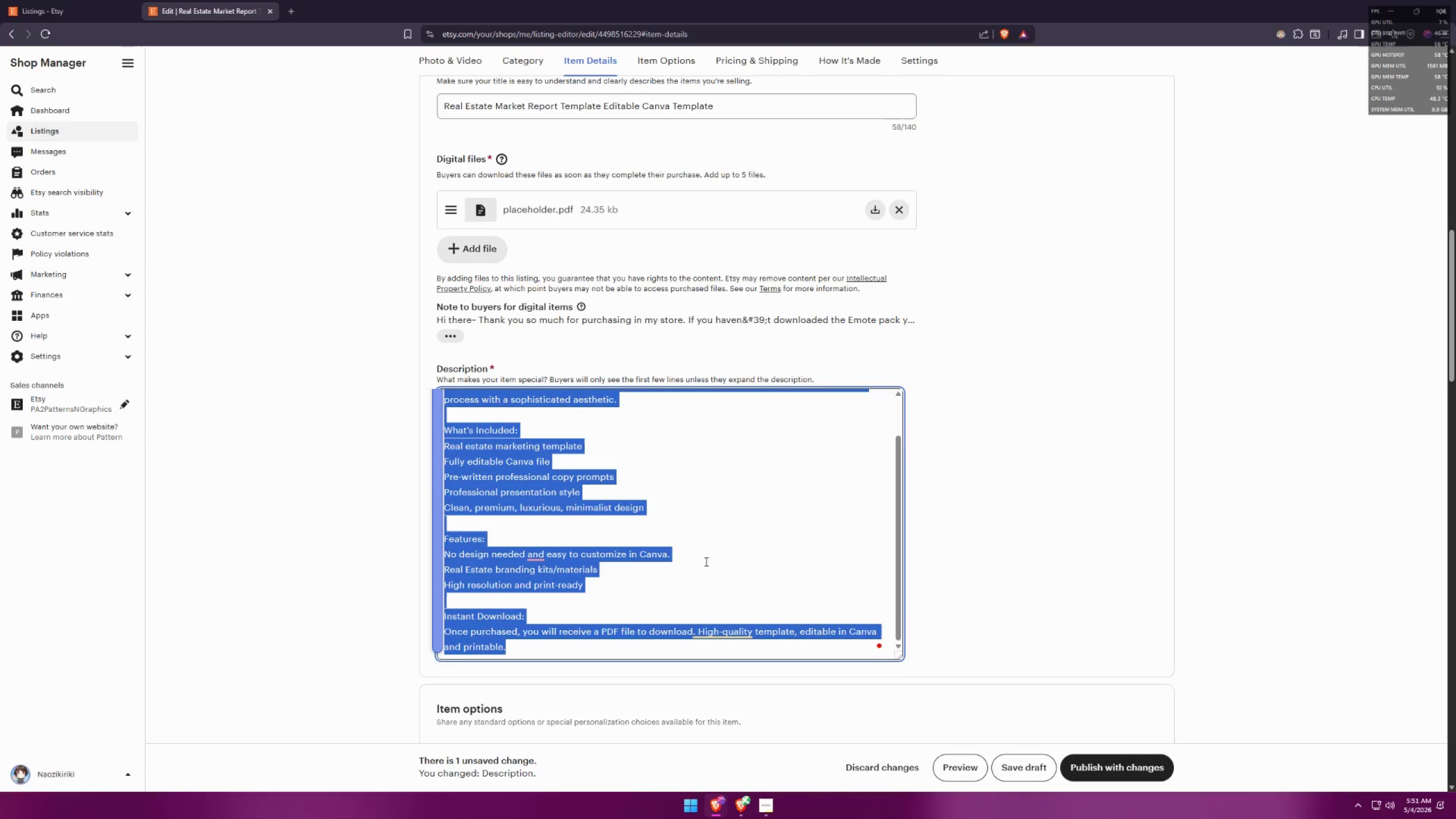 
key(Control+C)
 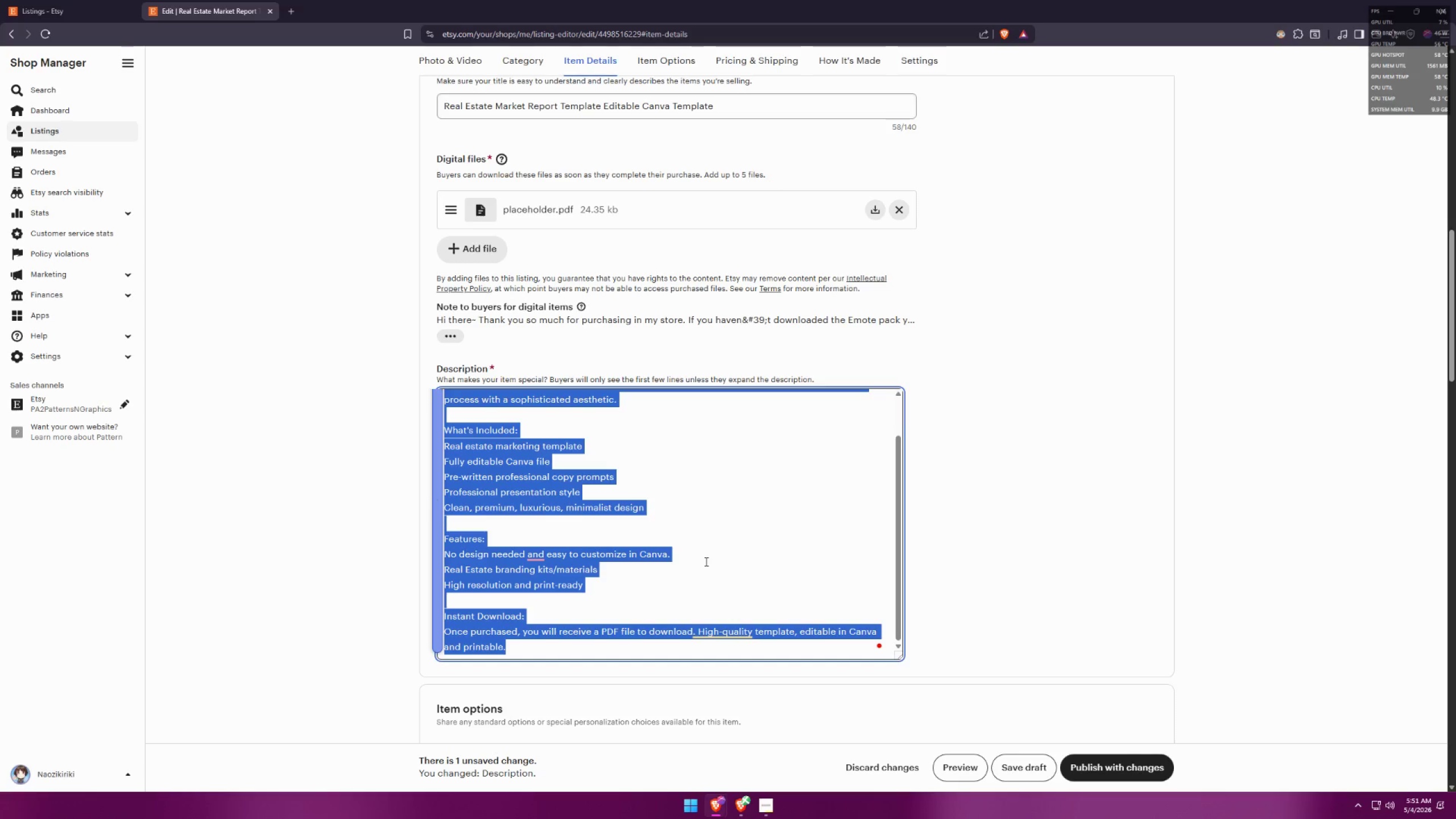 
key(Control+C)
 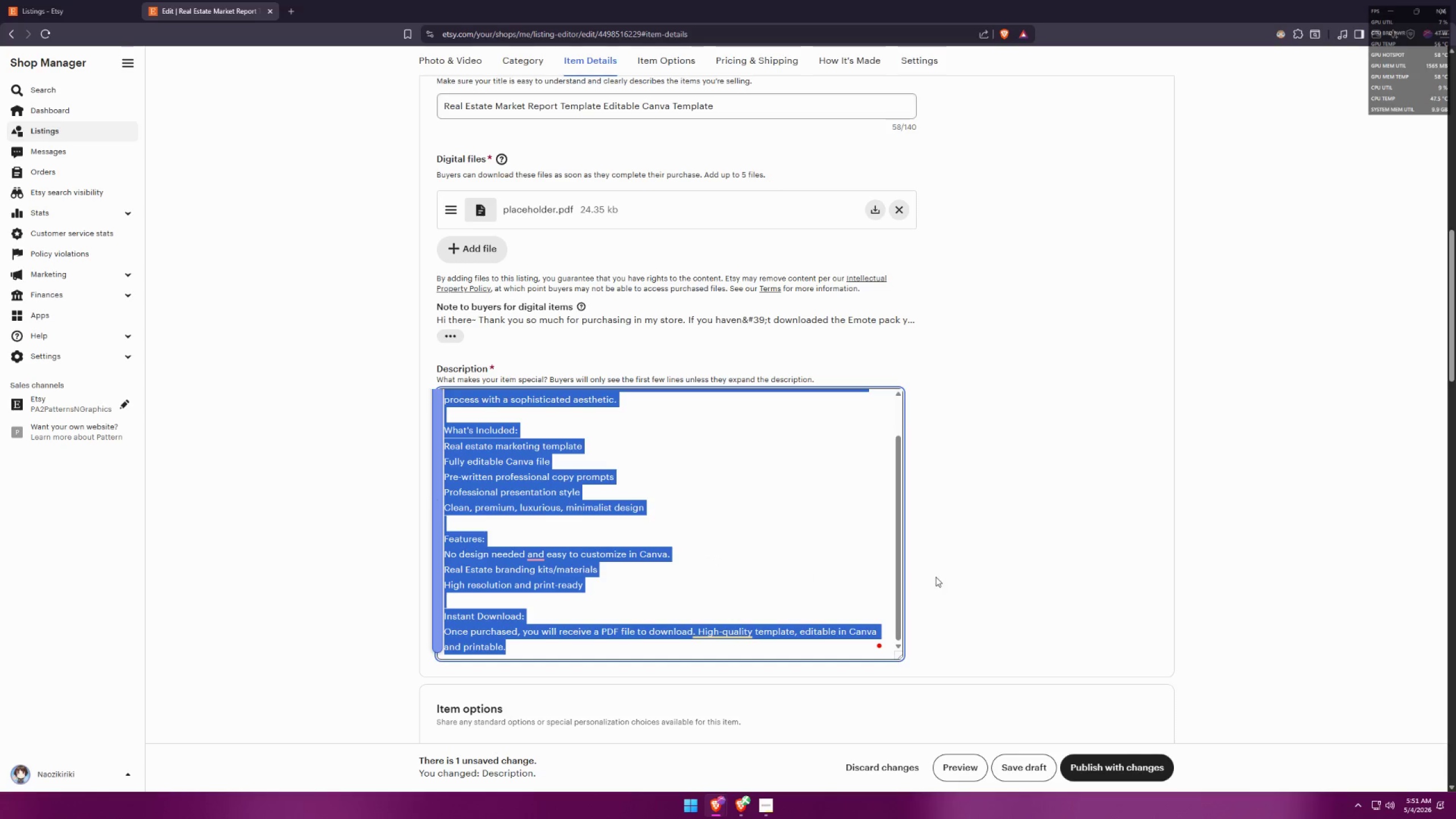 
left_click([939, 574])
 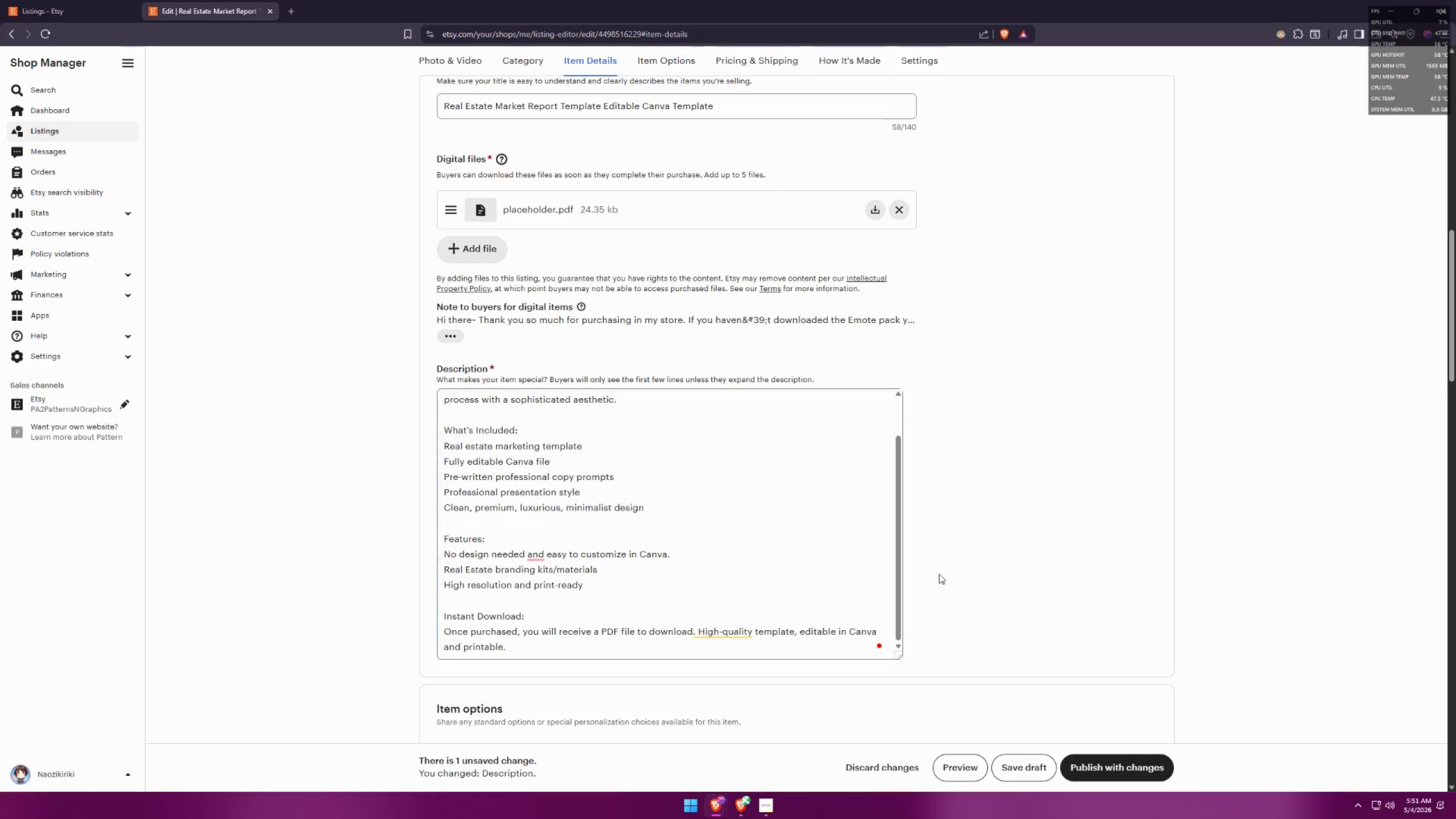 
key(Alt+AltLeft)
 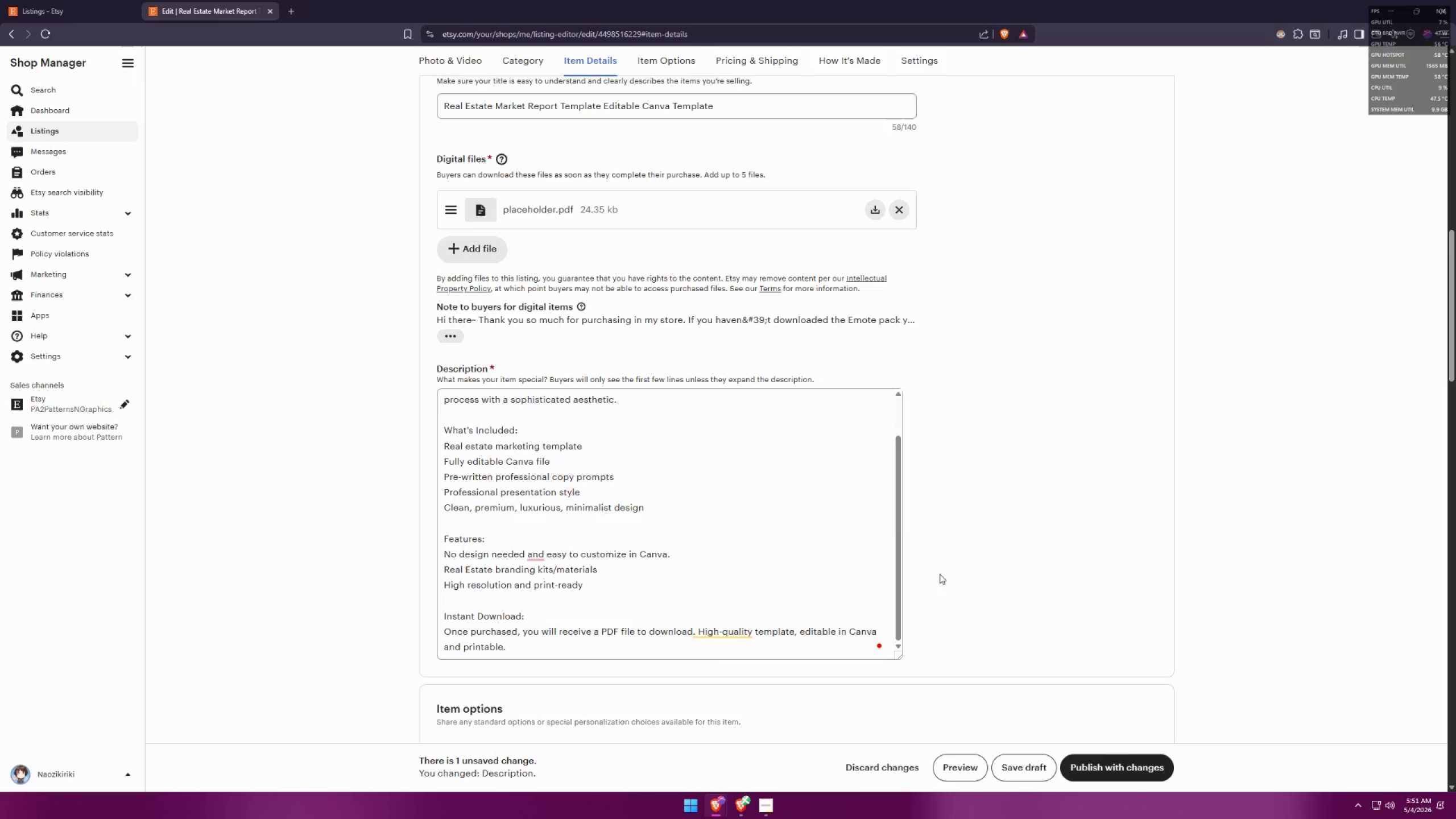 
key(Alt+Tab)
 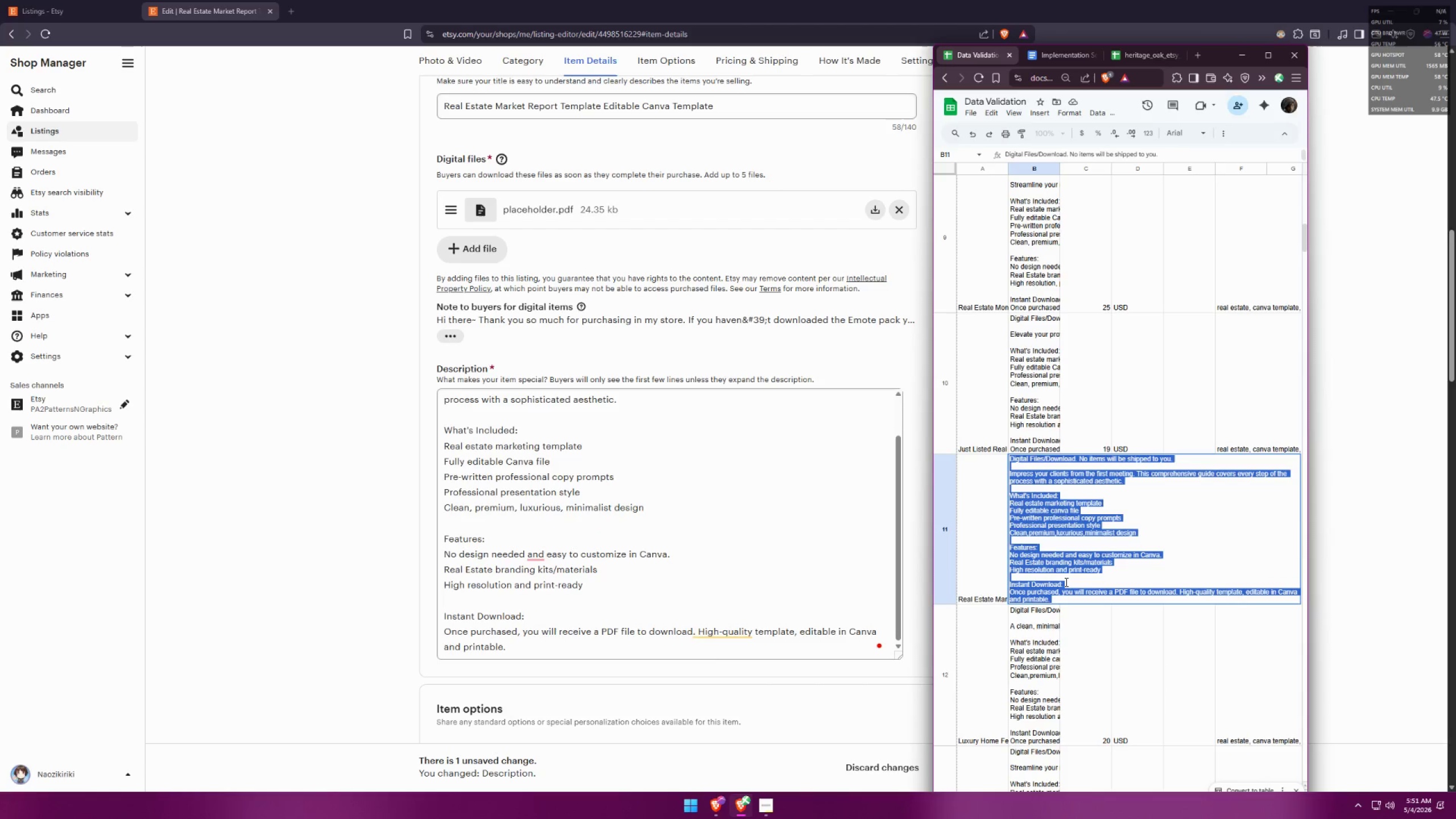 
key(Control+ControlLeft)
 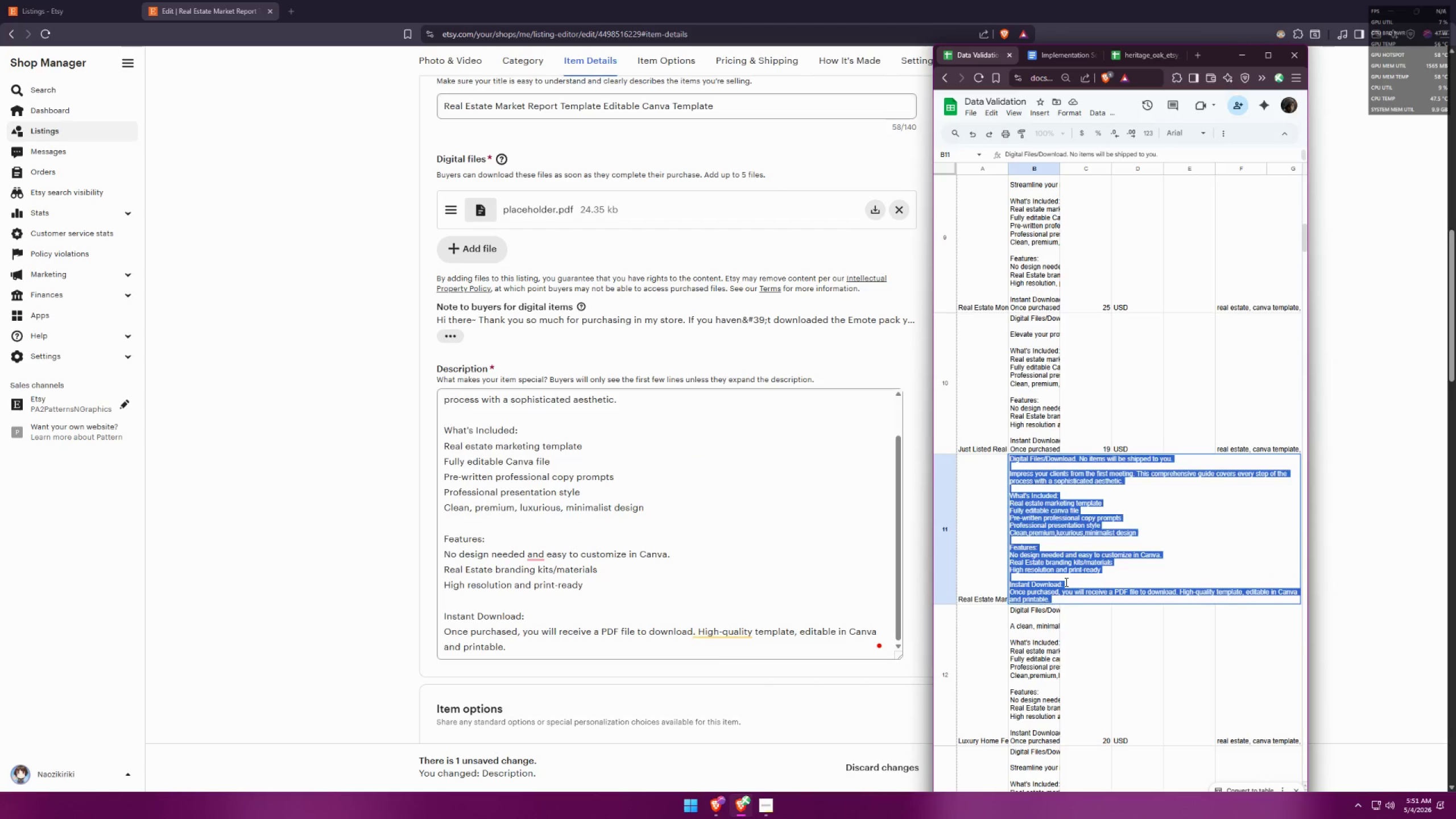 
key(Control+V)
 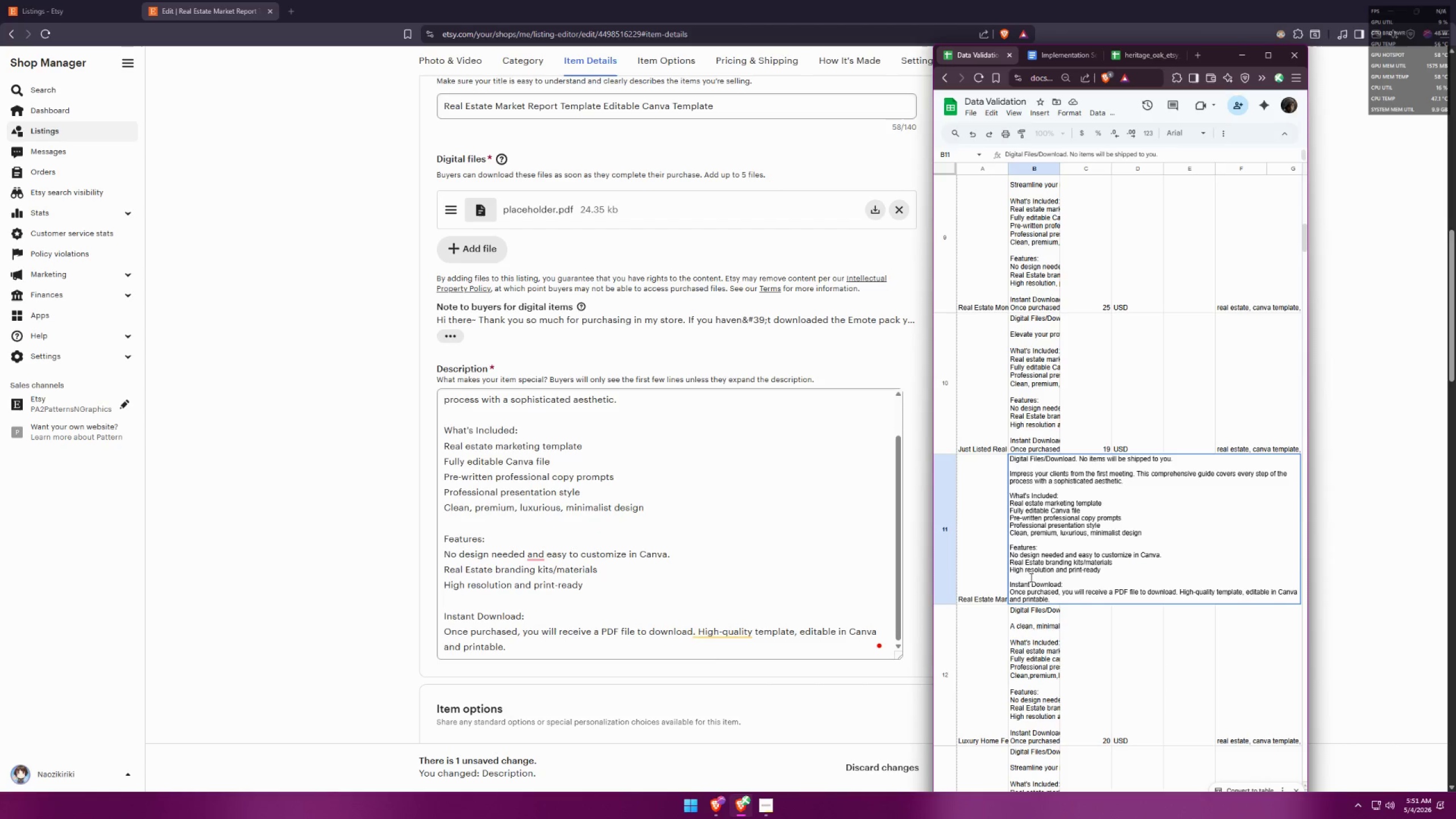 
left_click([992, 570])
 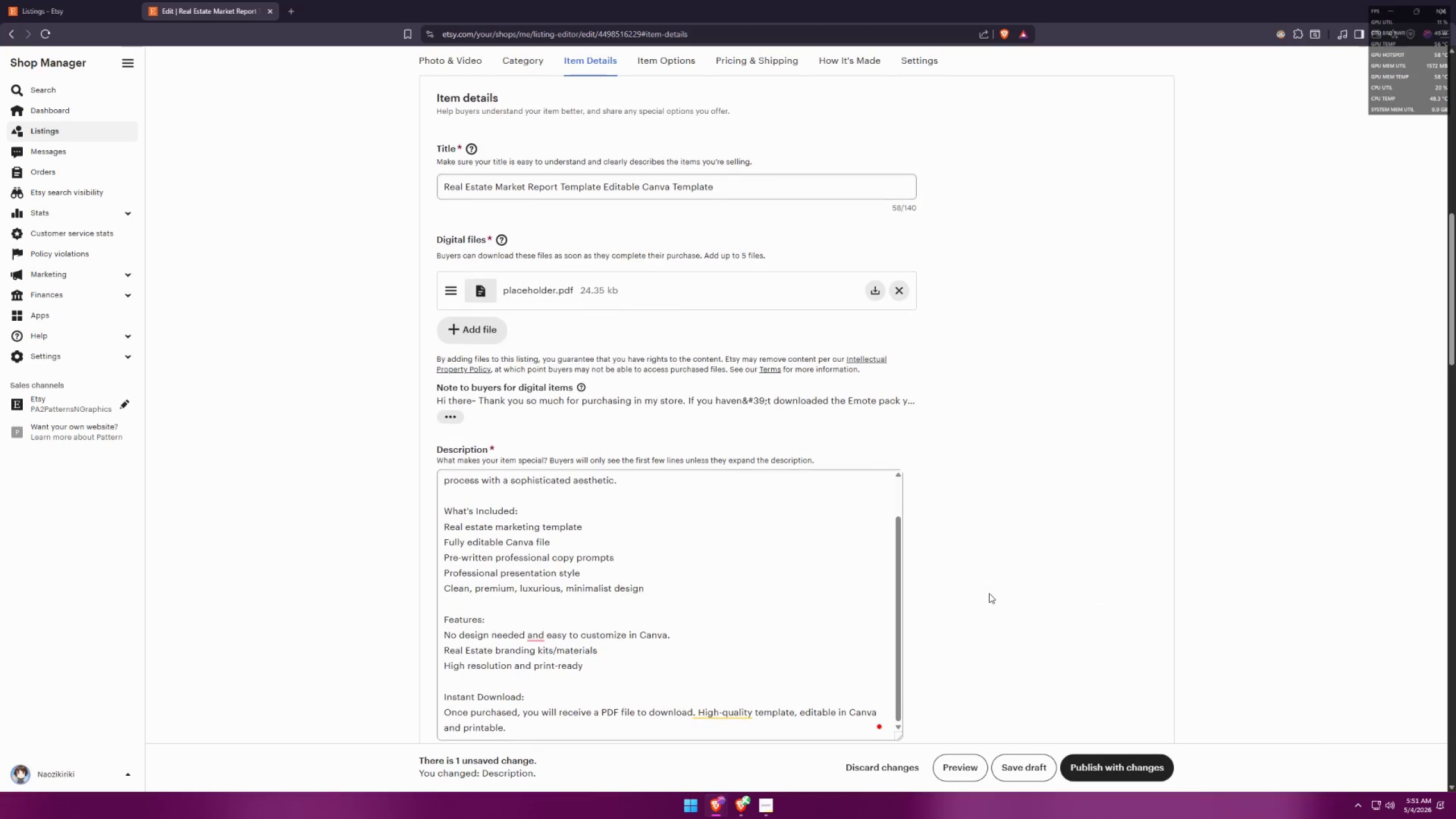 
wait(5.28)
 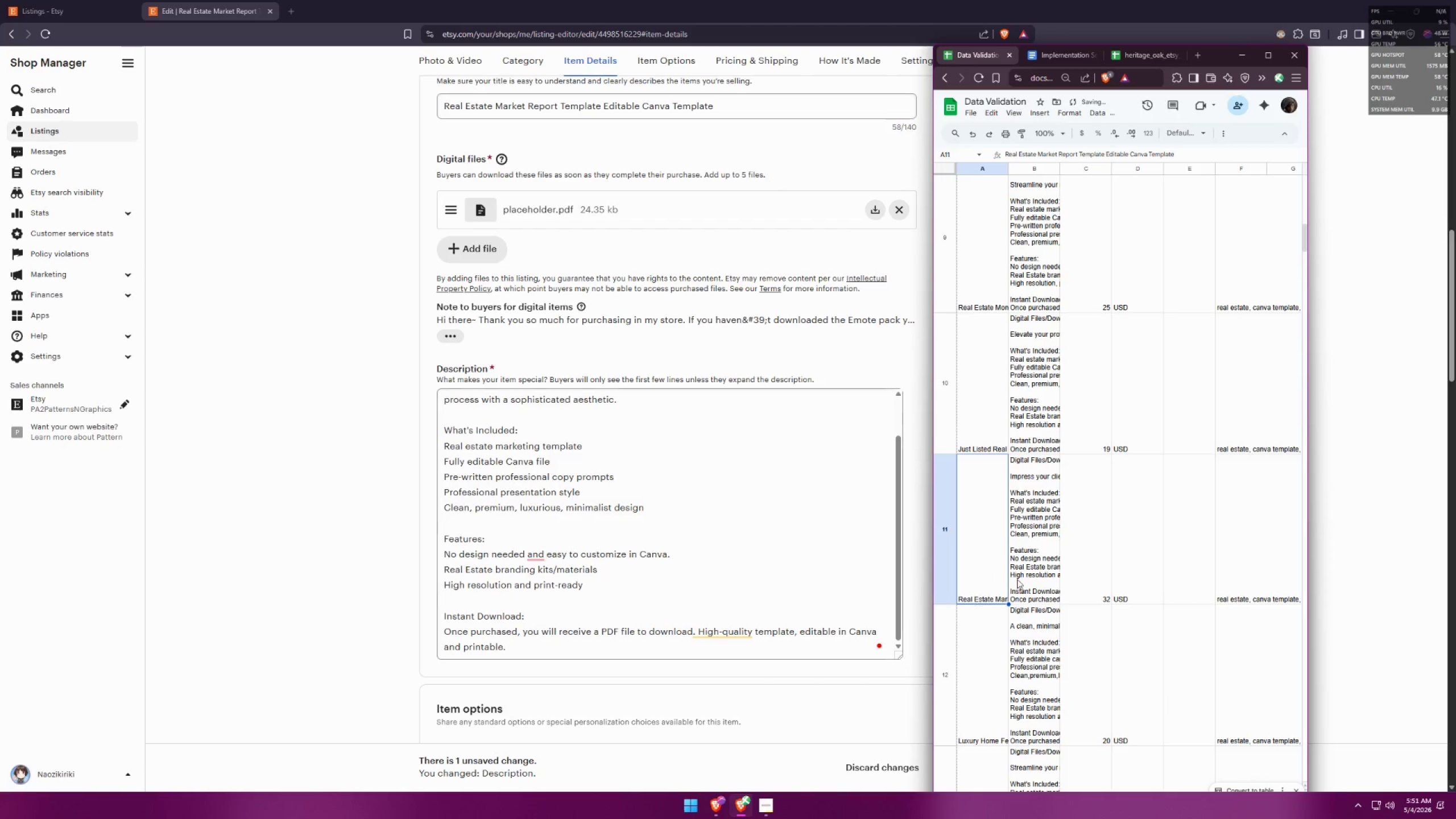 
key(Meta+MetaLeft)
 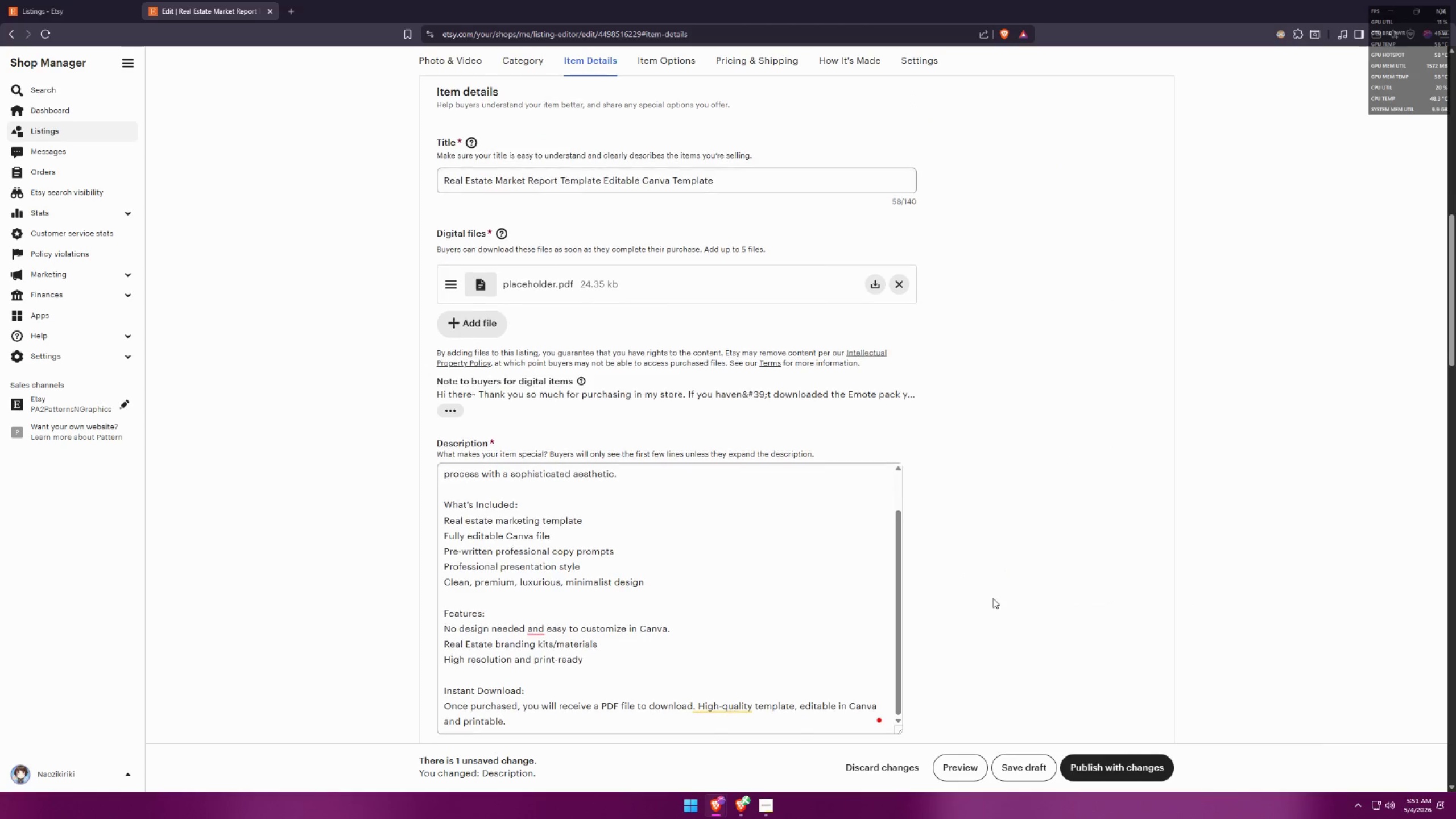 
key(Meta+Shift+ShiftLeft)
 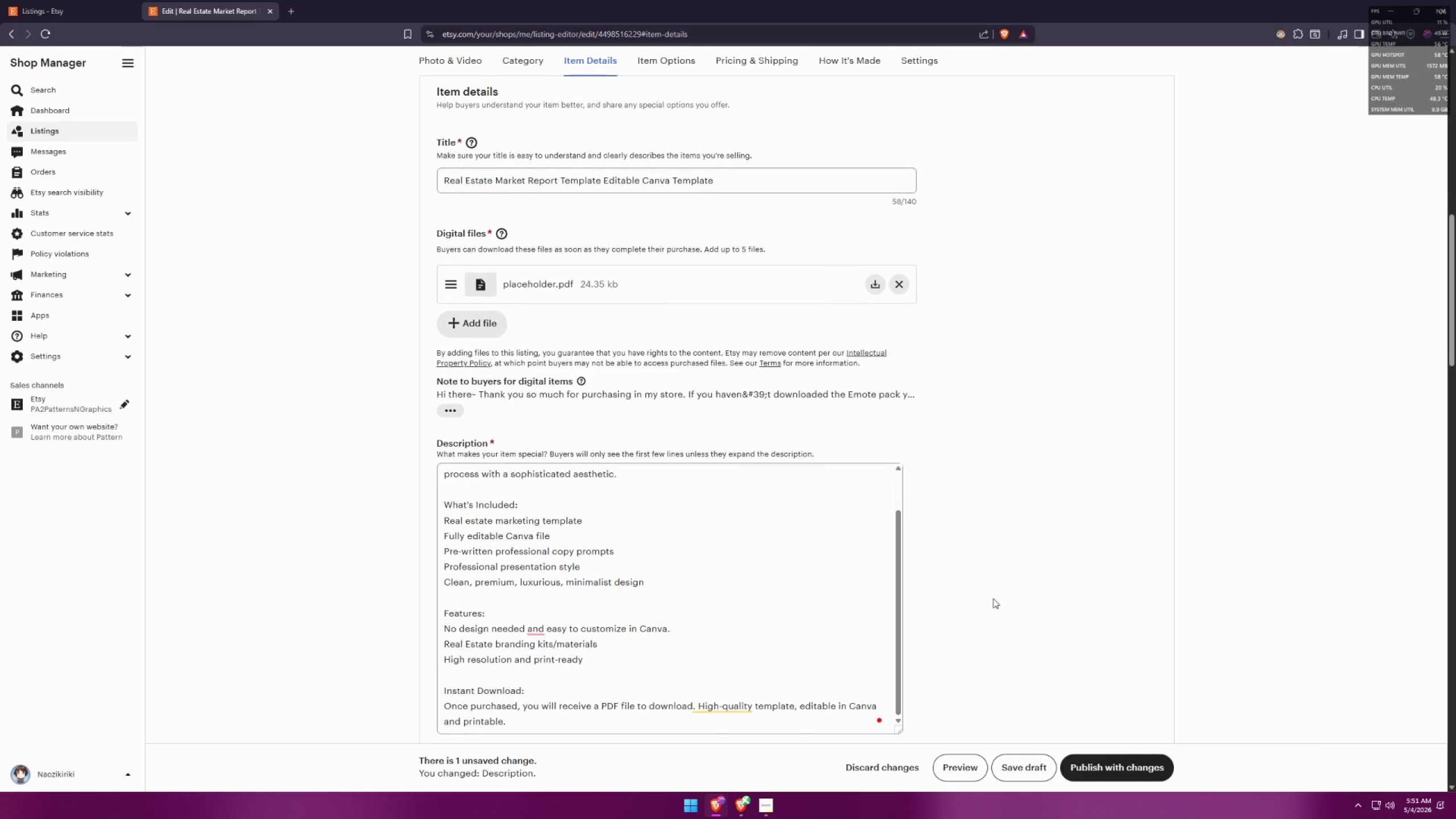 
key(Meta+Shift+S)
 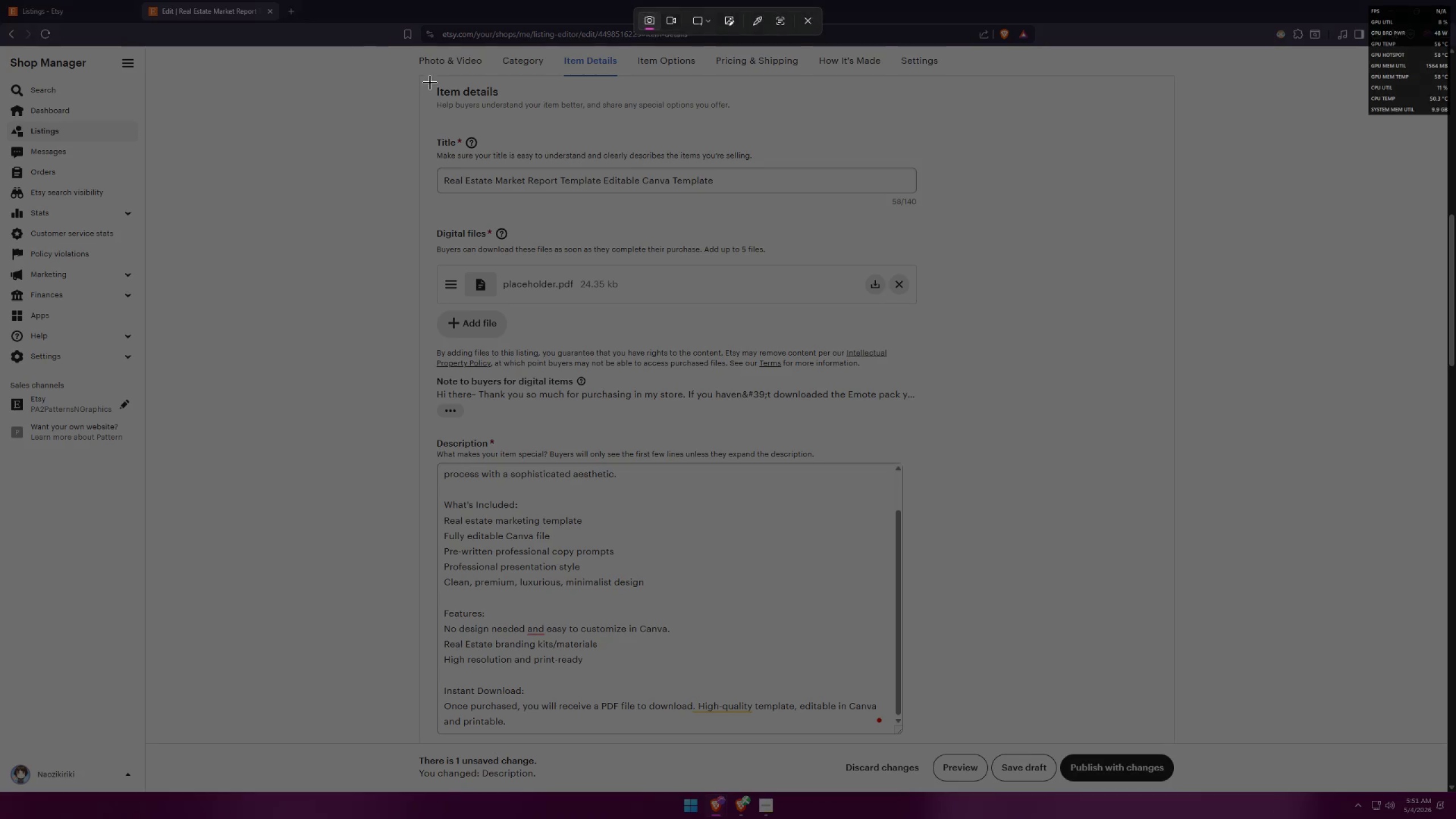 
left_click_drag(start_coordinate=[427, 81], to_coordinate=[921, 737])
 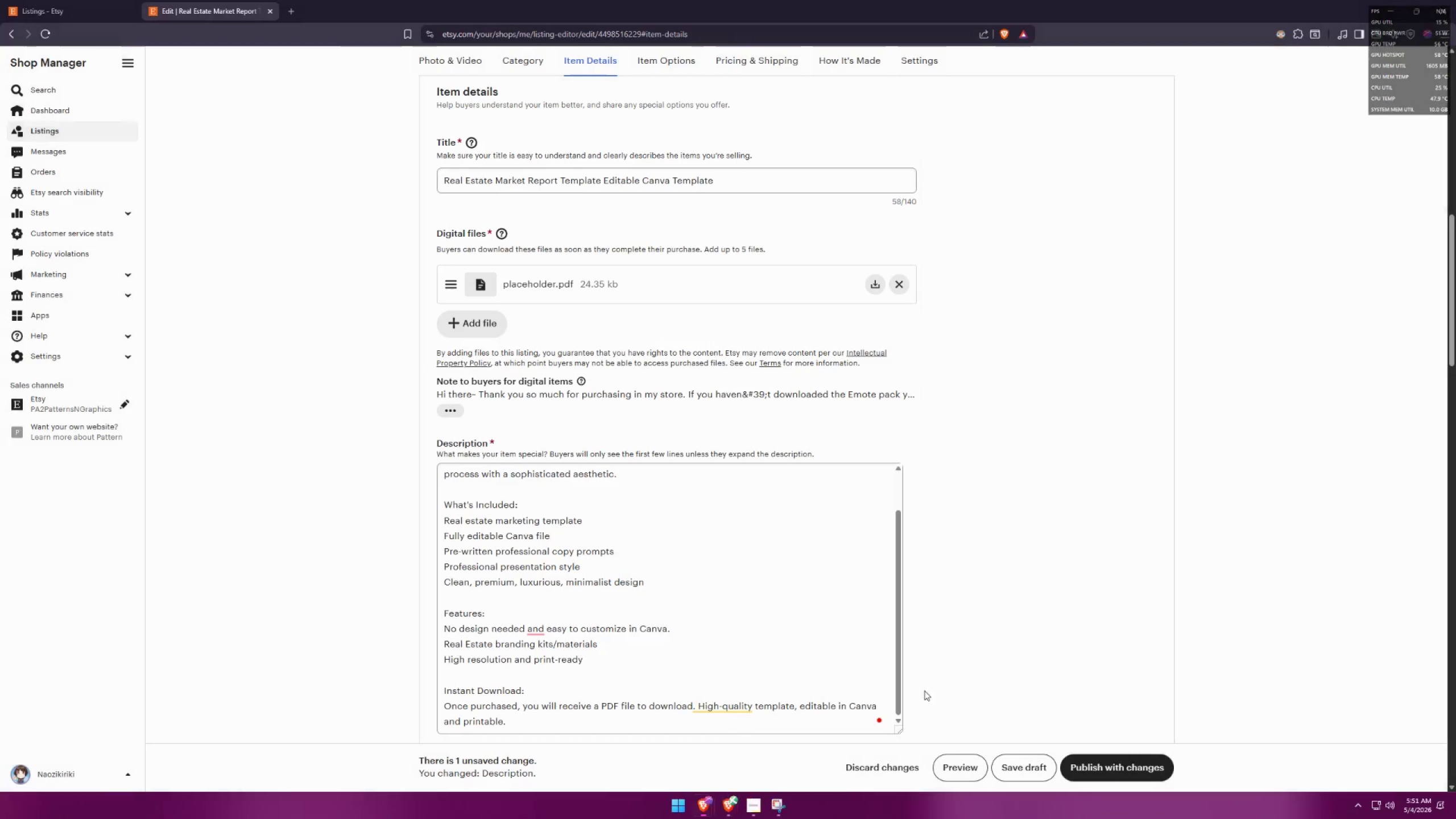 
key(Alt+AltLeft)
 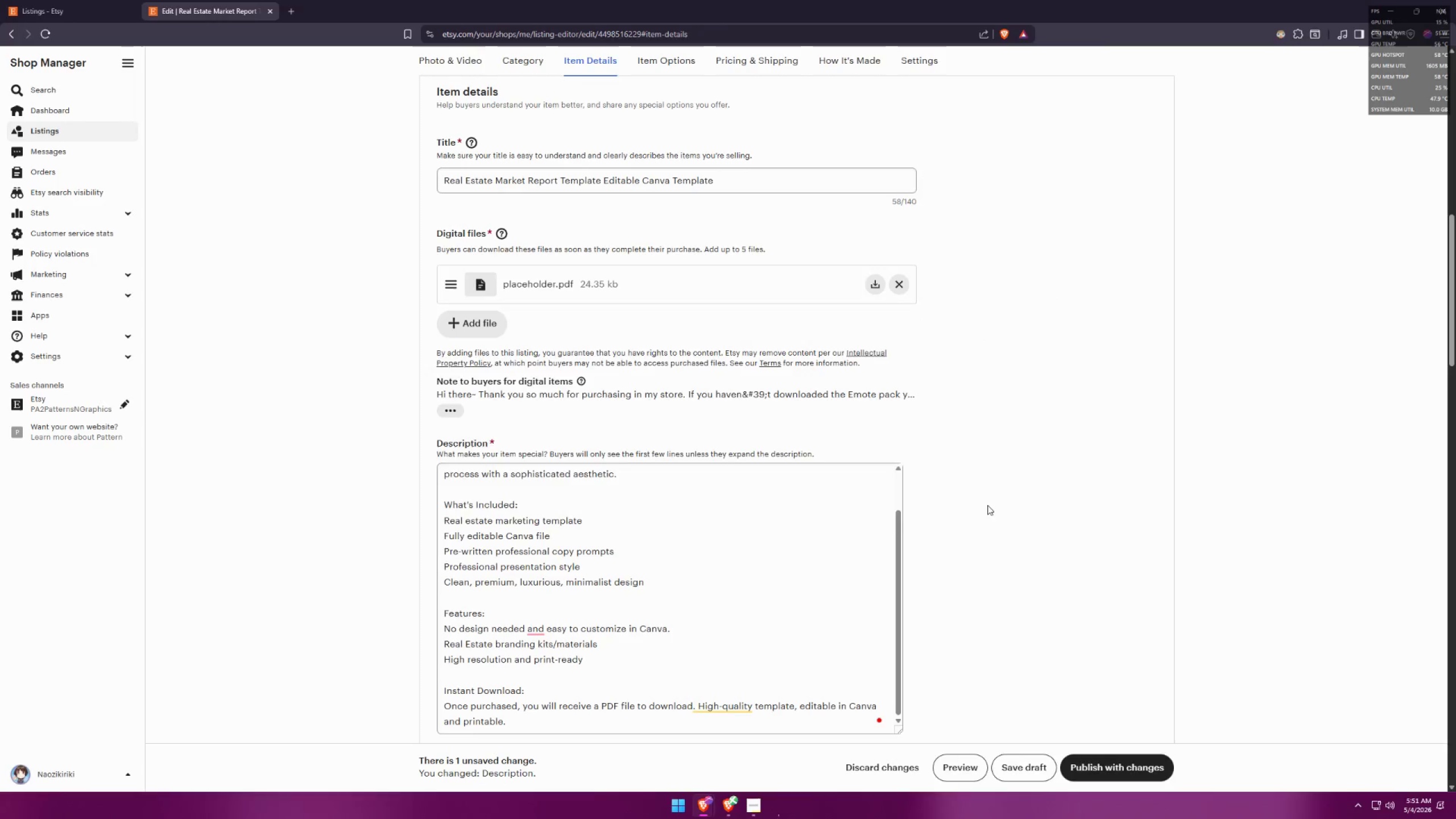 
key(Alt+Tab)
 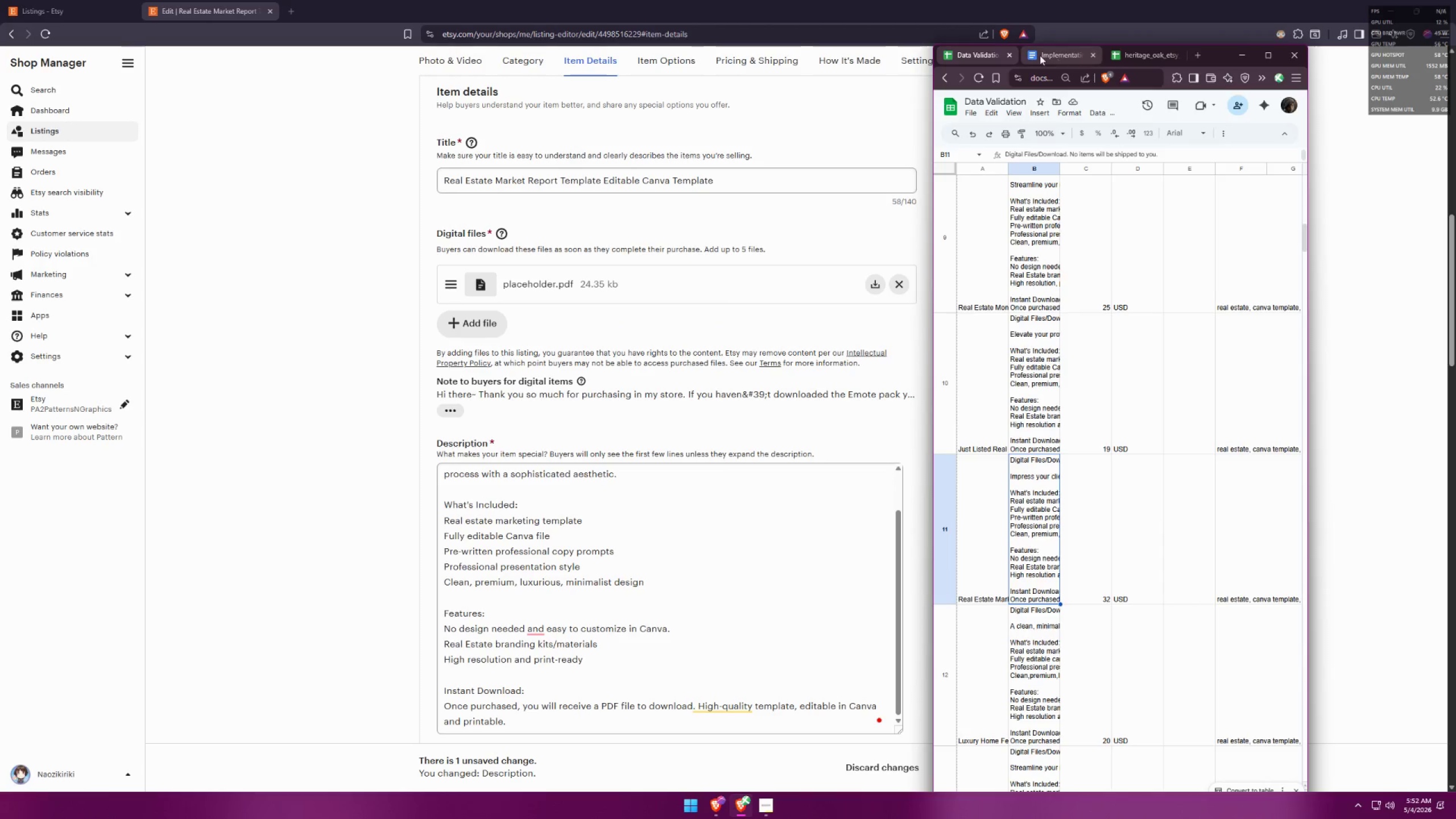 
left_click([1044, 55])
 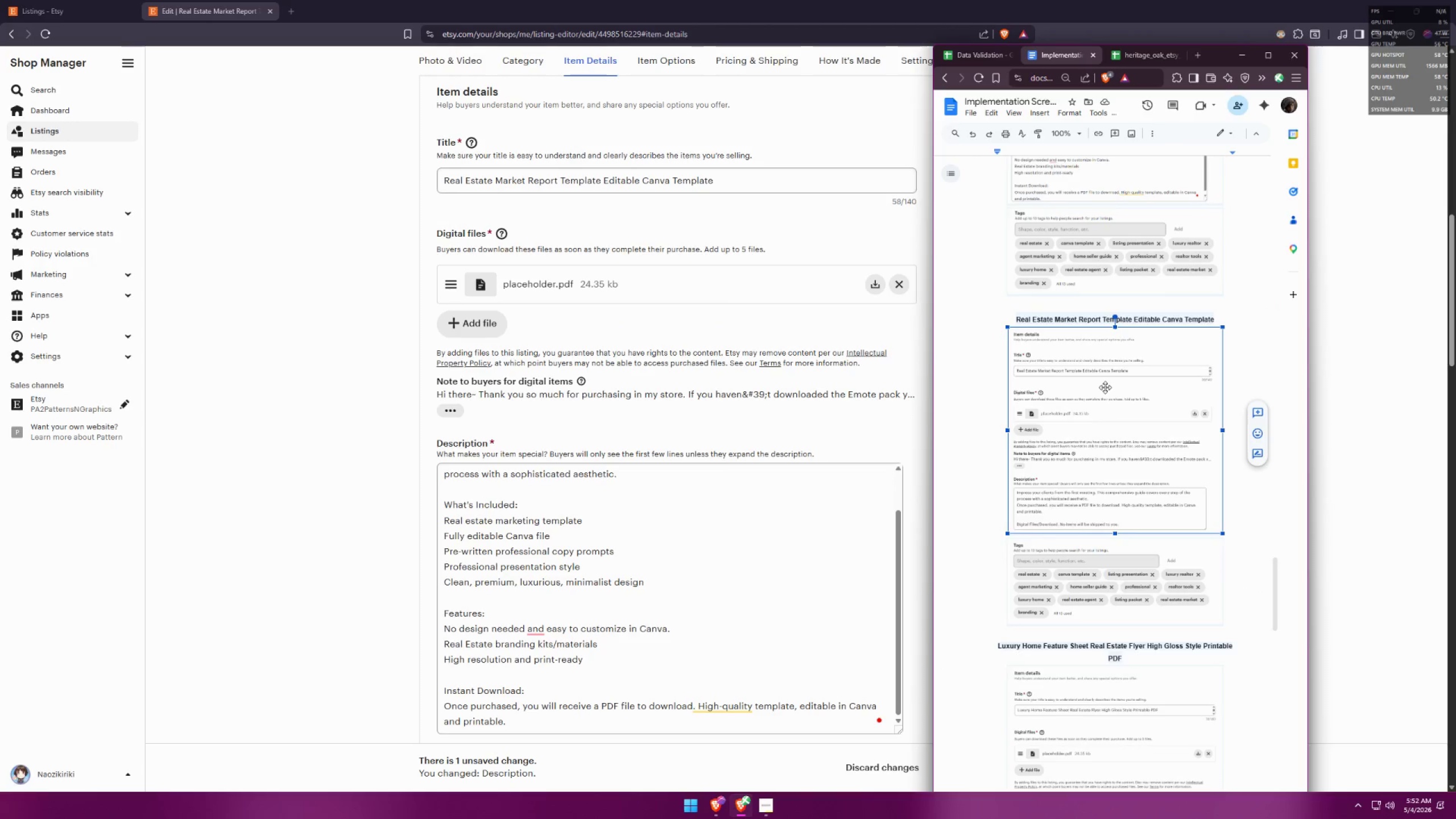 
key(Backspace)
 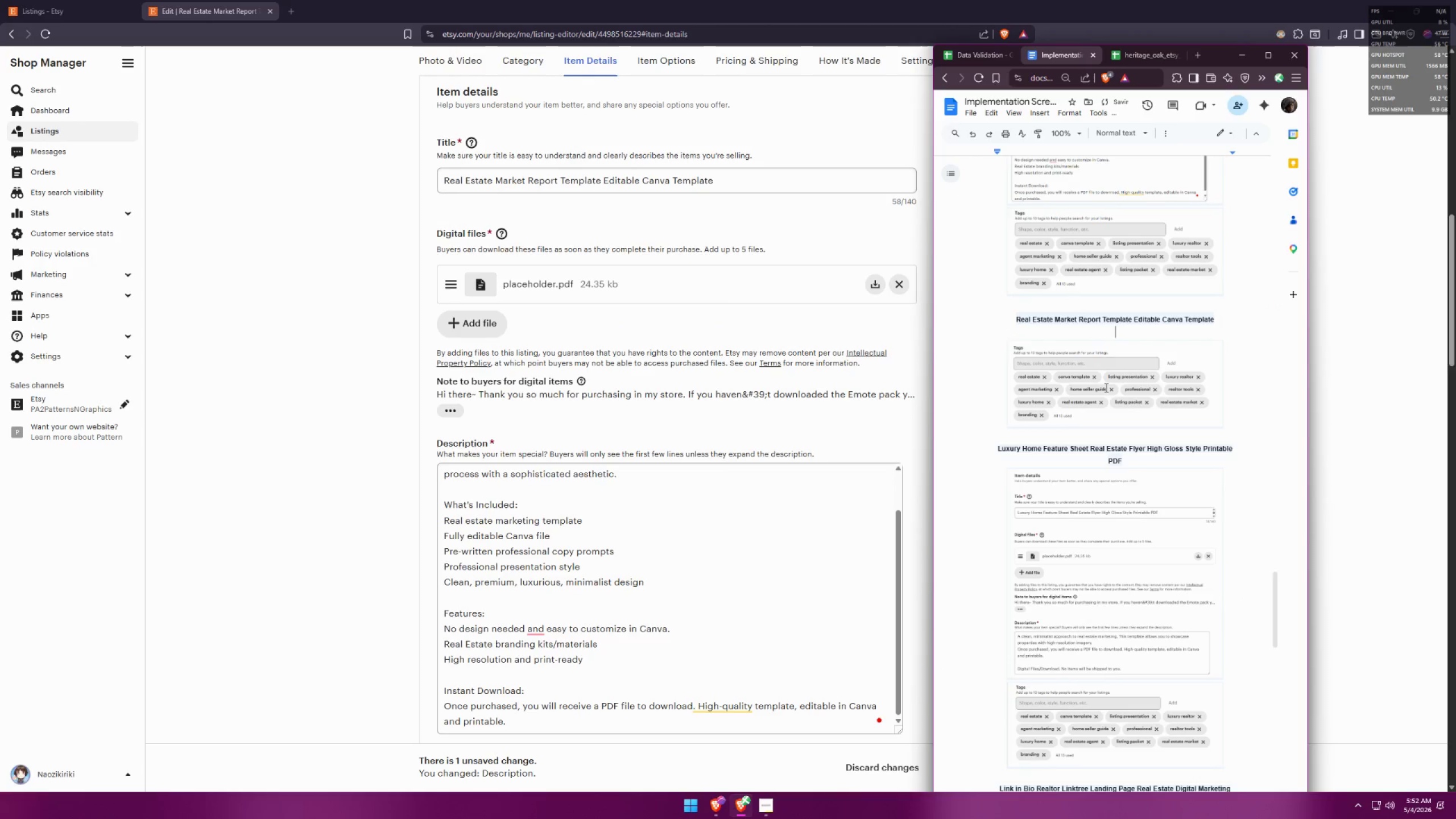 
key(Control+ControlLeft)
 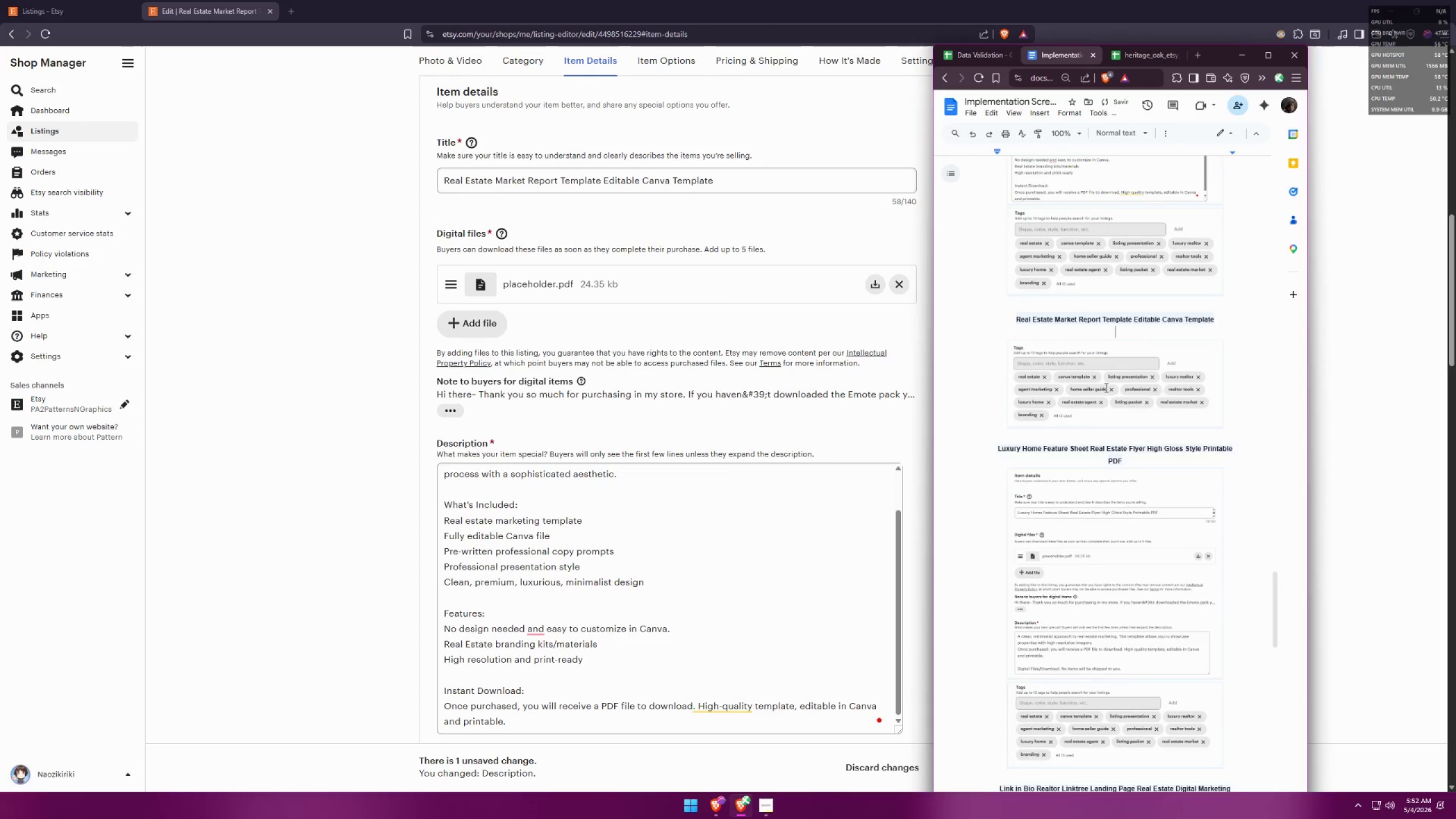 
key(Control+V)
 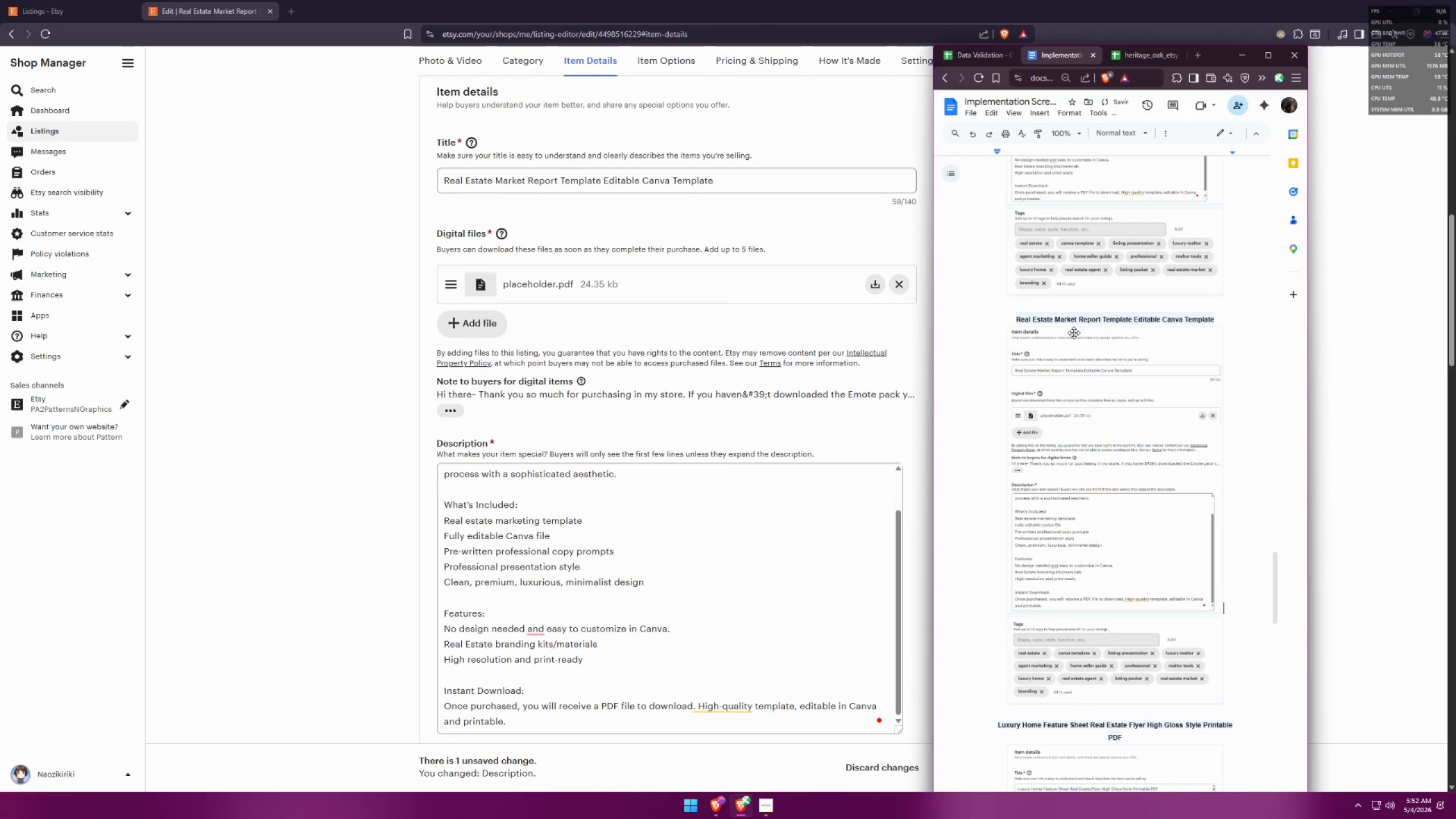 
scroll: coordinate [1139, 434], scroll_direction: down, amount: 7.0
 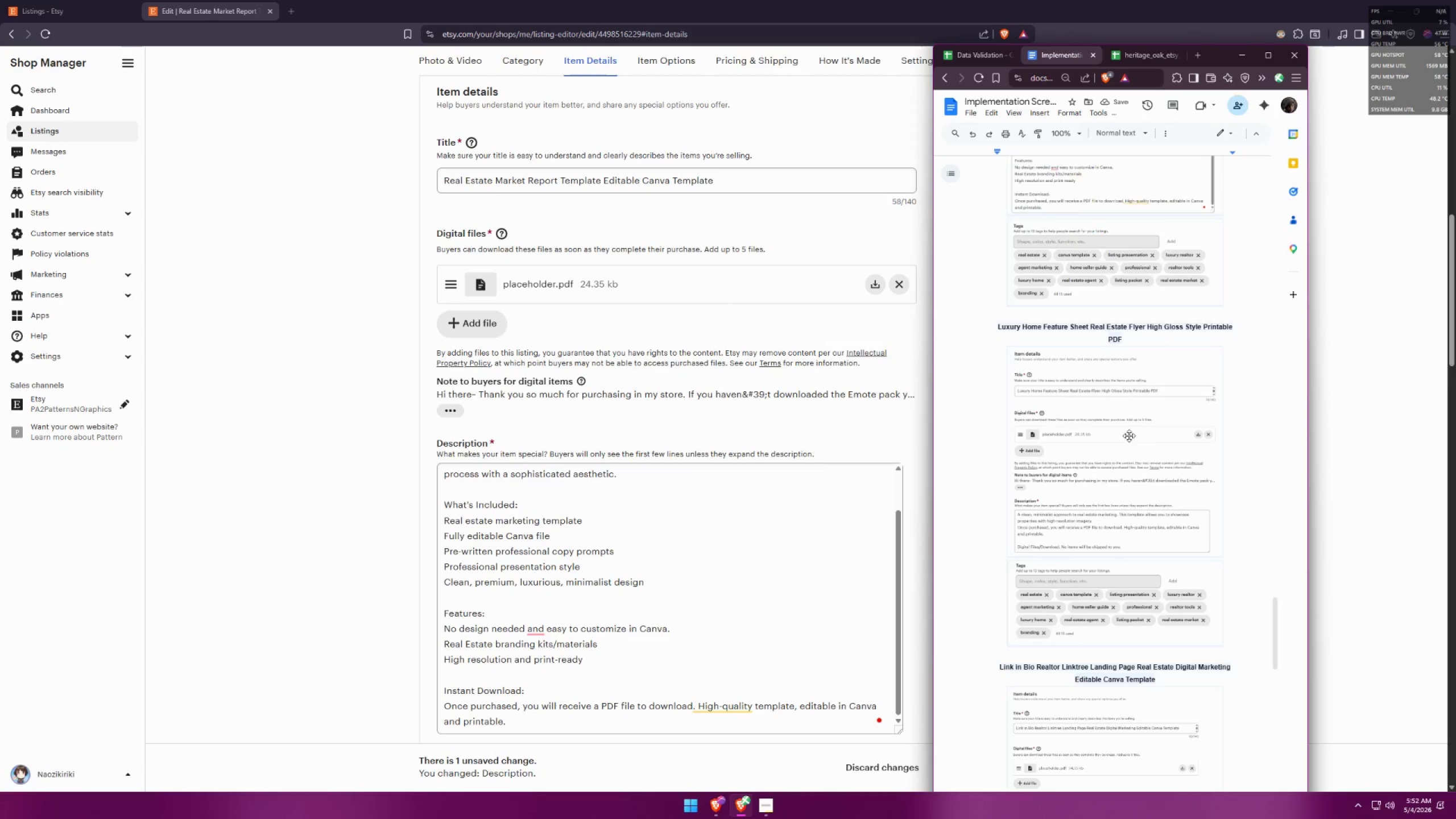 
left_click([1128, 436])
 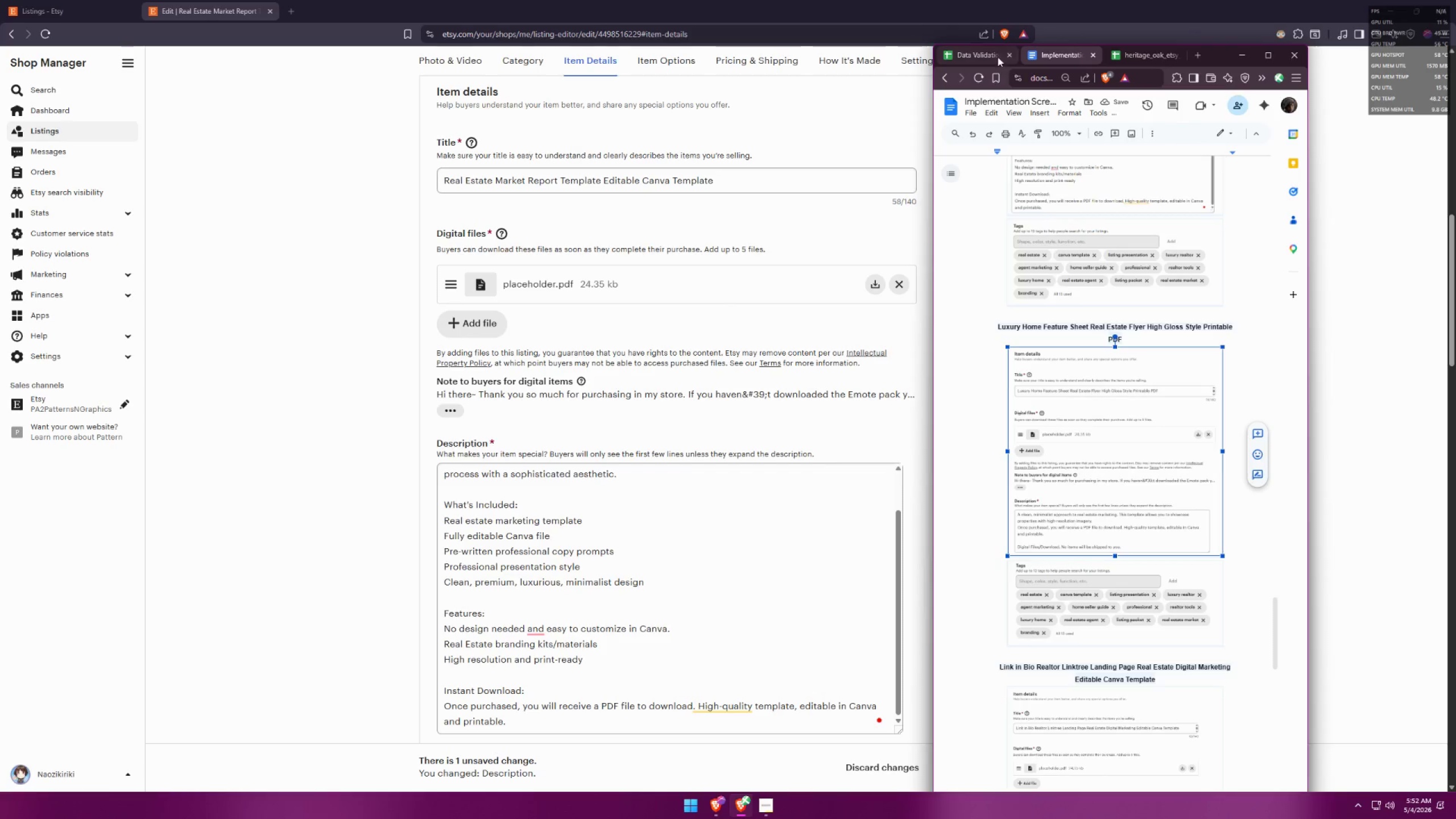 
left_click([980, 57])
 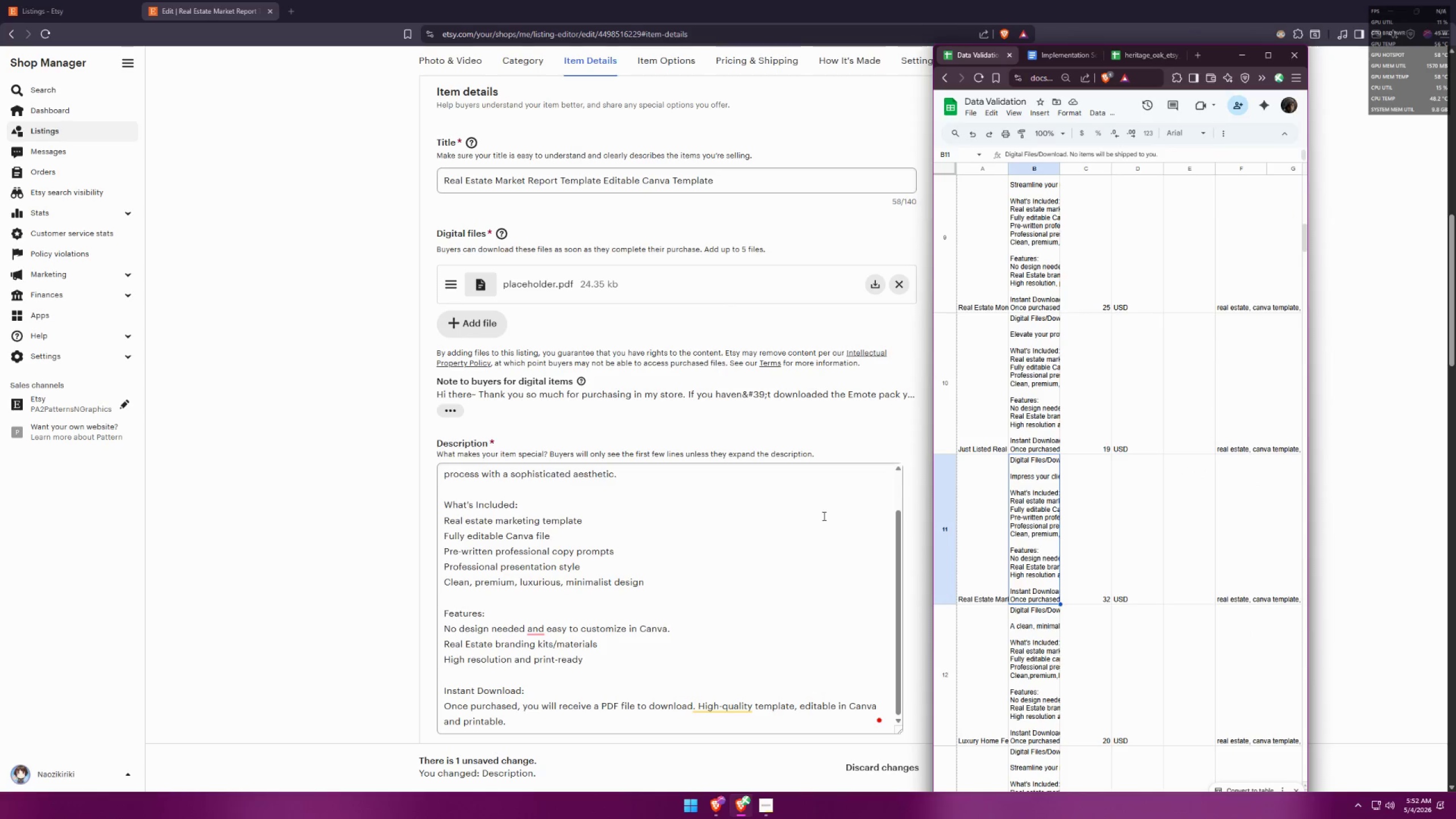 
scroll: coordinate [1023, 534], scroll_direction: down, amount: 4.0
 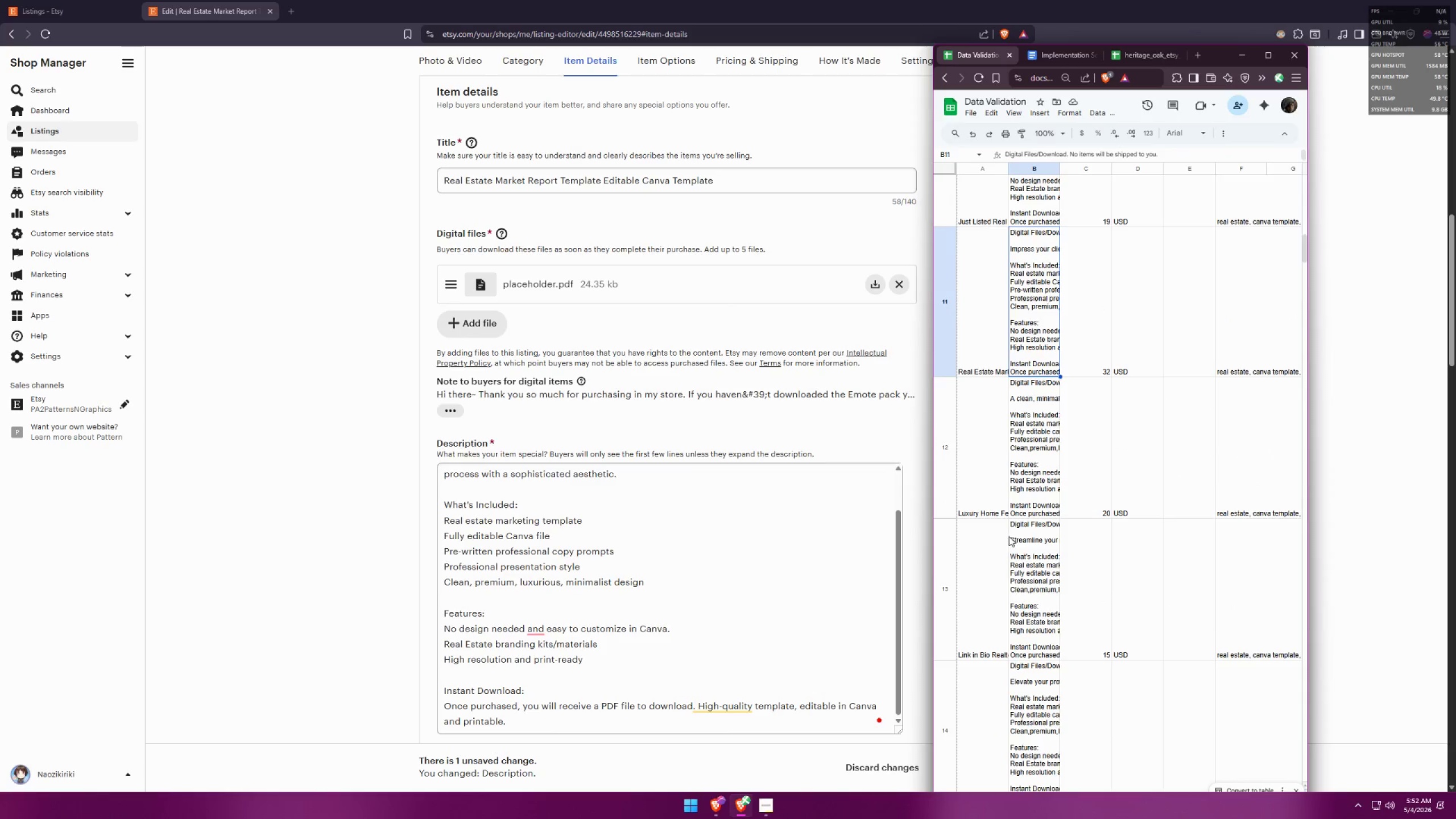 
left_click([973, 479])
 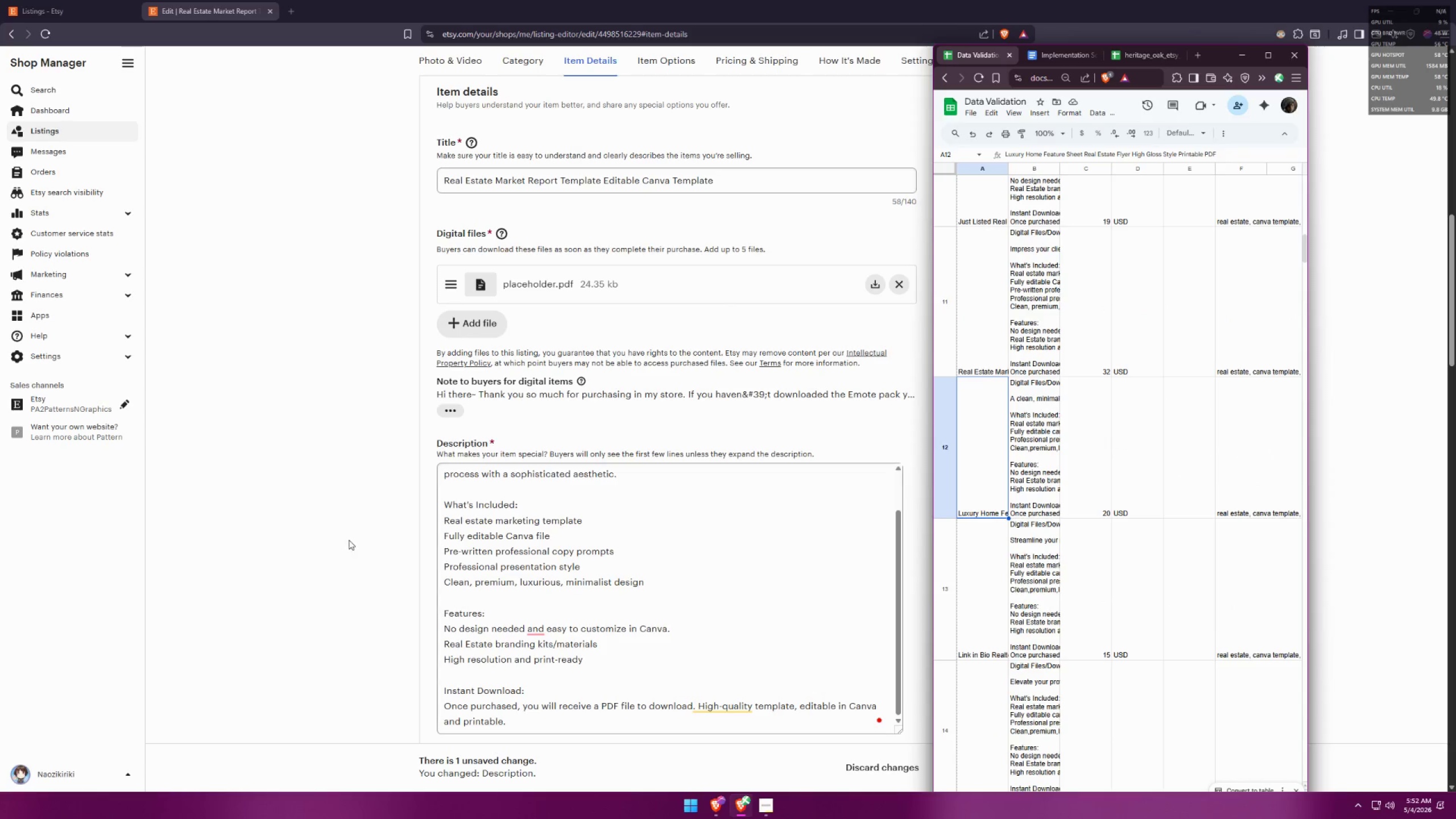 
left_click([301, 536])
 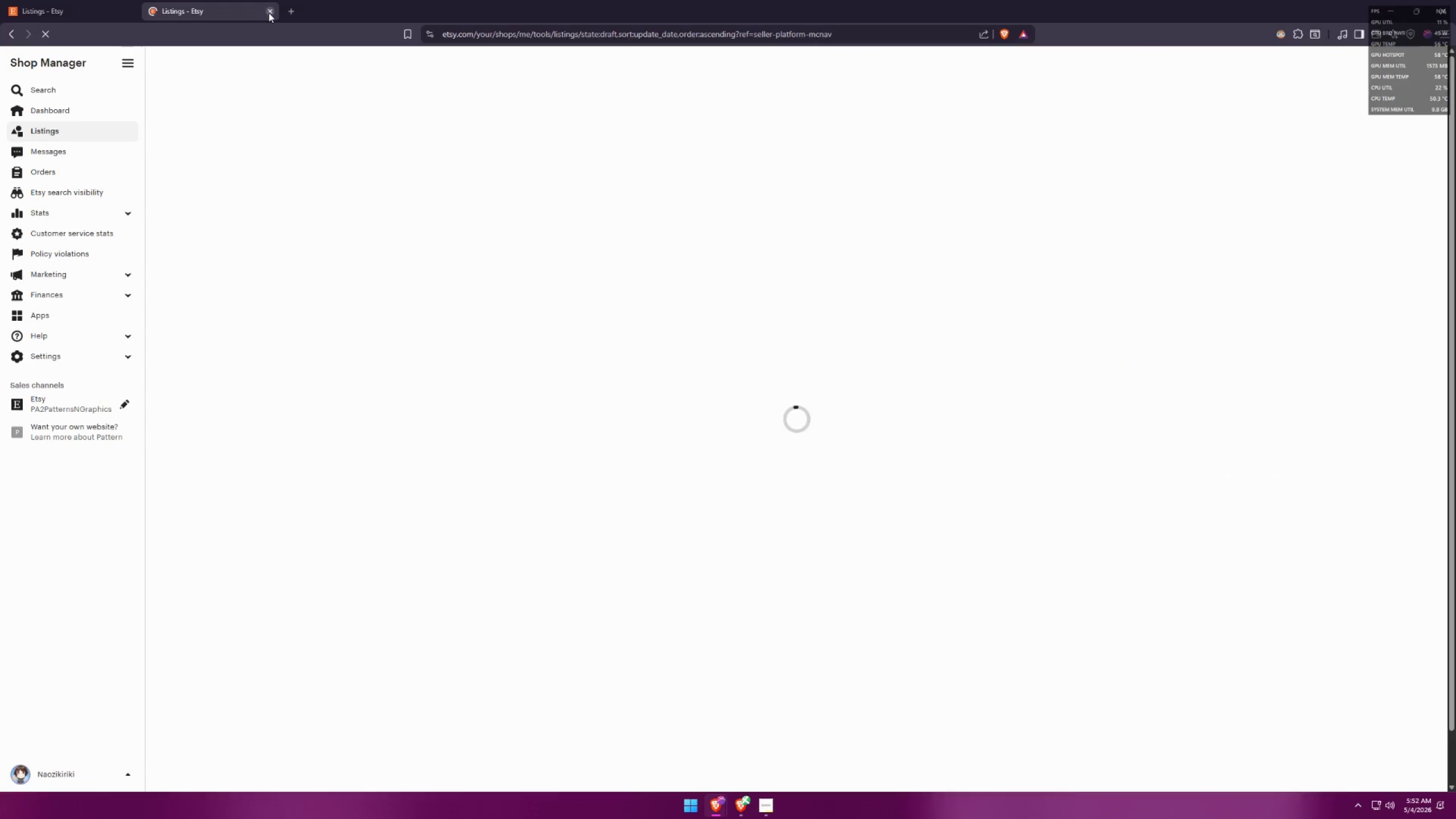 
left_click([268, 13])
 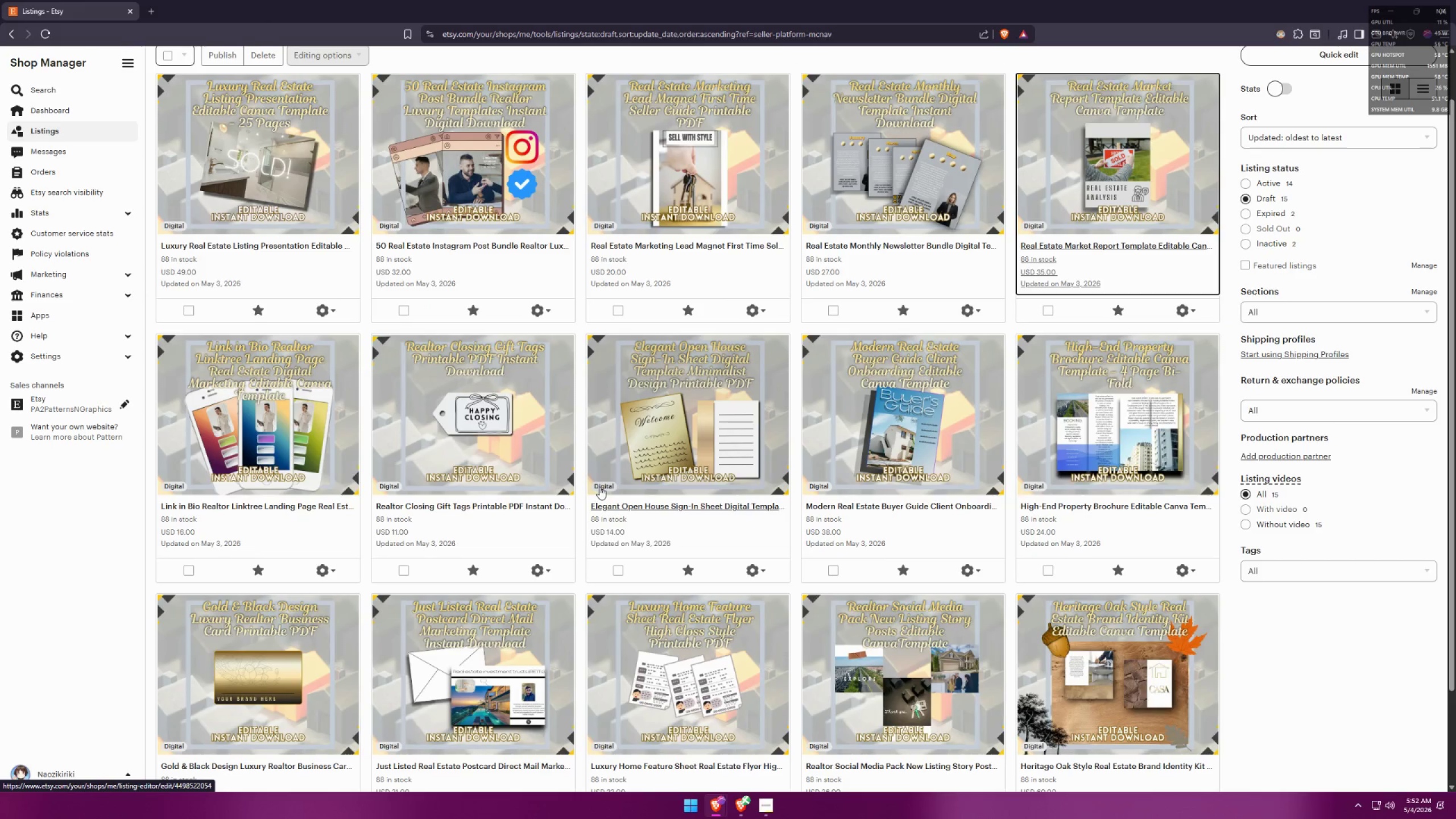 
scroll: coordinate [611, 497], scroll_direction: down, amount: 4.0
 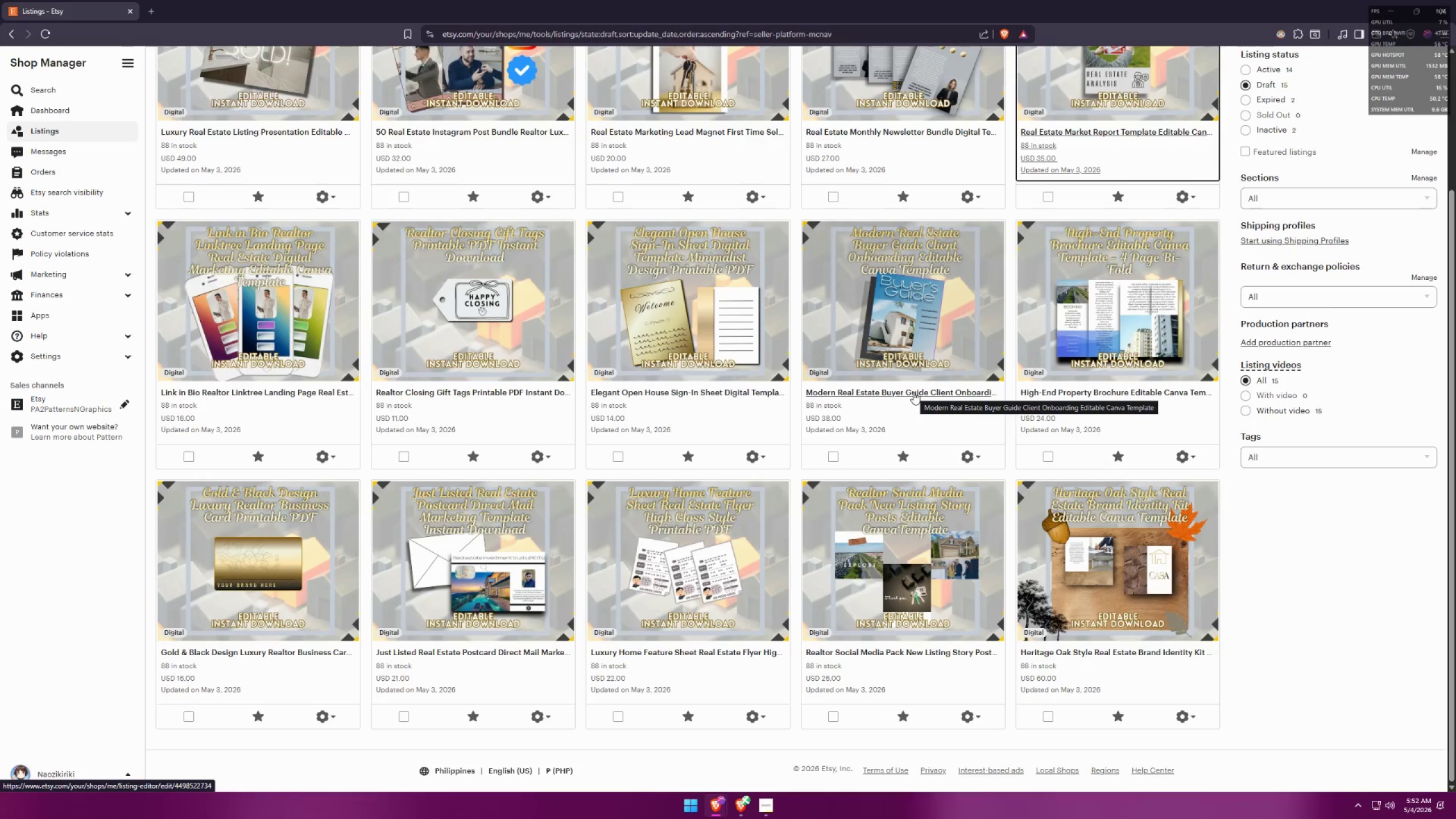 
wait(6.45)
 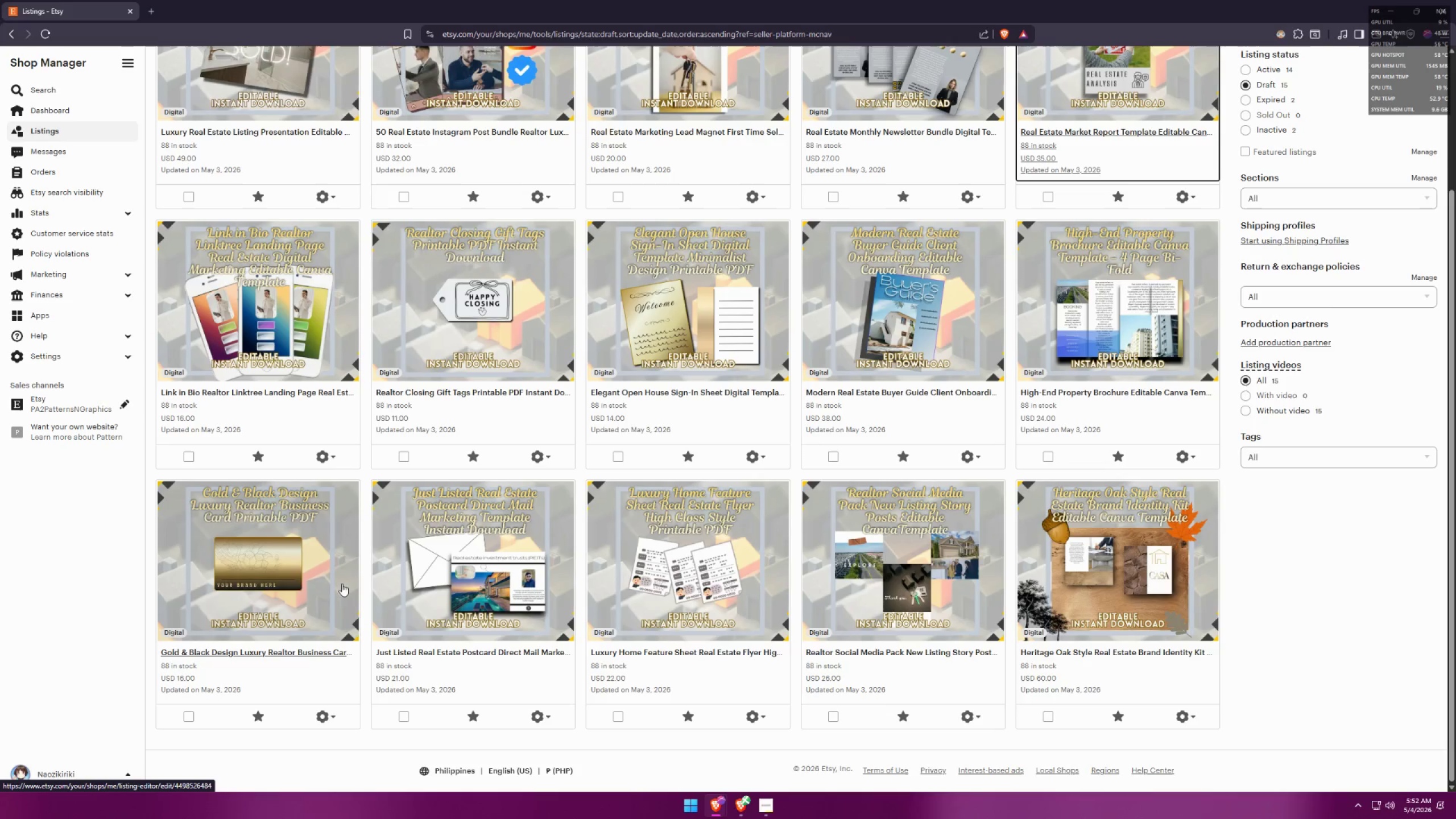 
key(Alt+AltLeft)
 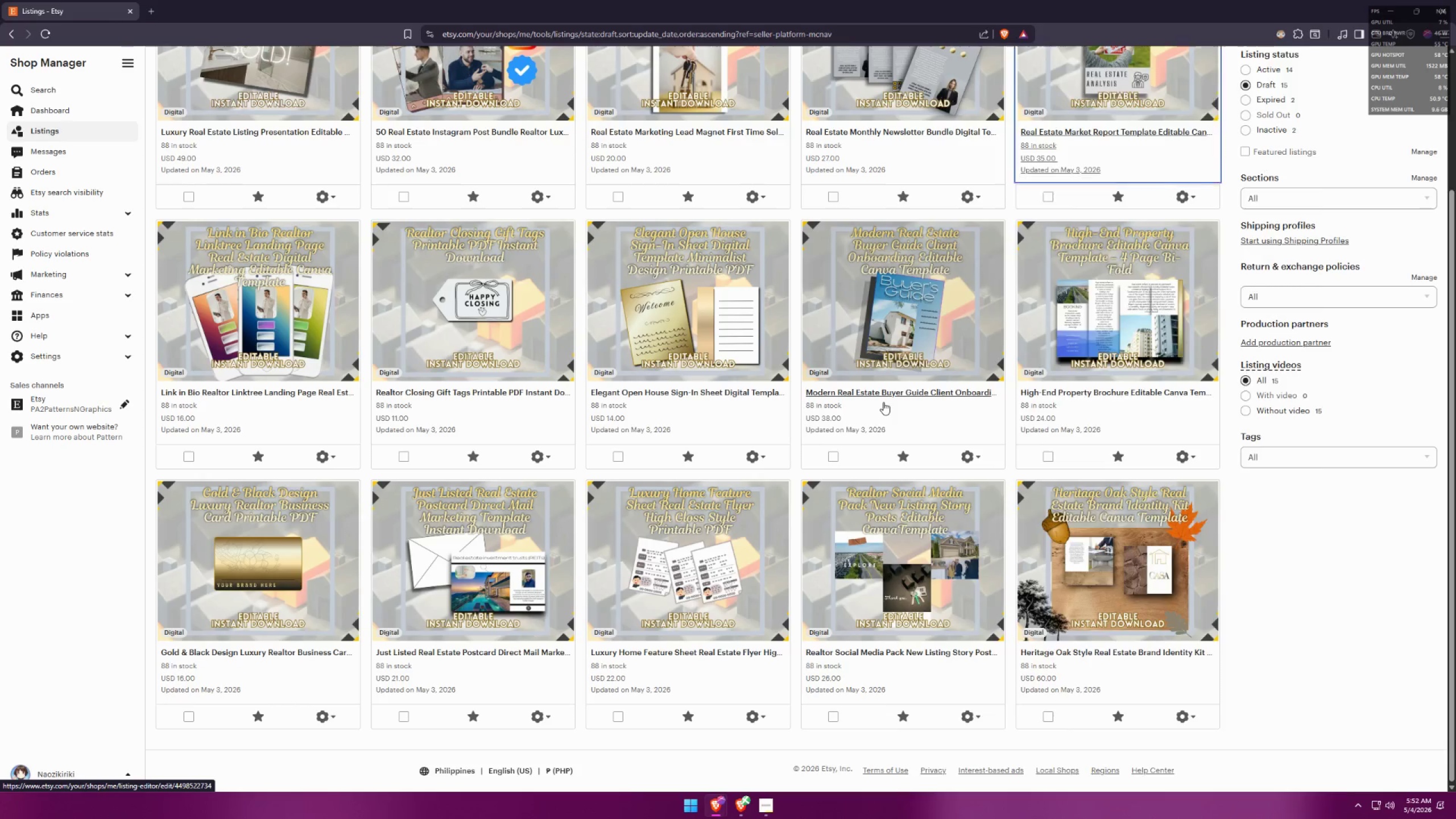 
key(Alt+Tab)
 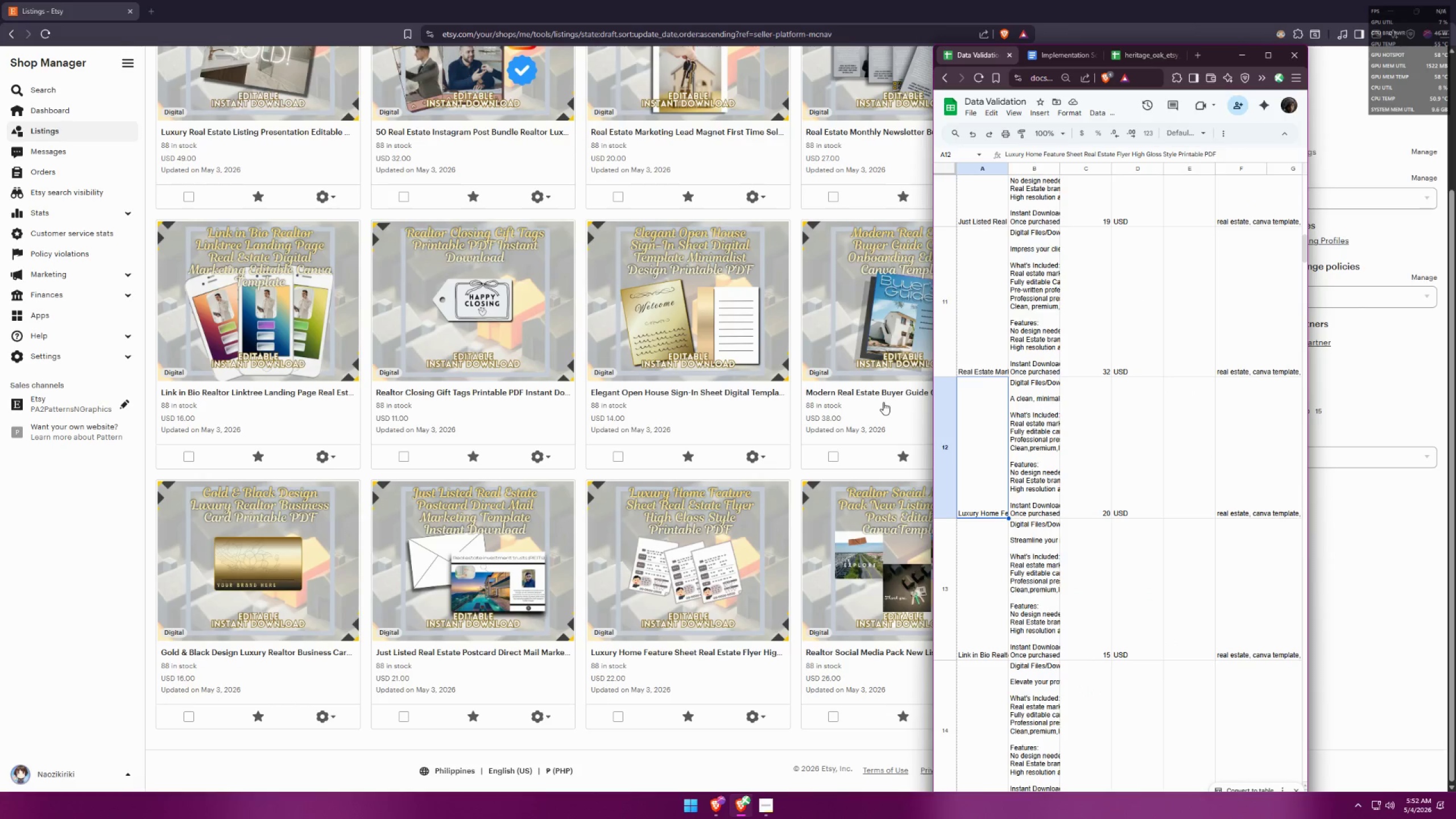 
key(Alt+AltLeft)
 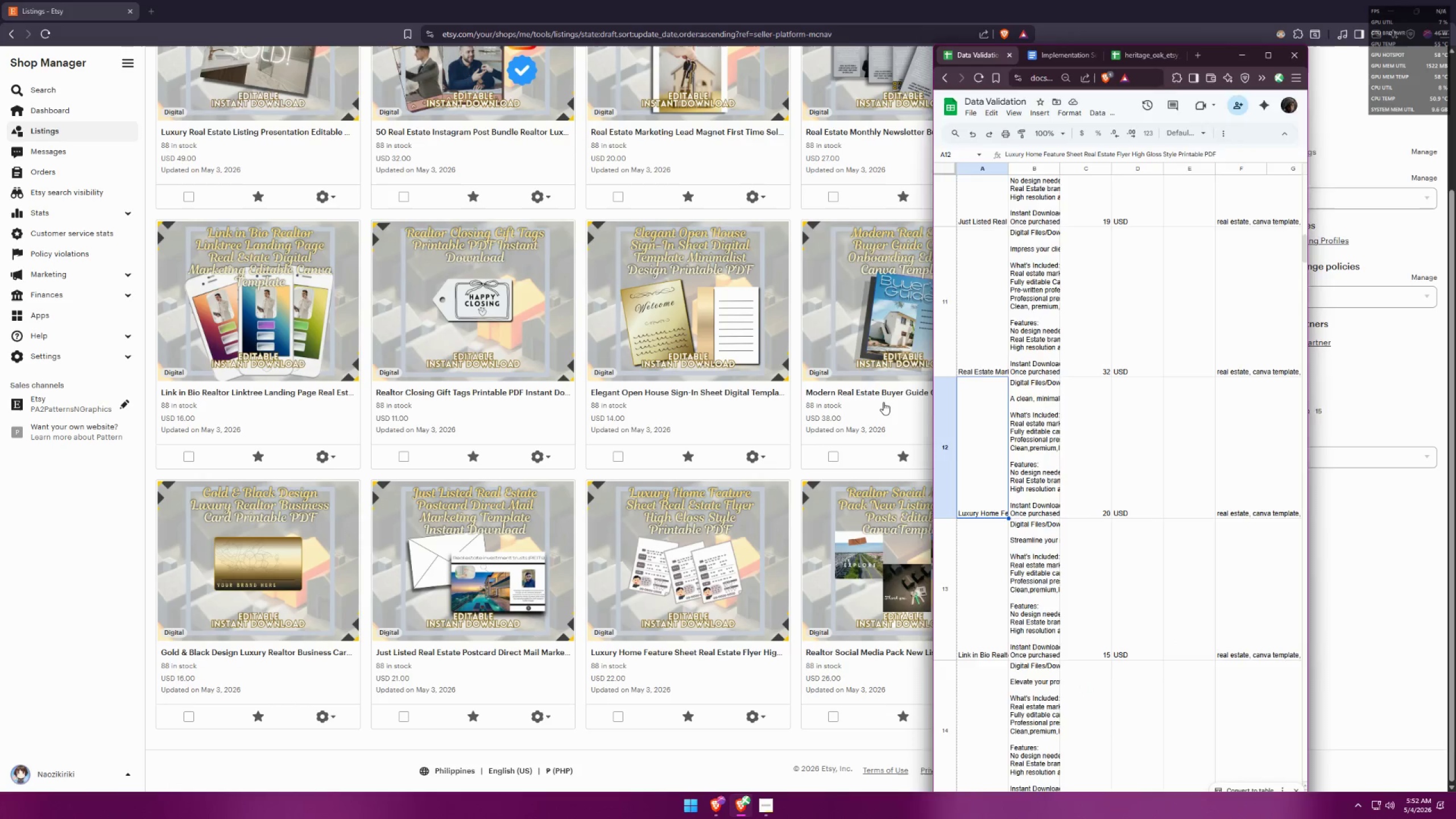 
key(Alt+Tab)
 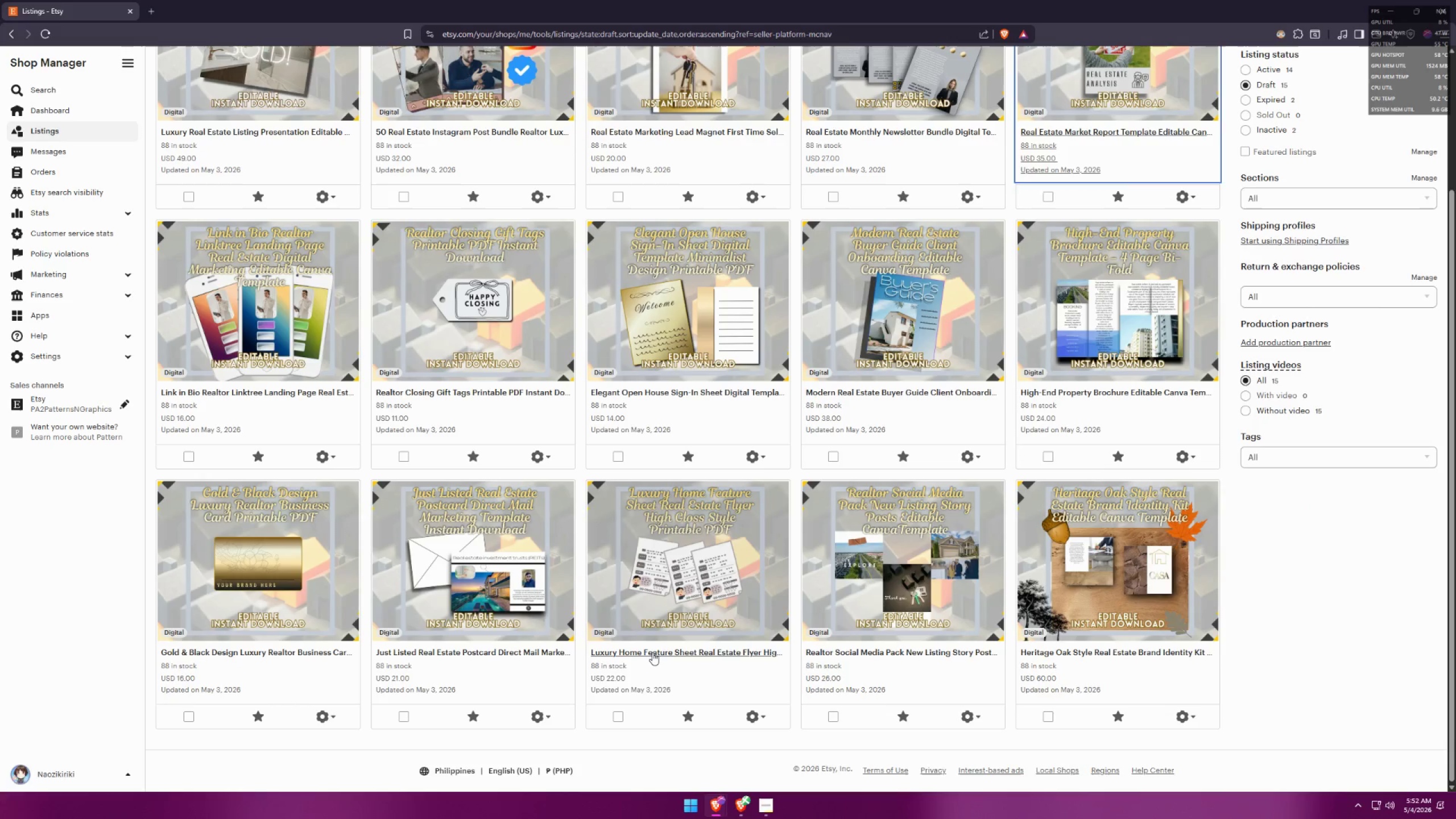 
left_click([208, 0])
 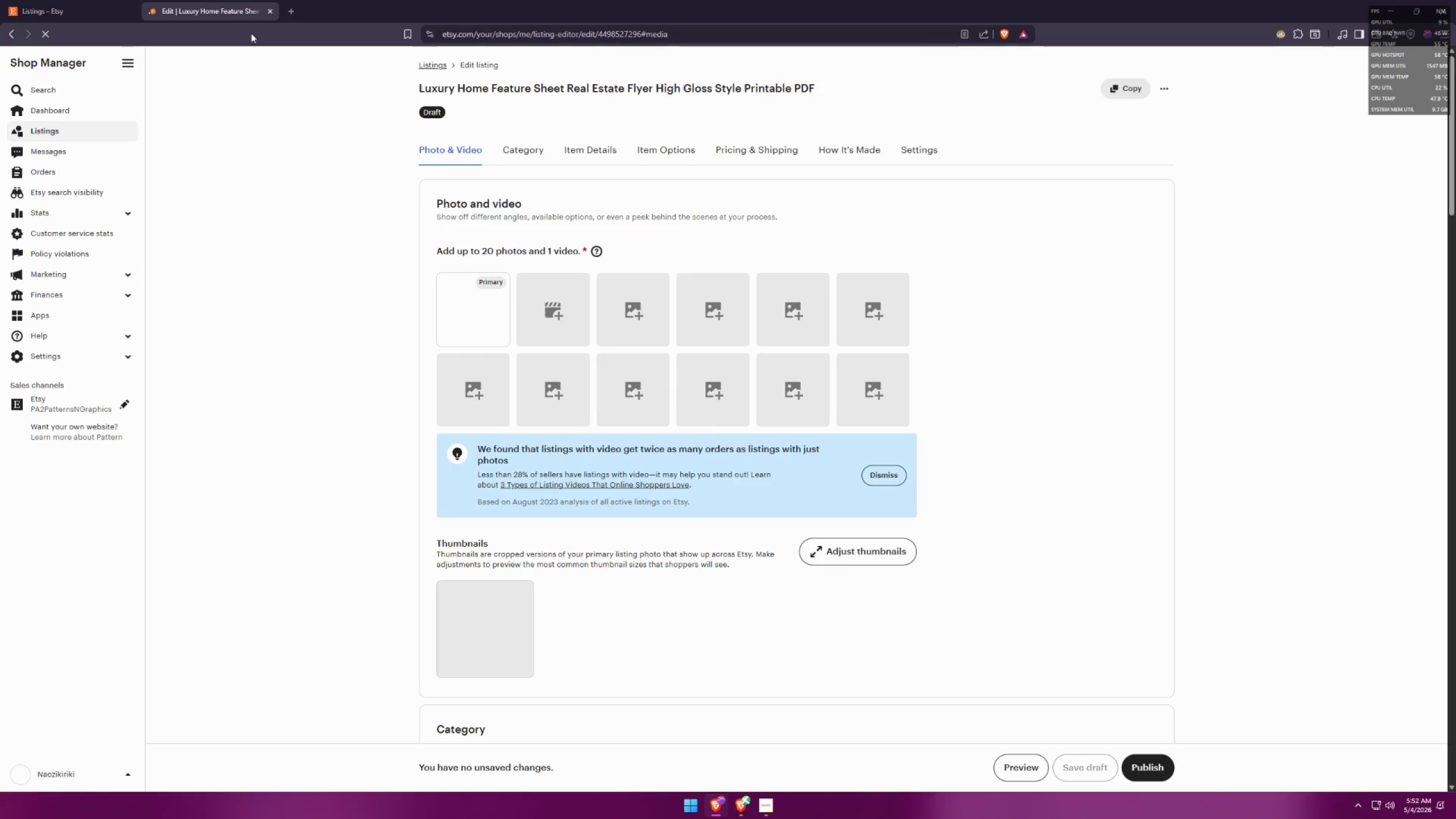 
key(Alt+AltLeft)
 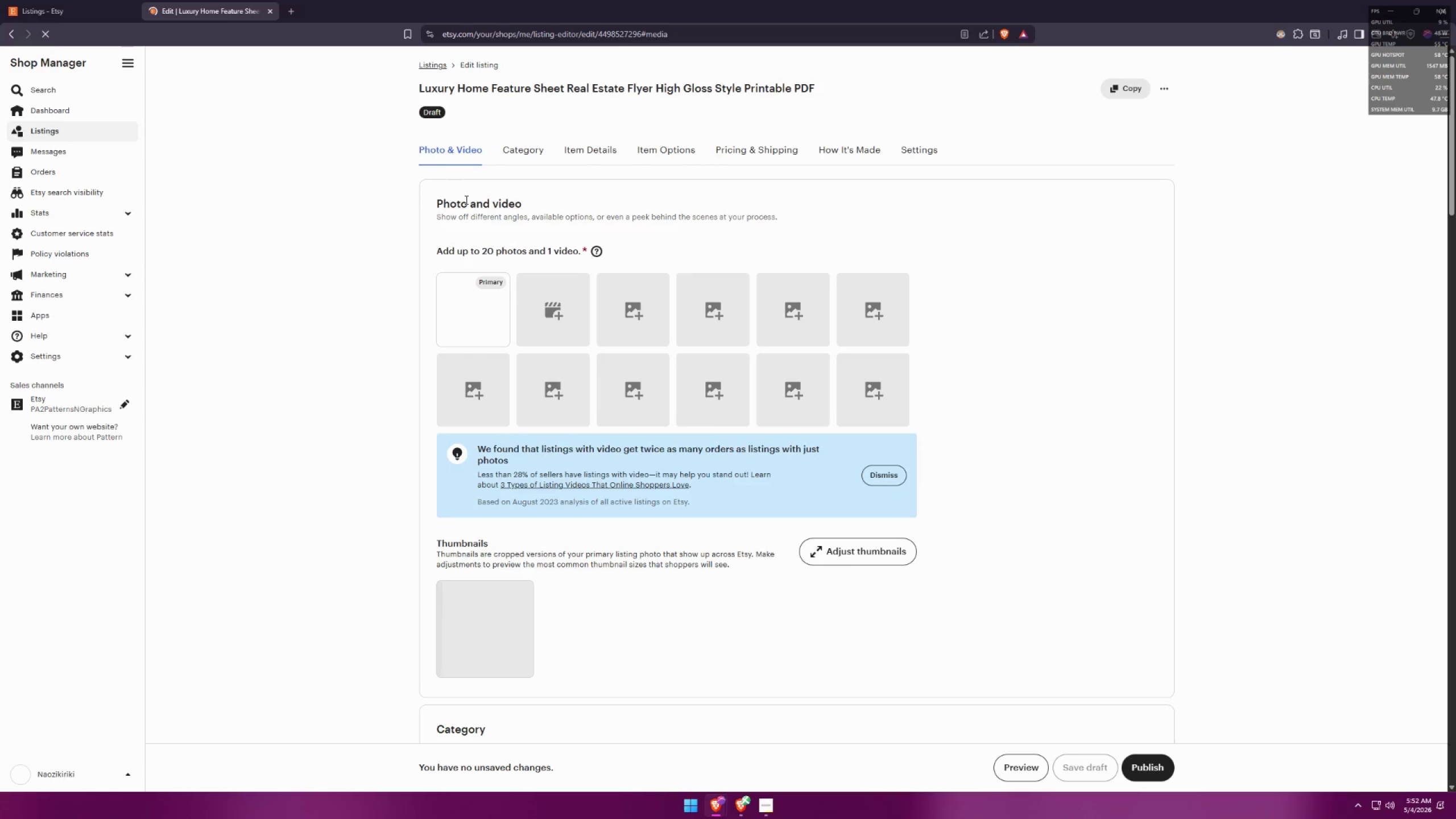 
key(Alt+Tab)
 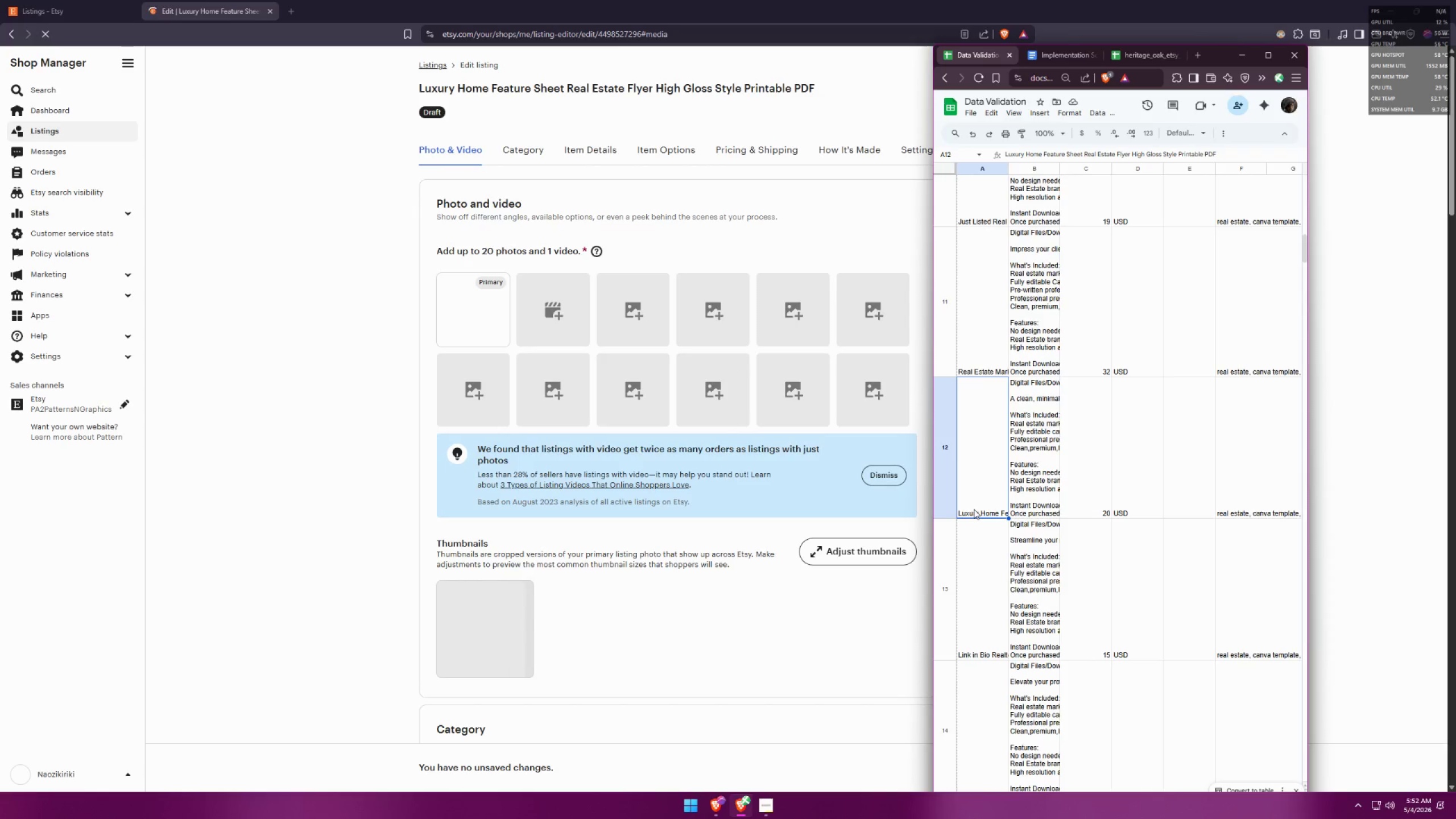 
double_click([1037, 471])
 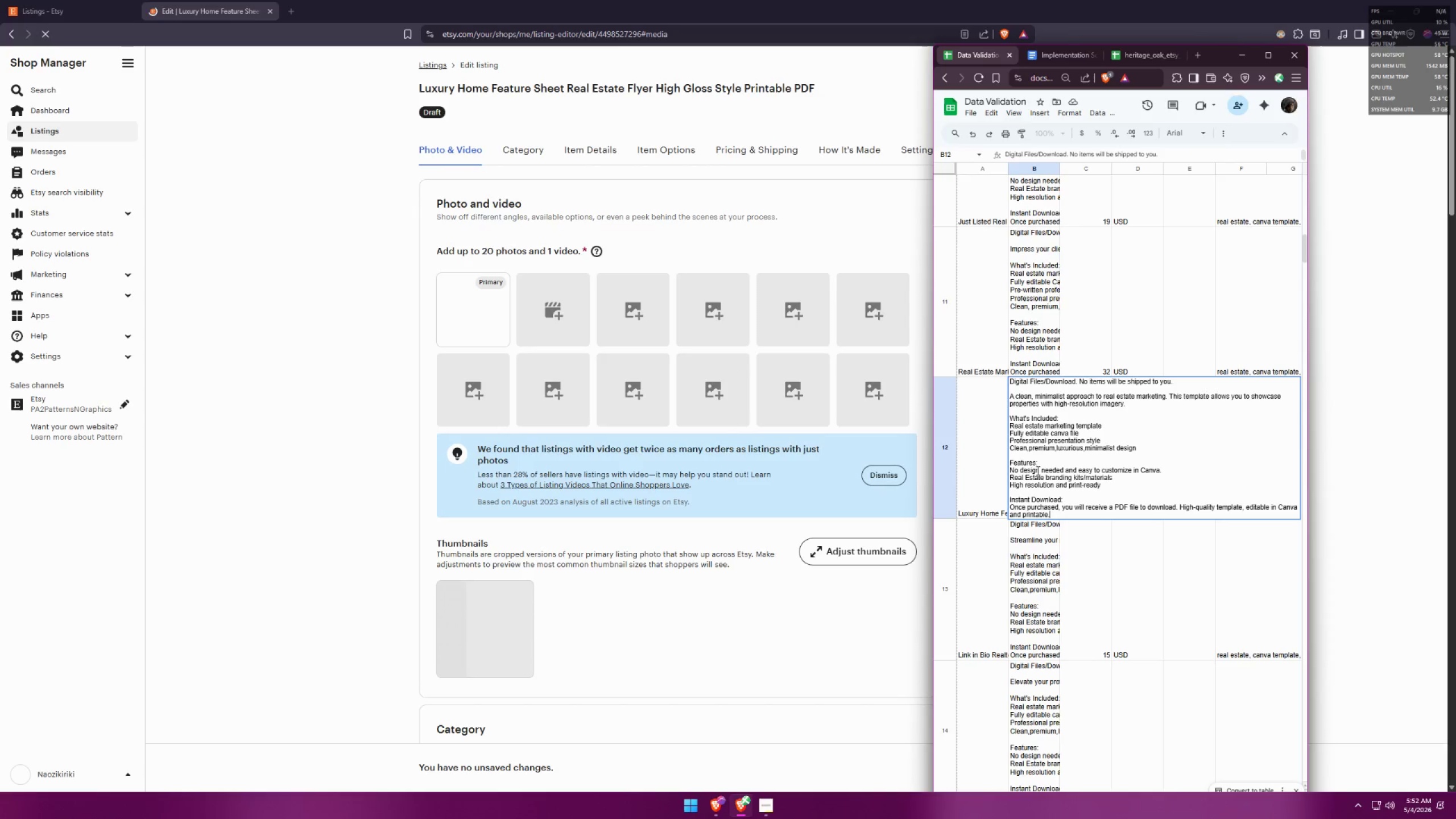 
key(Control+A)
 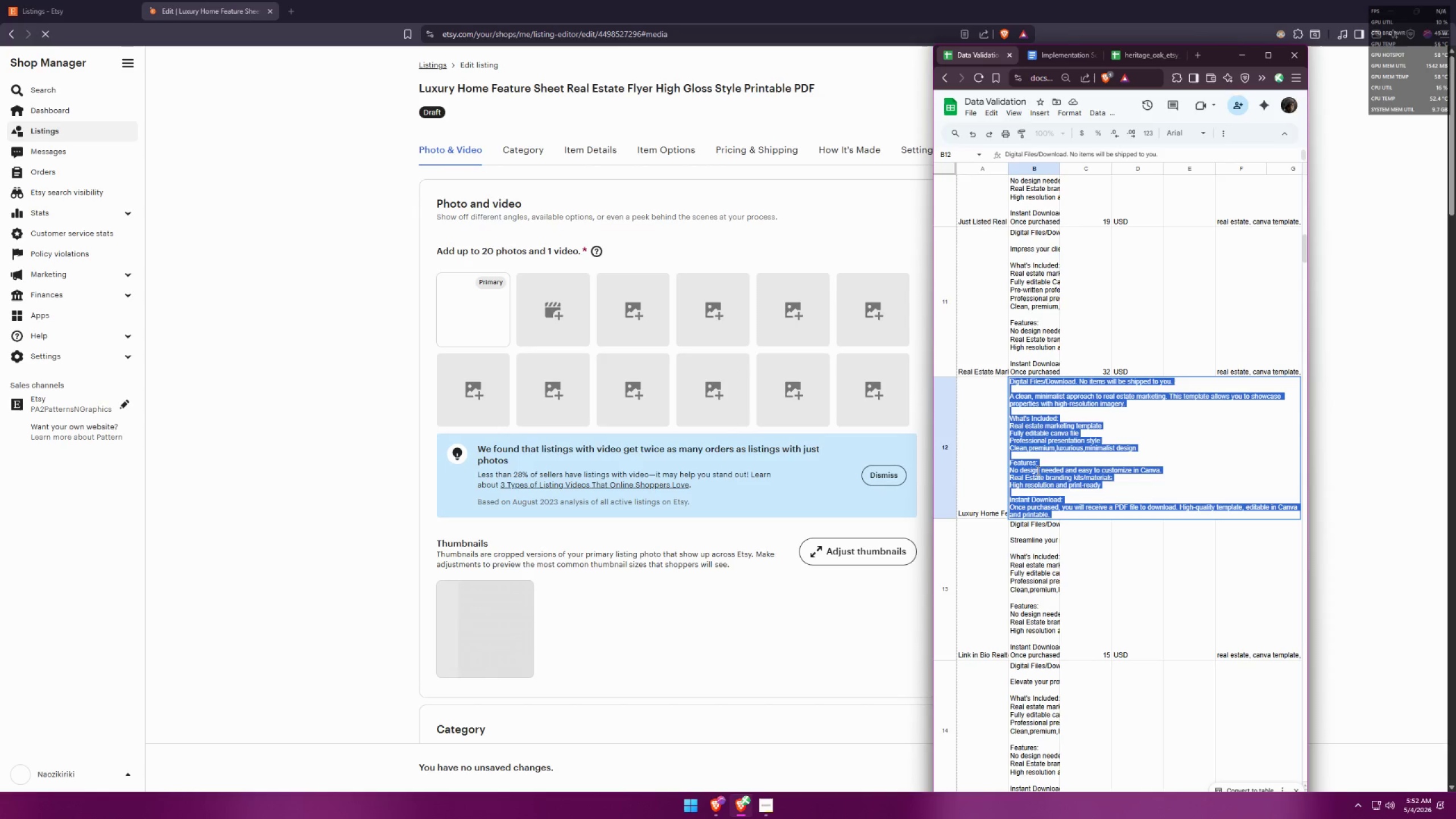 
key(Control+C)
 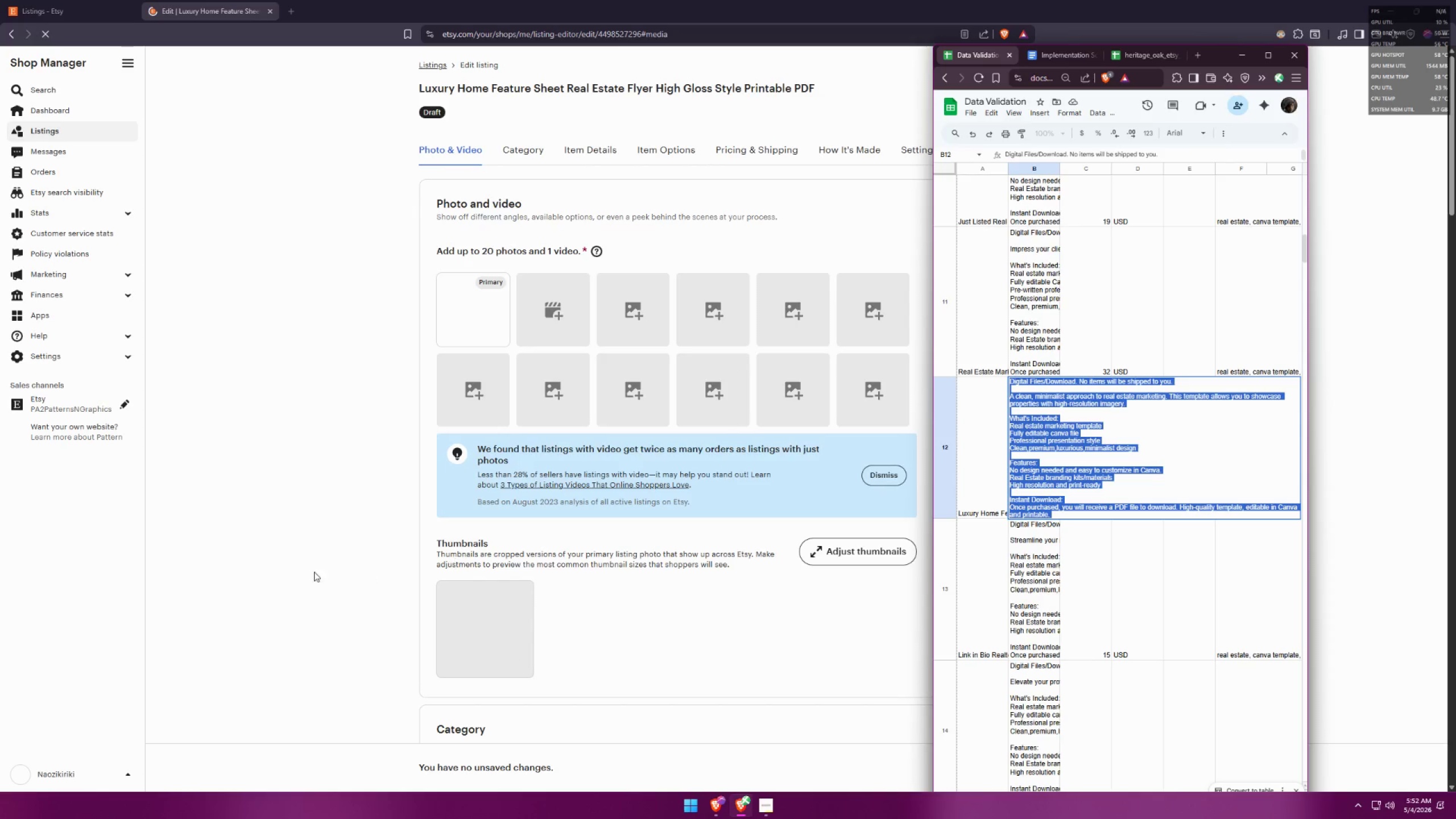 
left_click([287, 565])
 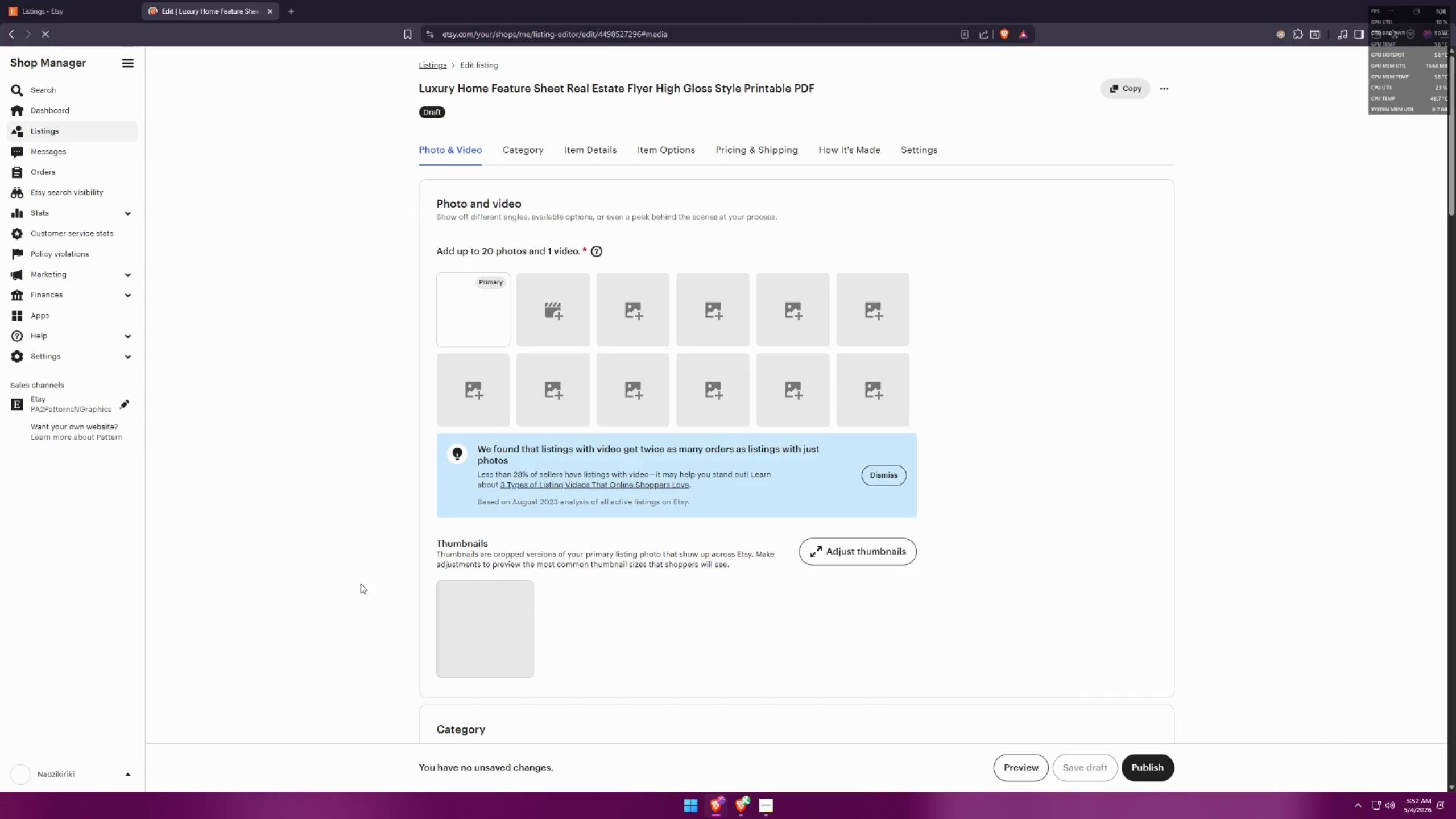 
scroll: coordinate [433, 532], scroll_direction: down, amount: 11.0
 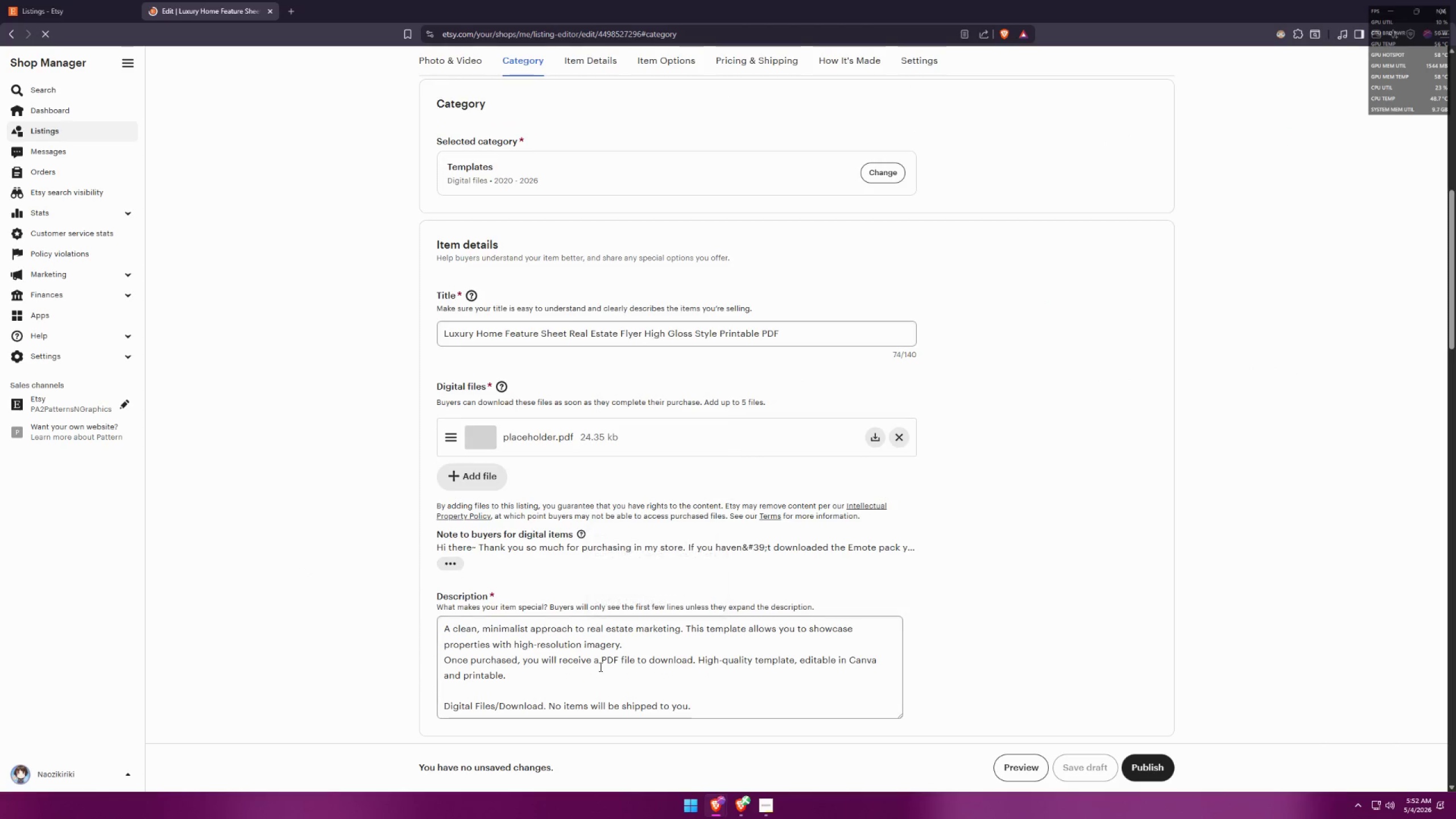 
left_click([655, 659])
 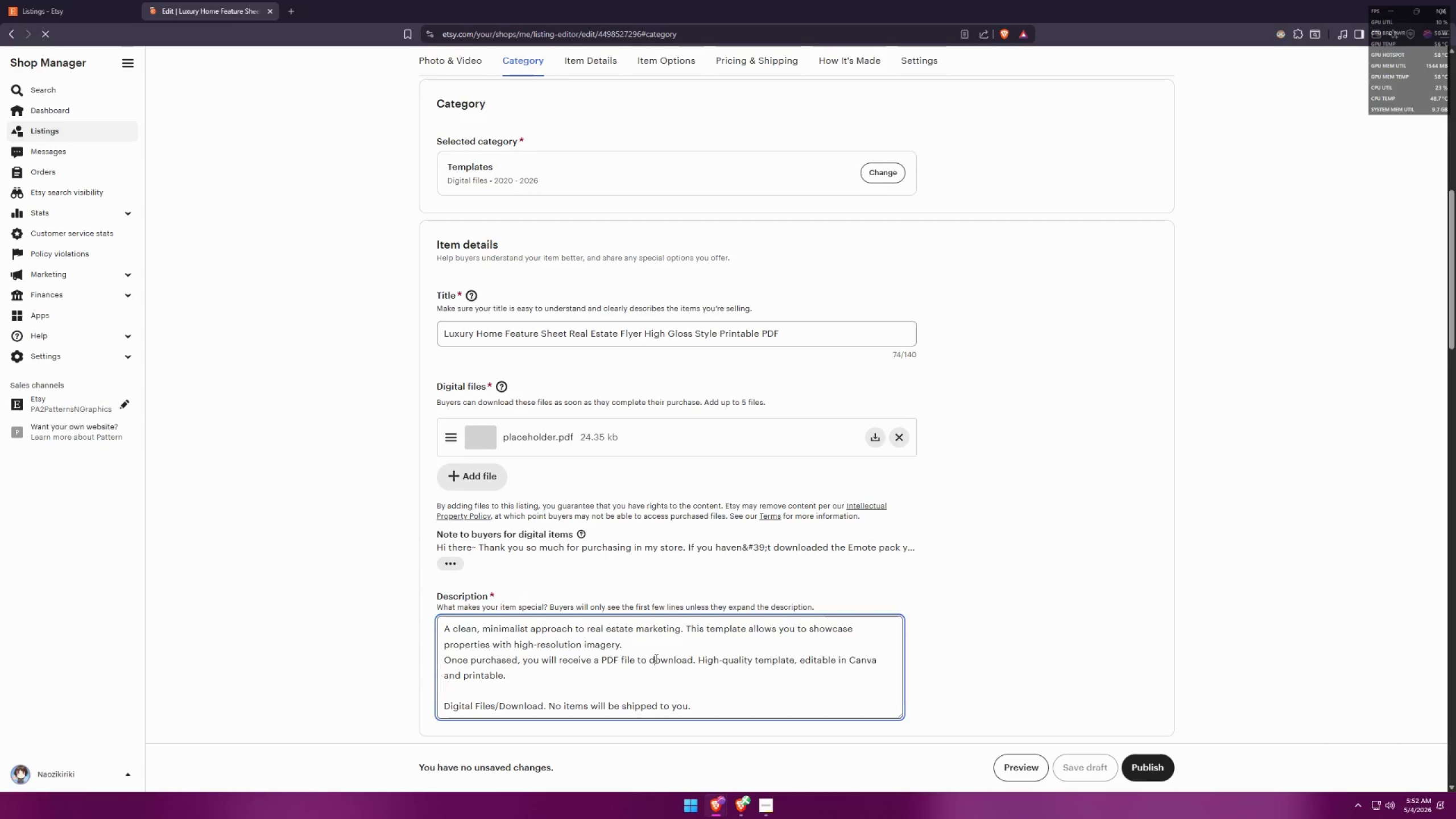 
key(Control+A)
 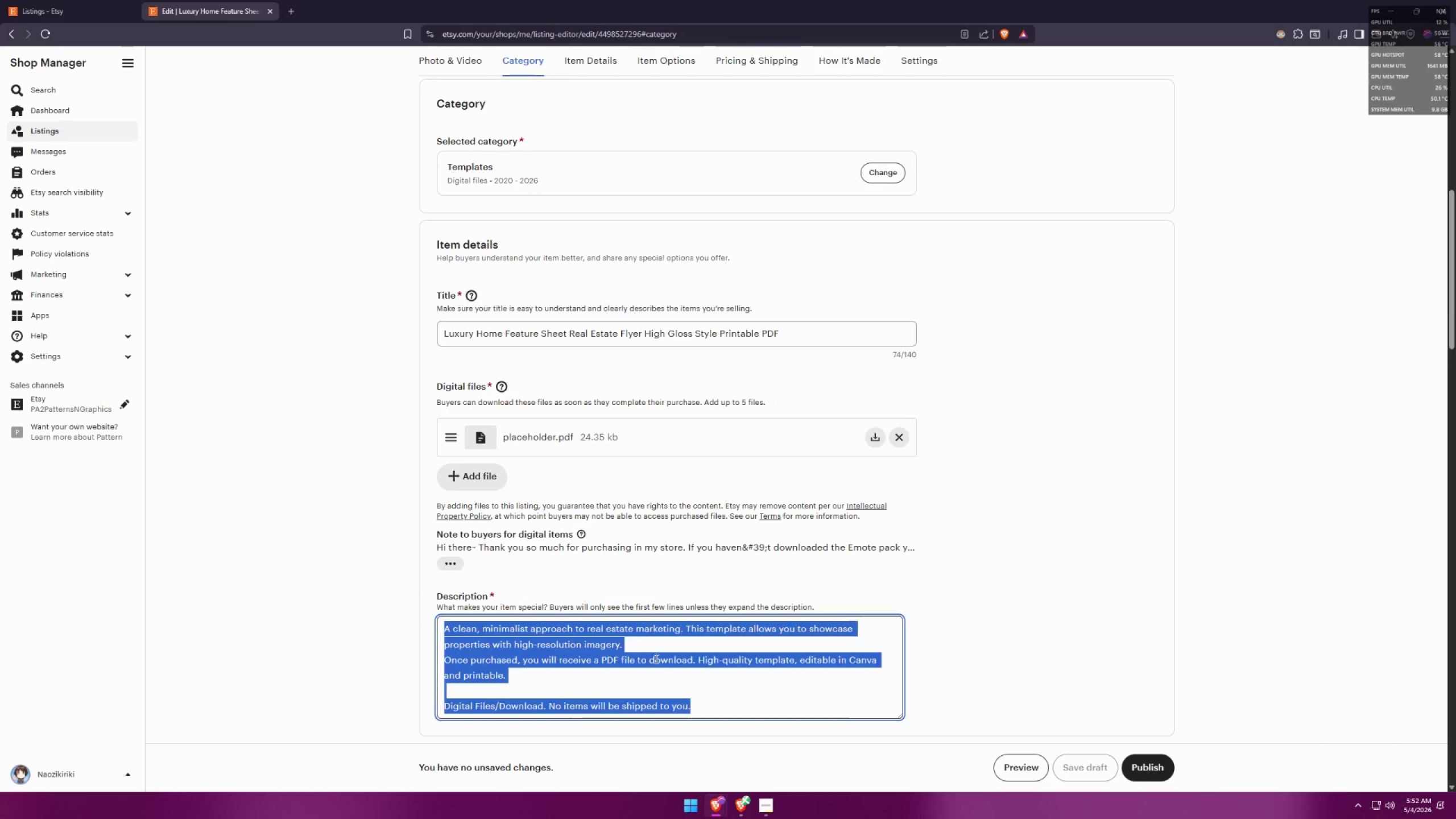 
key(Control+V)
 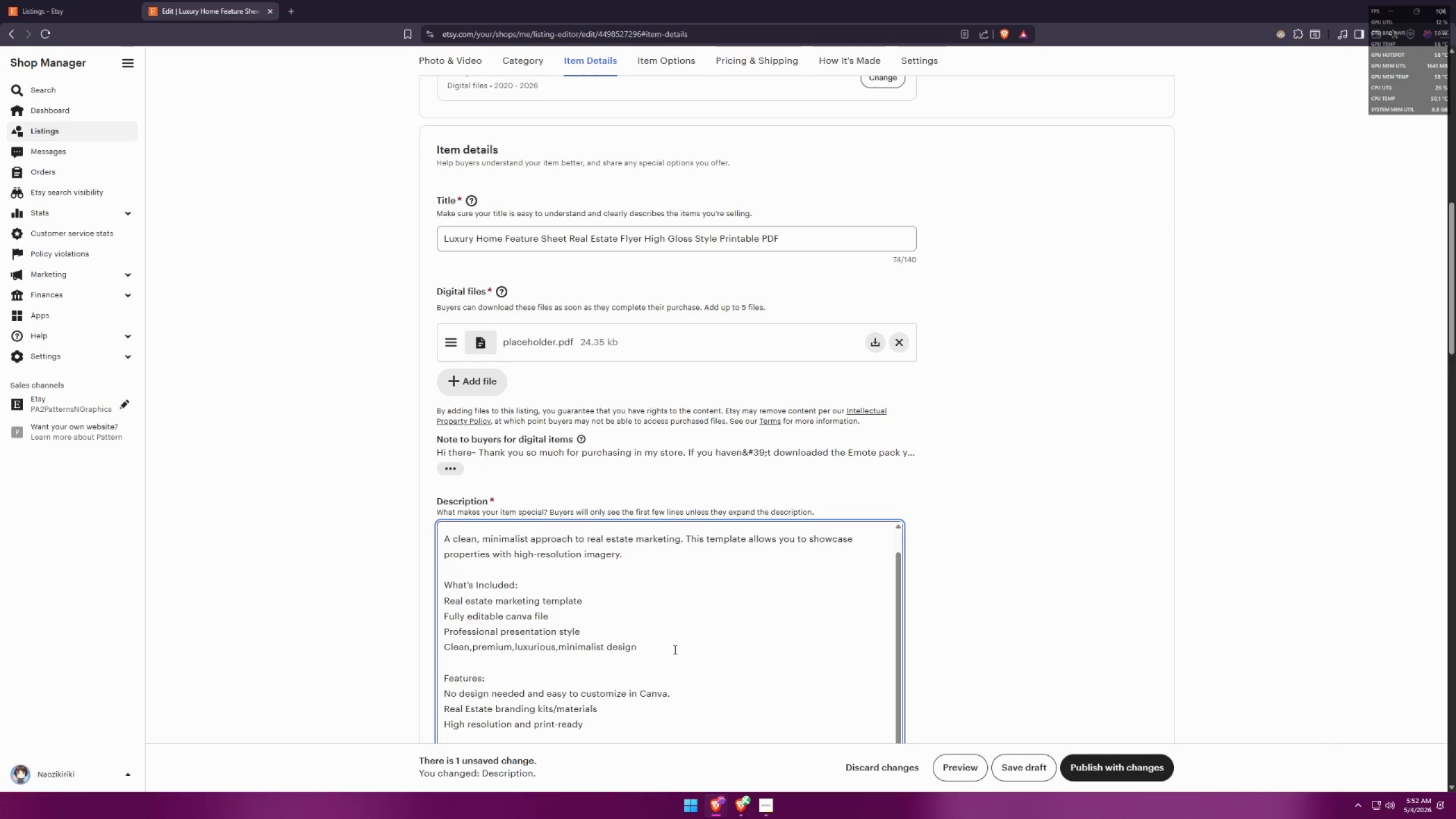 
scroll: coordinate [737, 592], scroll_direction: down, amount: 5.0
 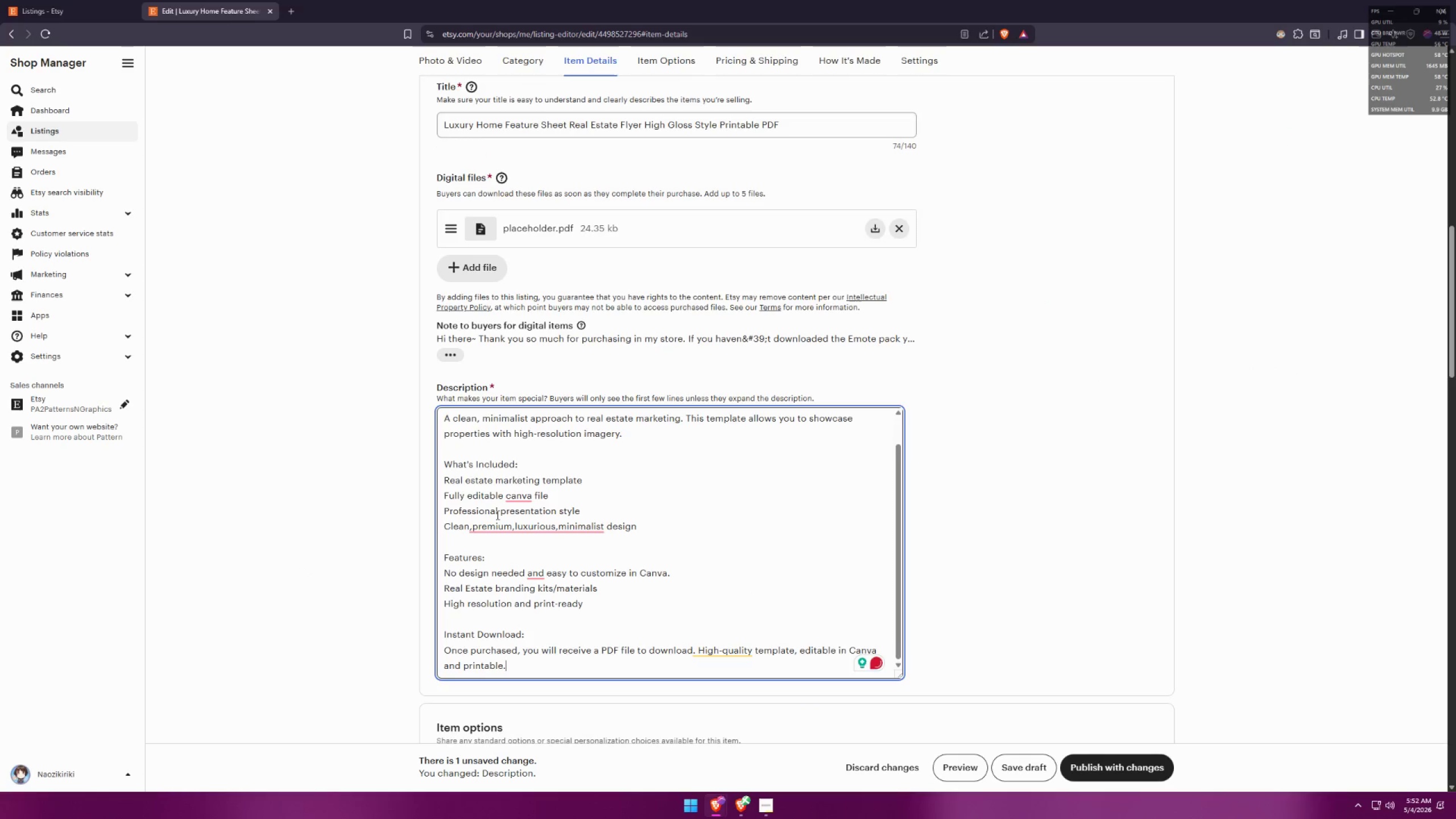 
left_click([509, 499])
 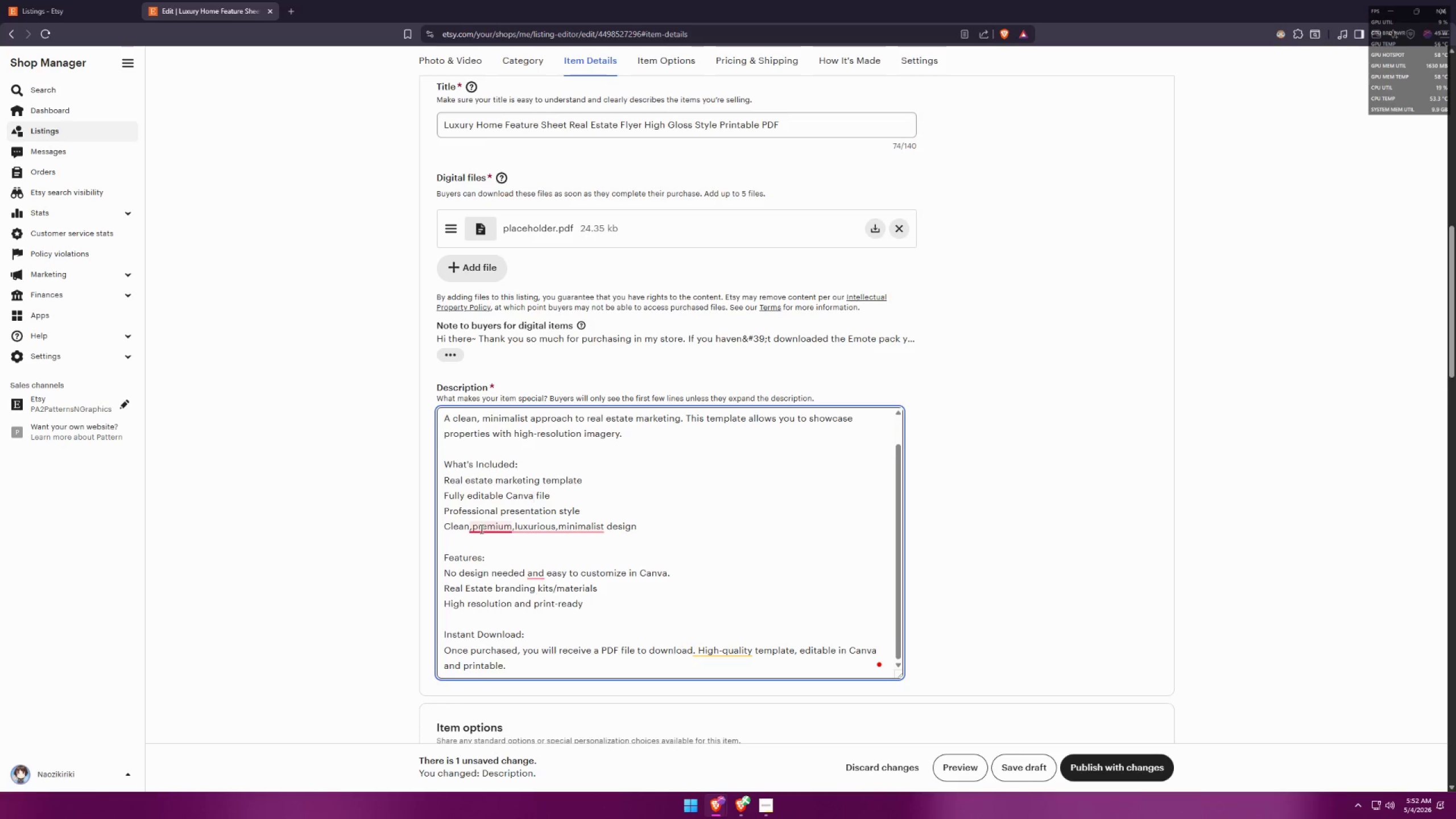 
left_click([493, 559])
 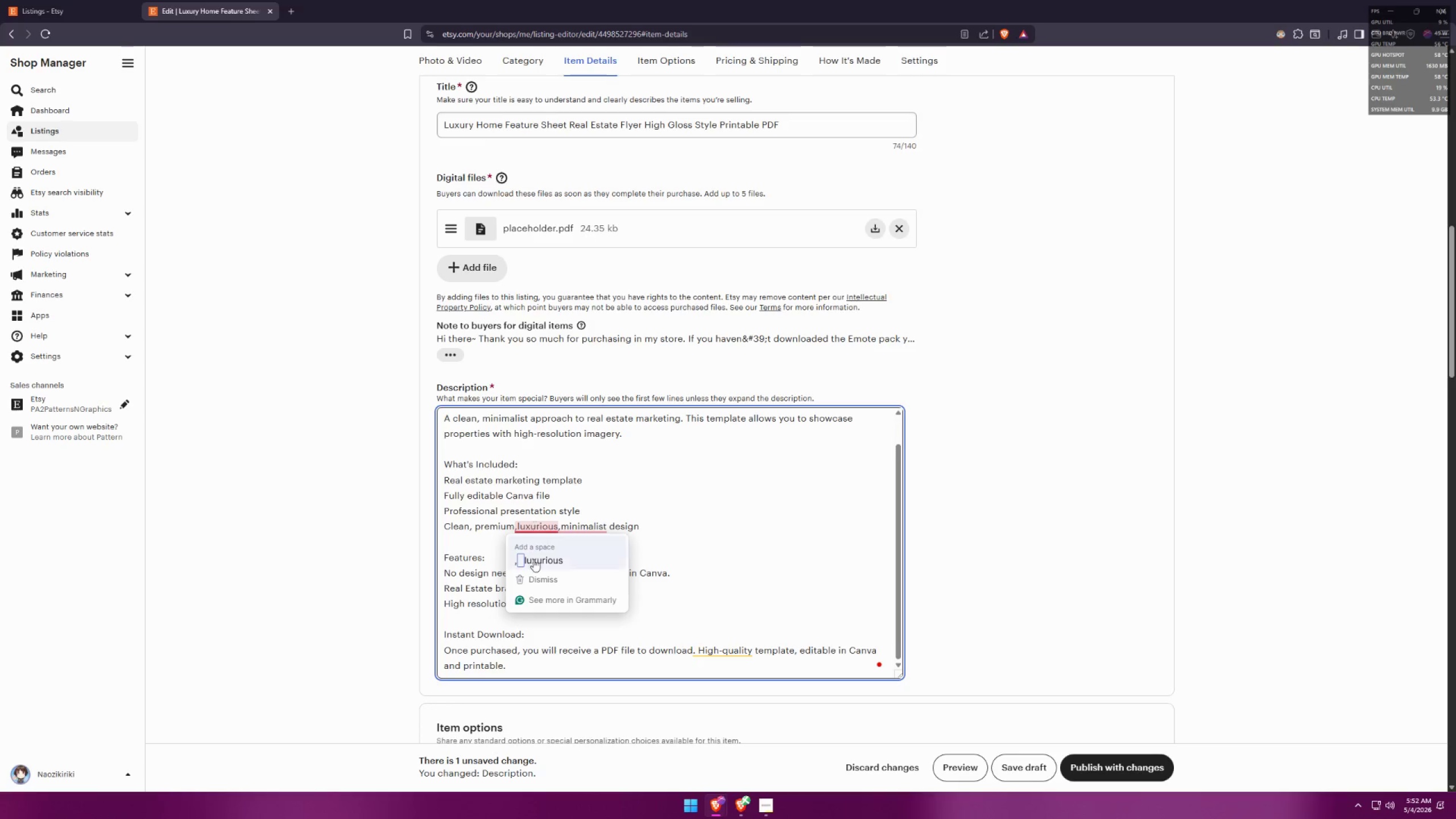 
mouse_move([584, 539])
 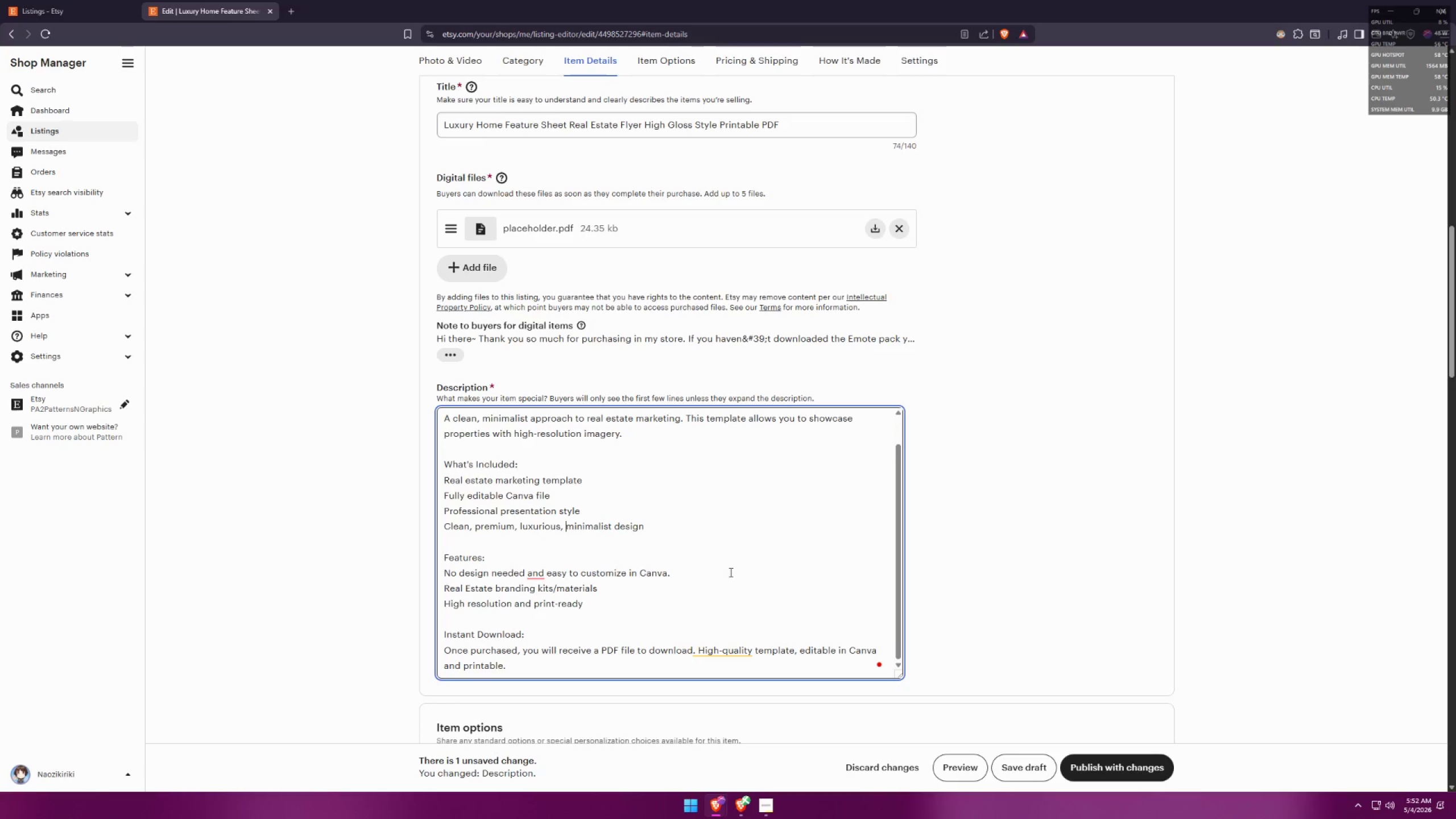 
double_click([734, 567])
 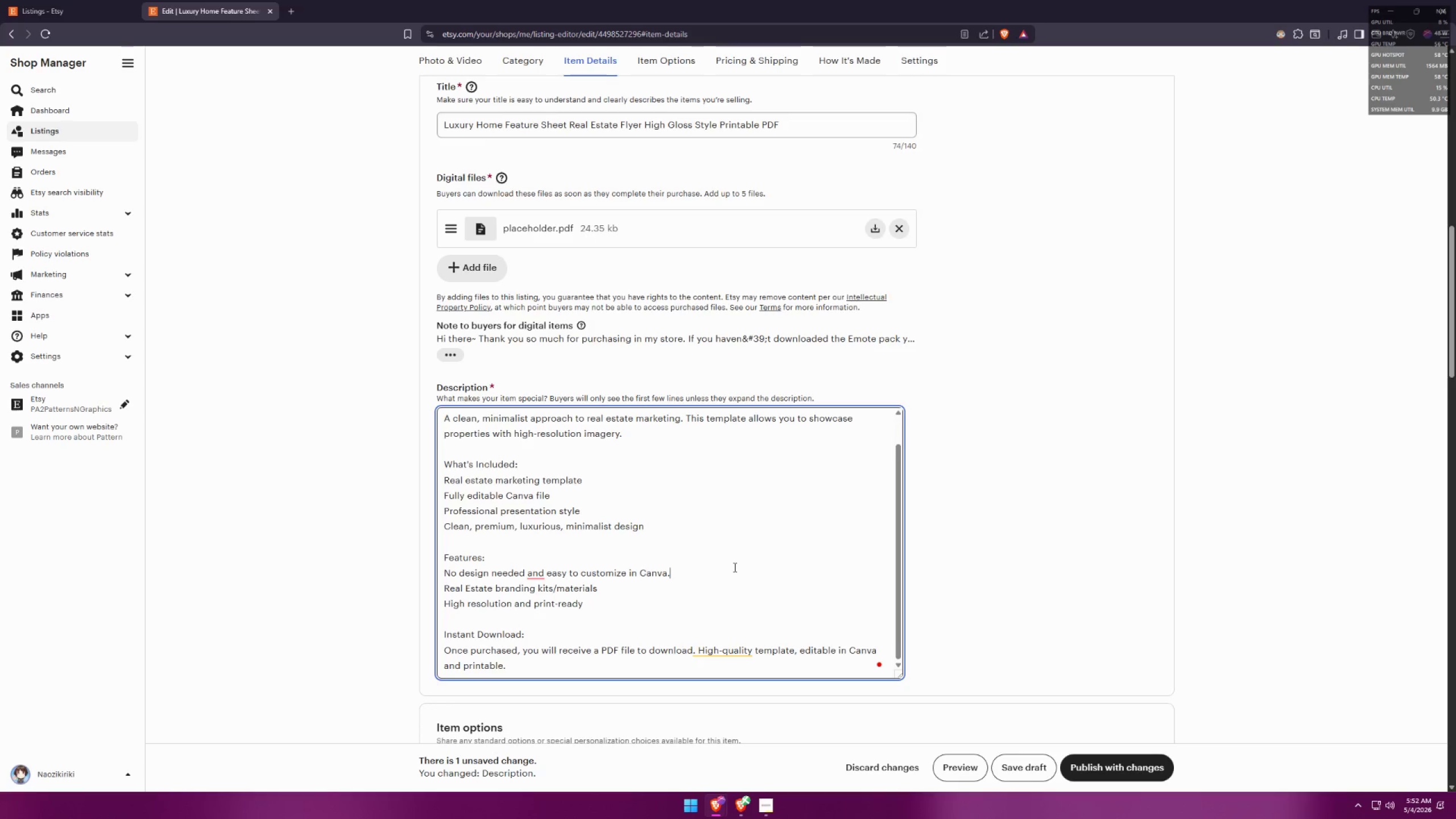 
key(Control+A)
 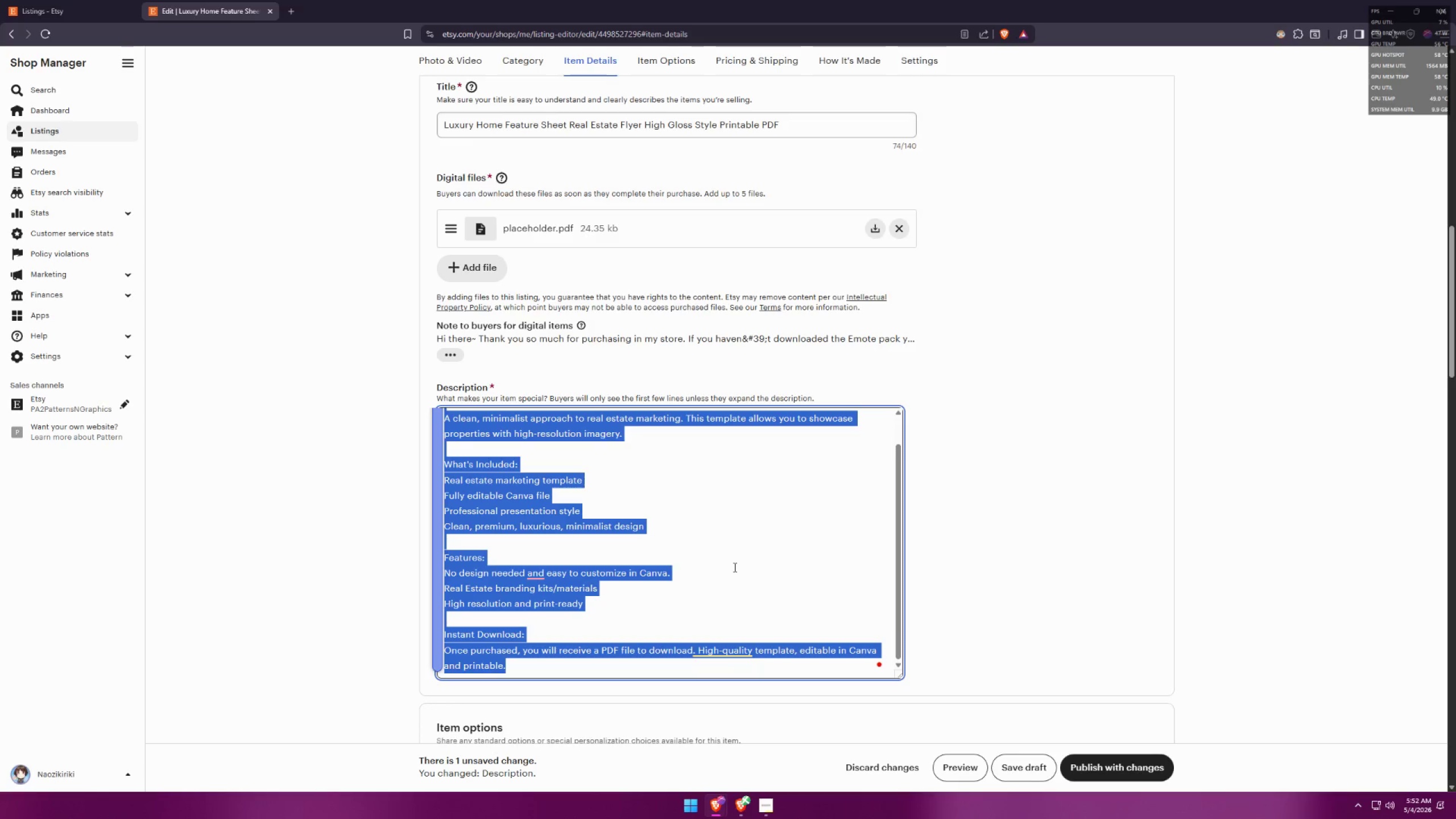 
key(Control+C)
 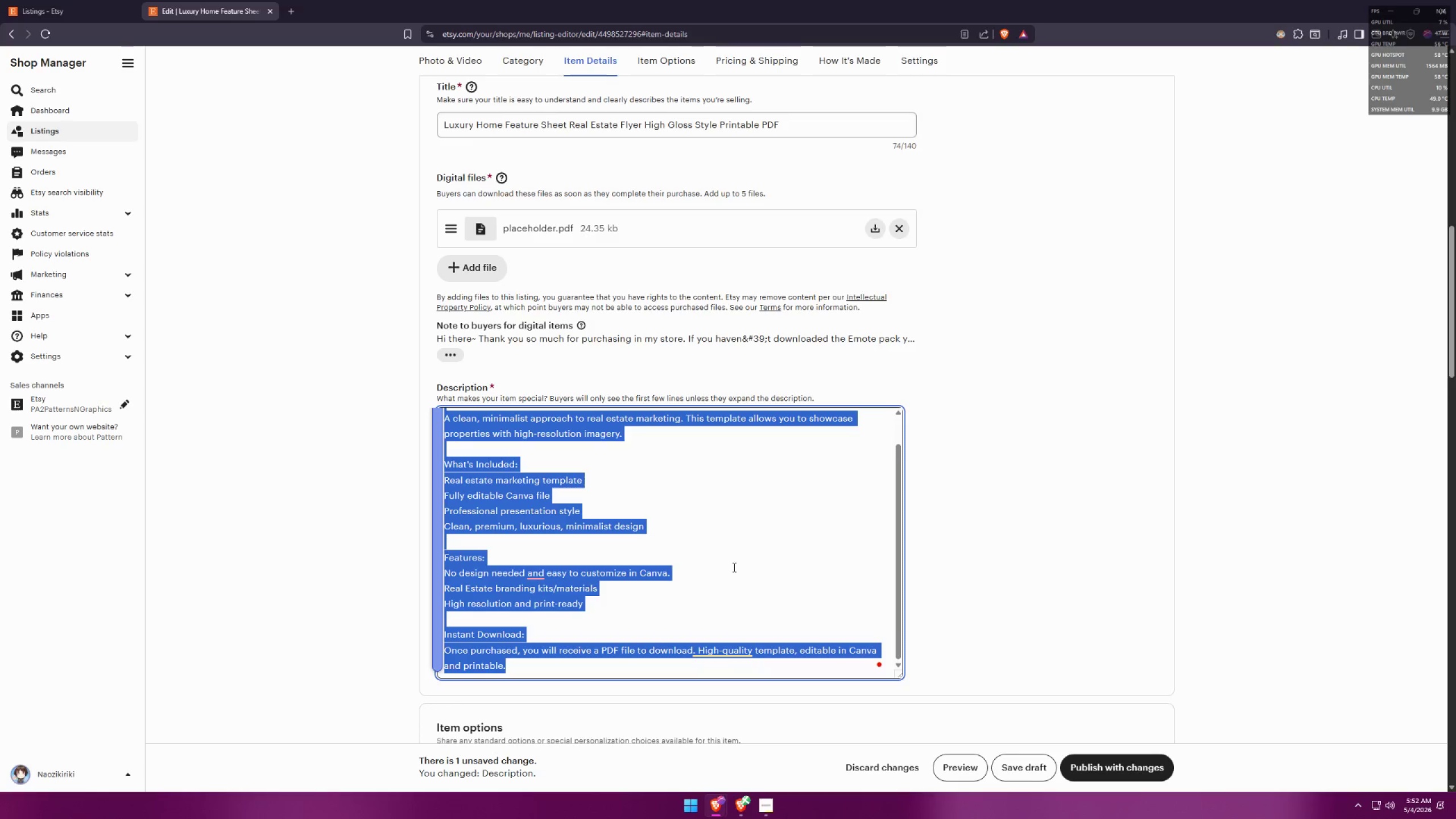 
key(Control+C)
 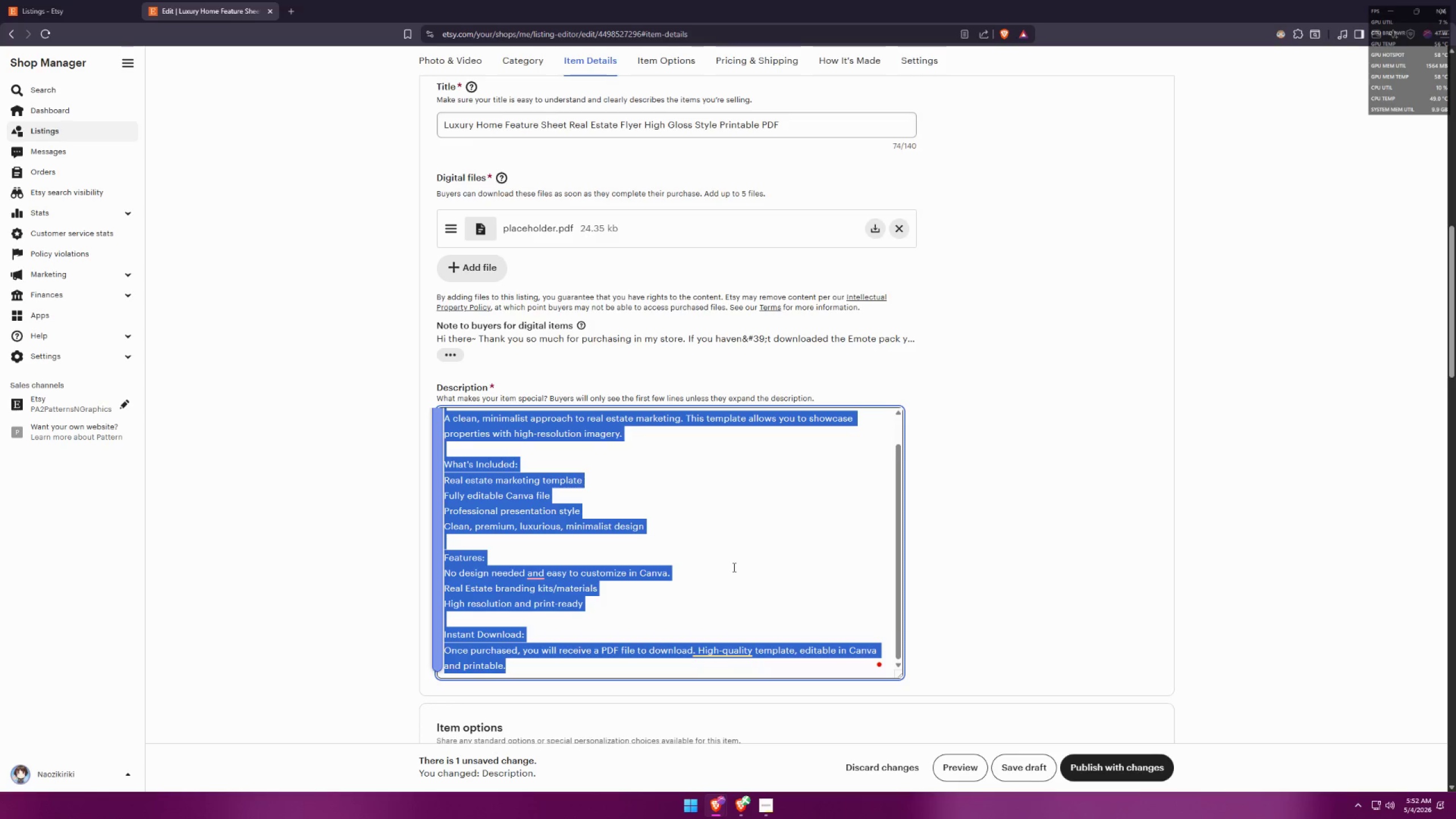 
key(Alt+AltLeft)
 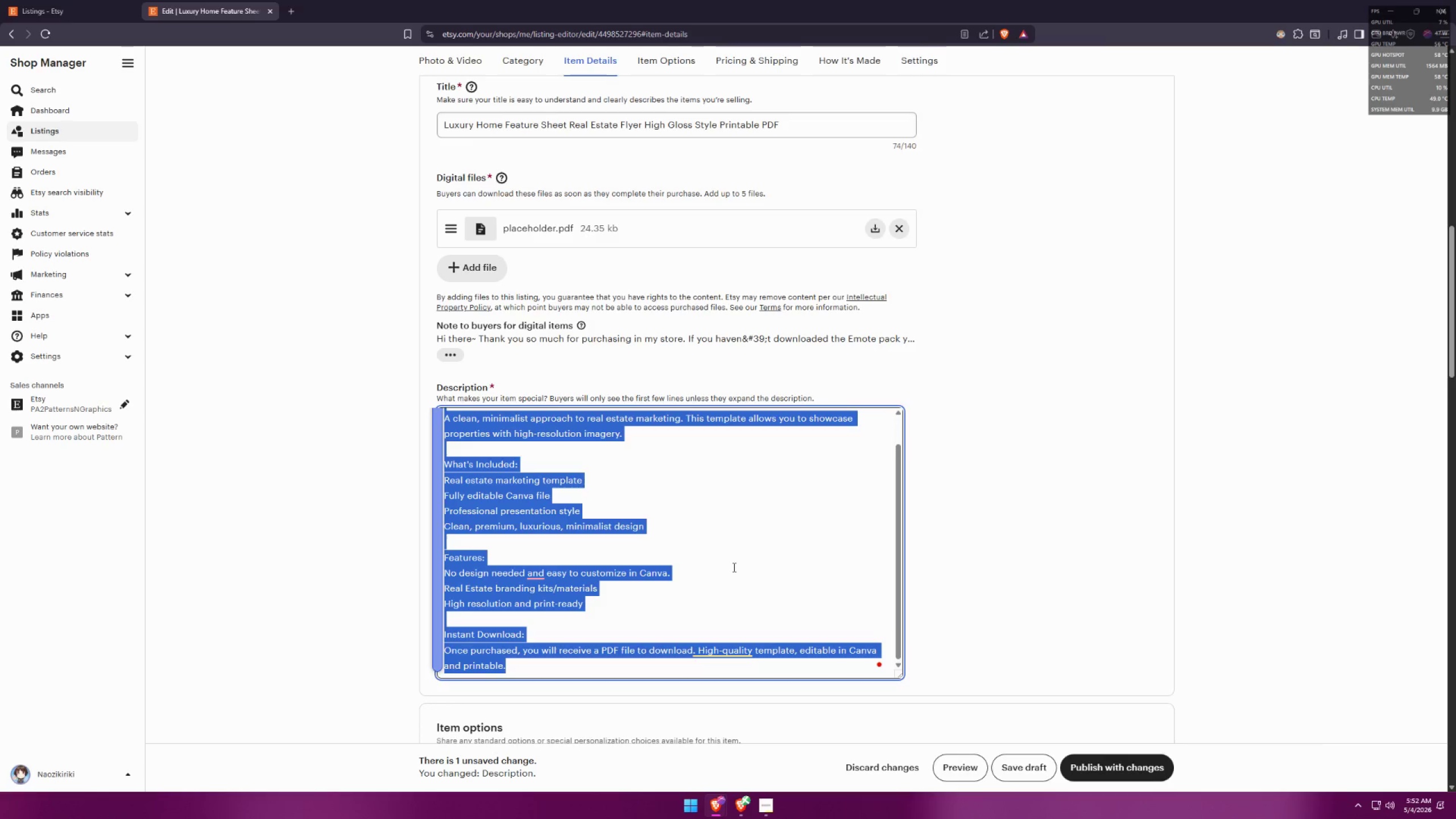 
key(Alt+Tab)
 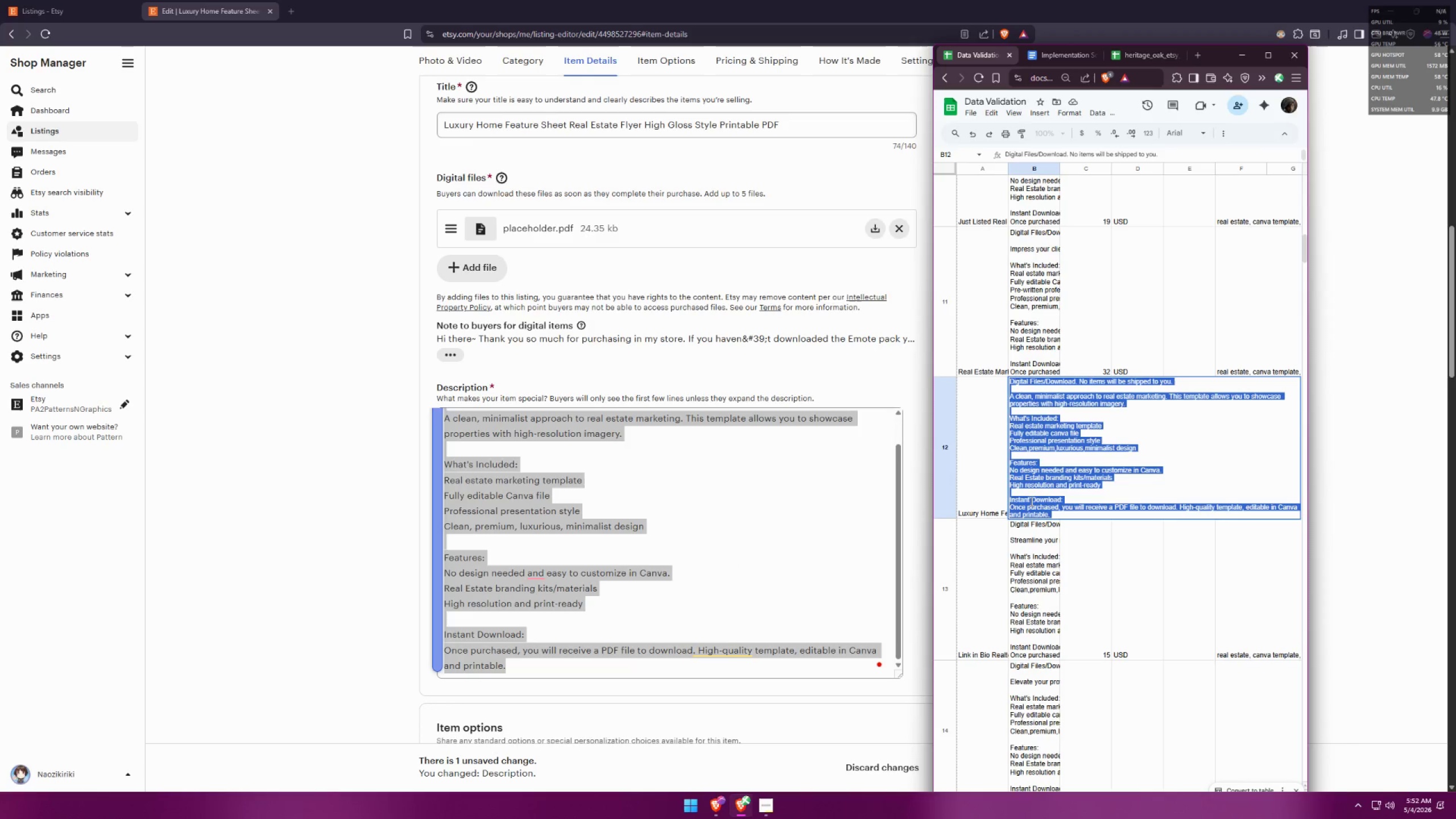 
key(Control+V)
 